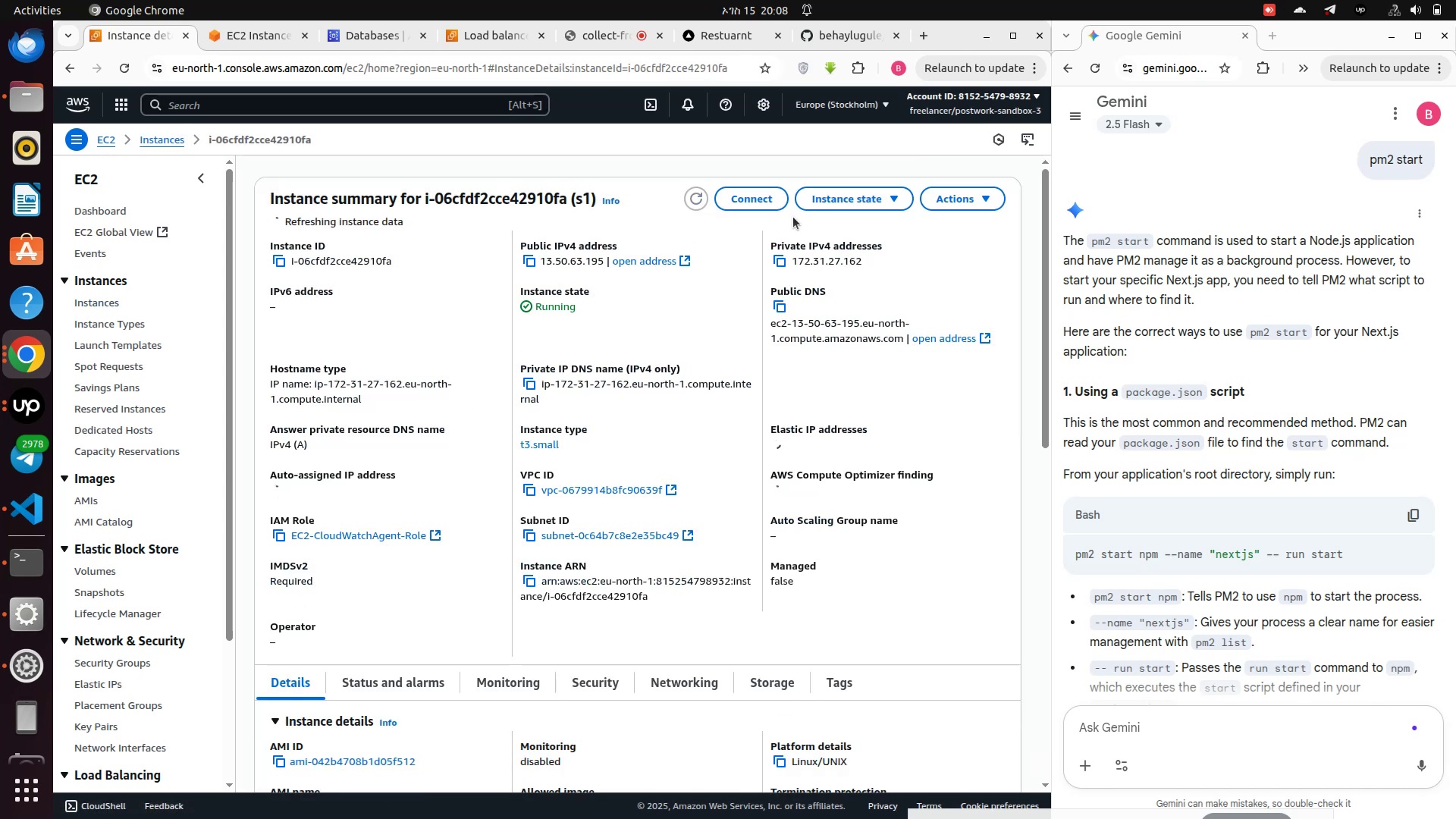 
left_click([761, 200])
 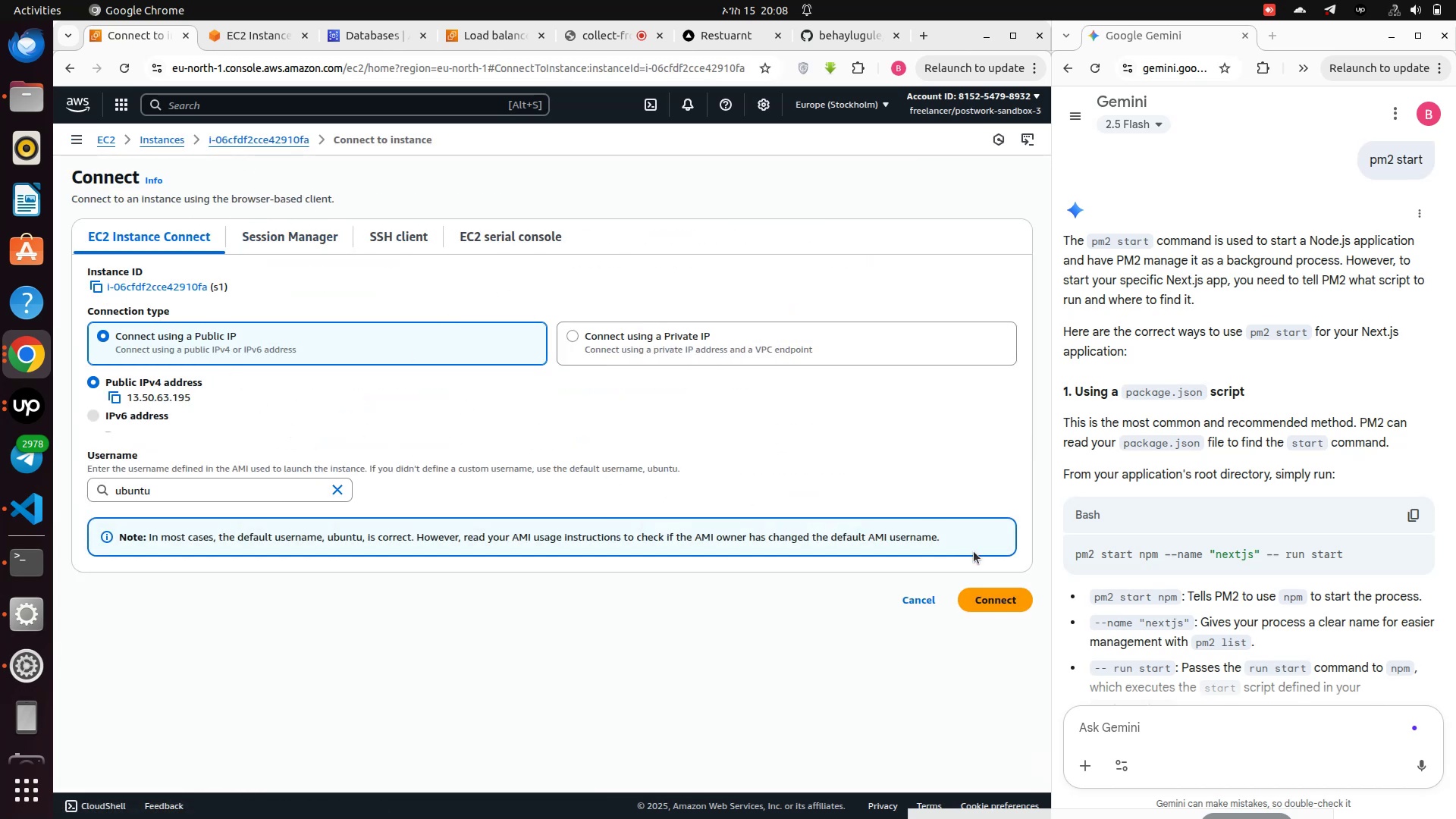 
left_click([988, 601])
 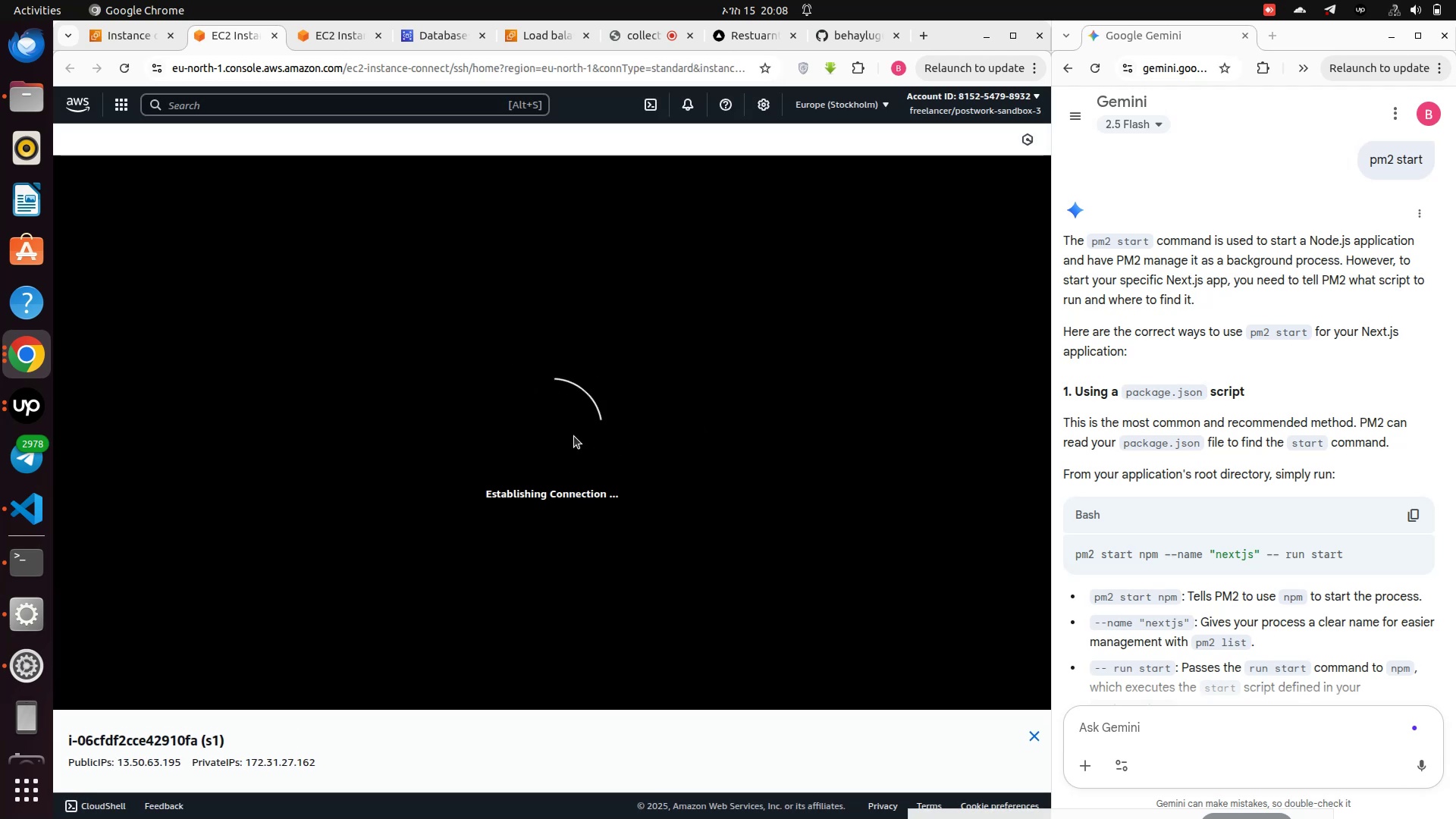 
wait(15.66)
 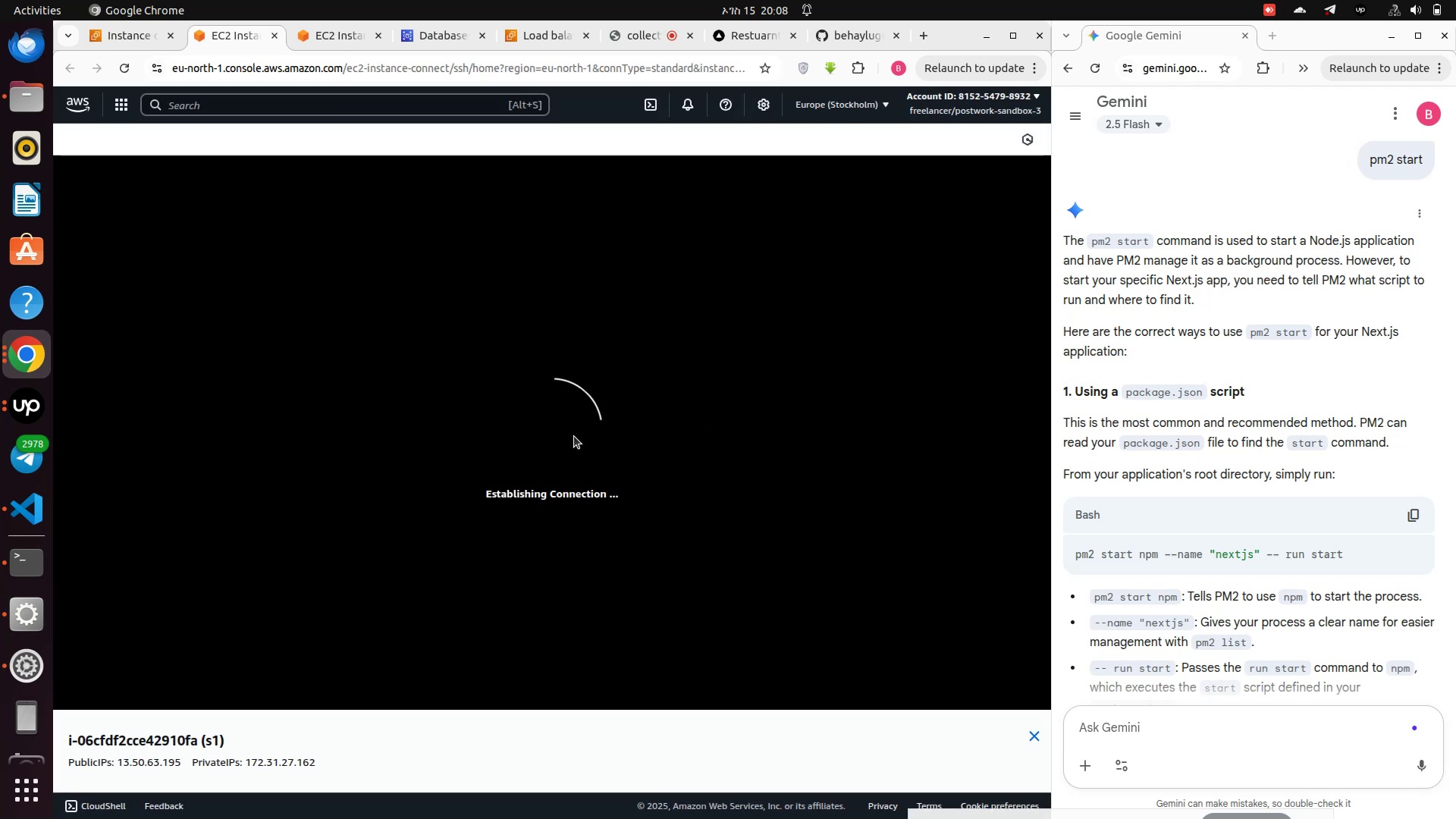 
left_click([457, 524])
 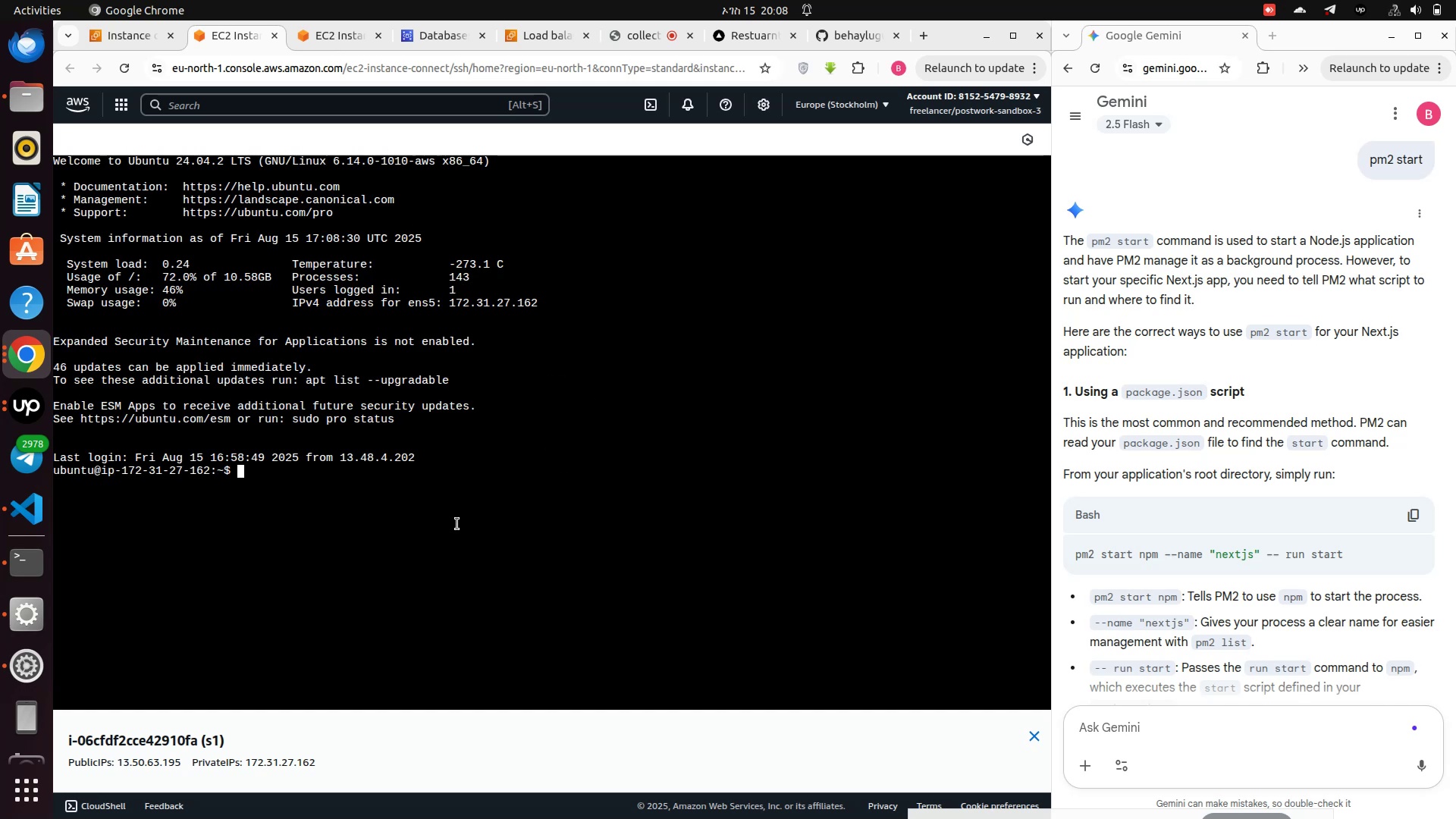 
type(cd fro)
key(Tab)
key(Tab)
type(cd ./)
 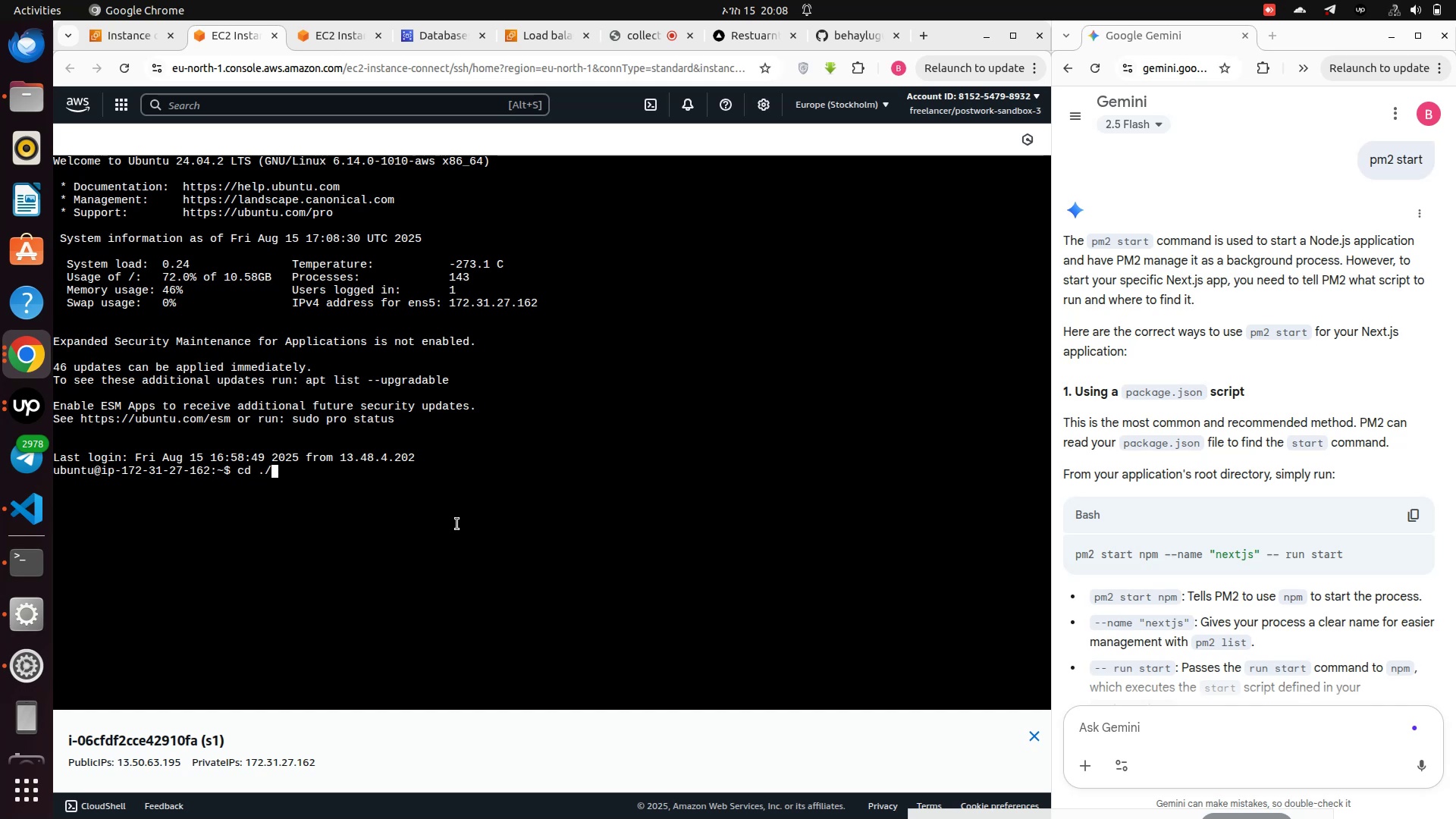 
hold_key(key=Backspace, duration=1.34)
 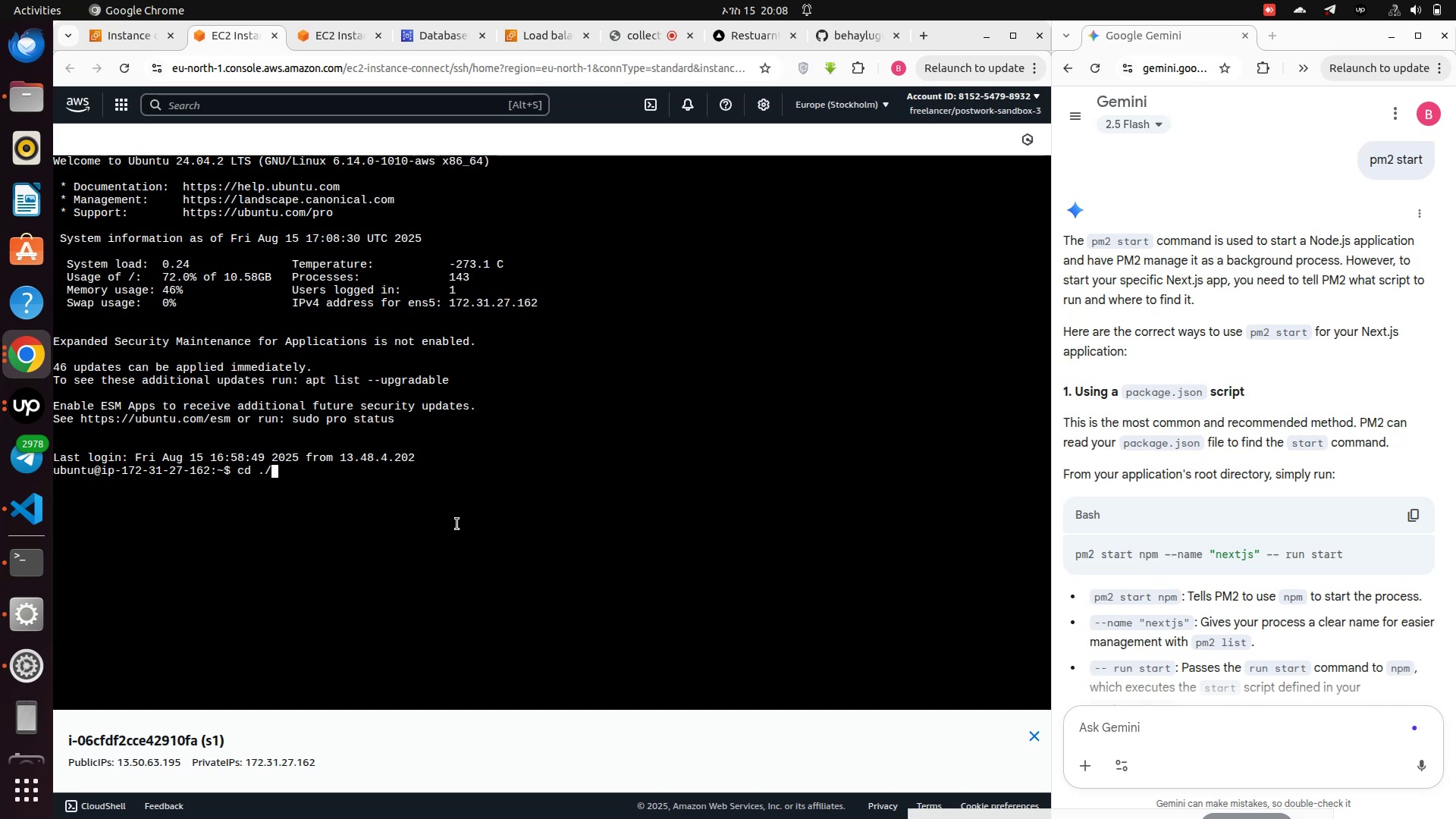 
wait(5.57)
 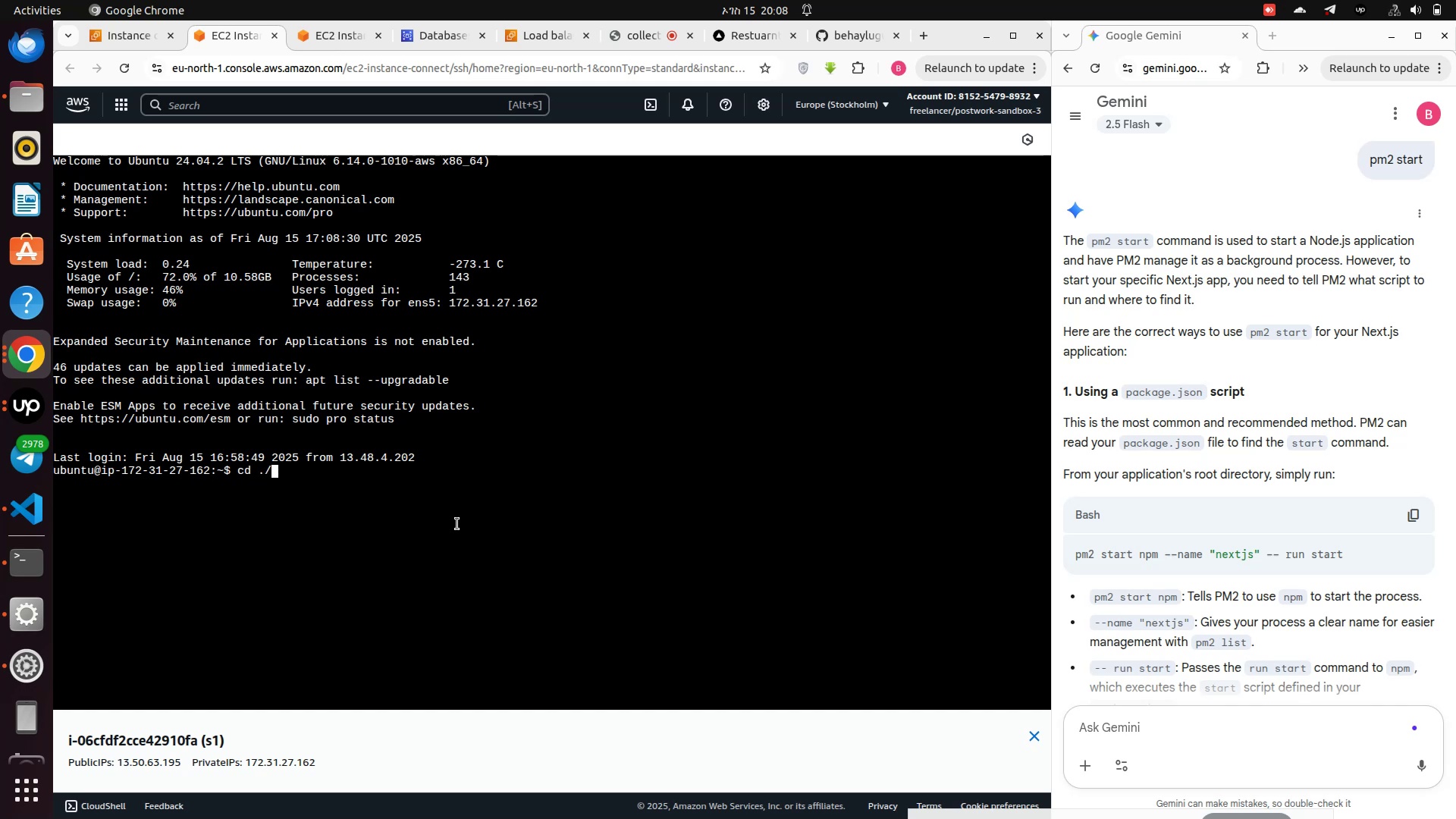 
type(res)
key(Tab)
key(Tab)
type(f)
key(Tab)
 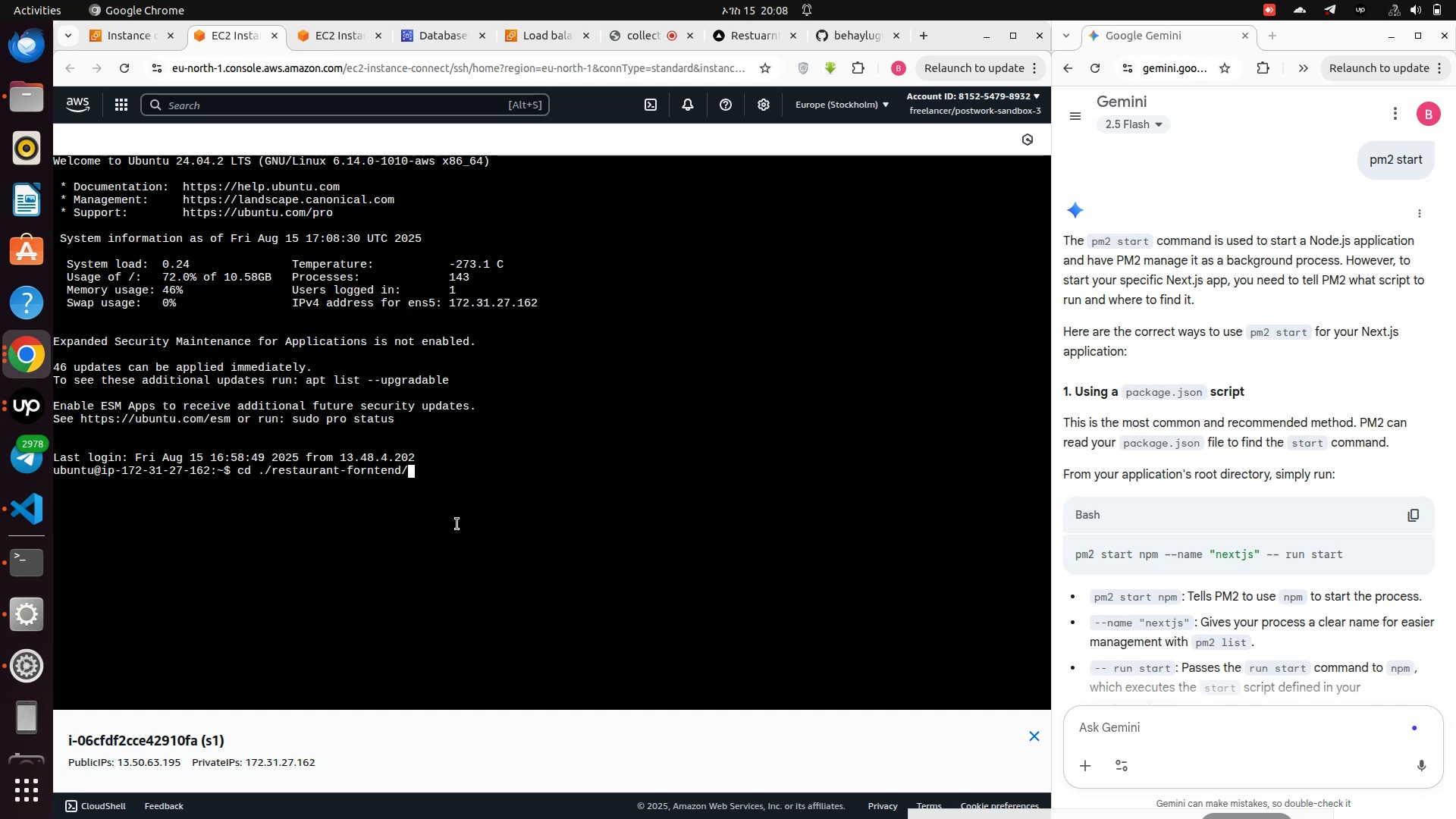 
key(Enter)
 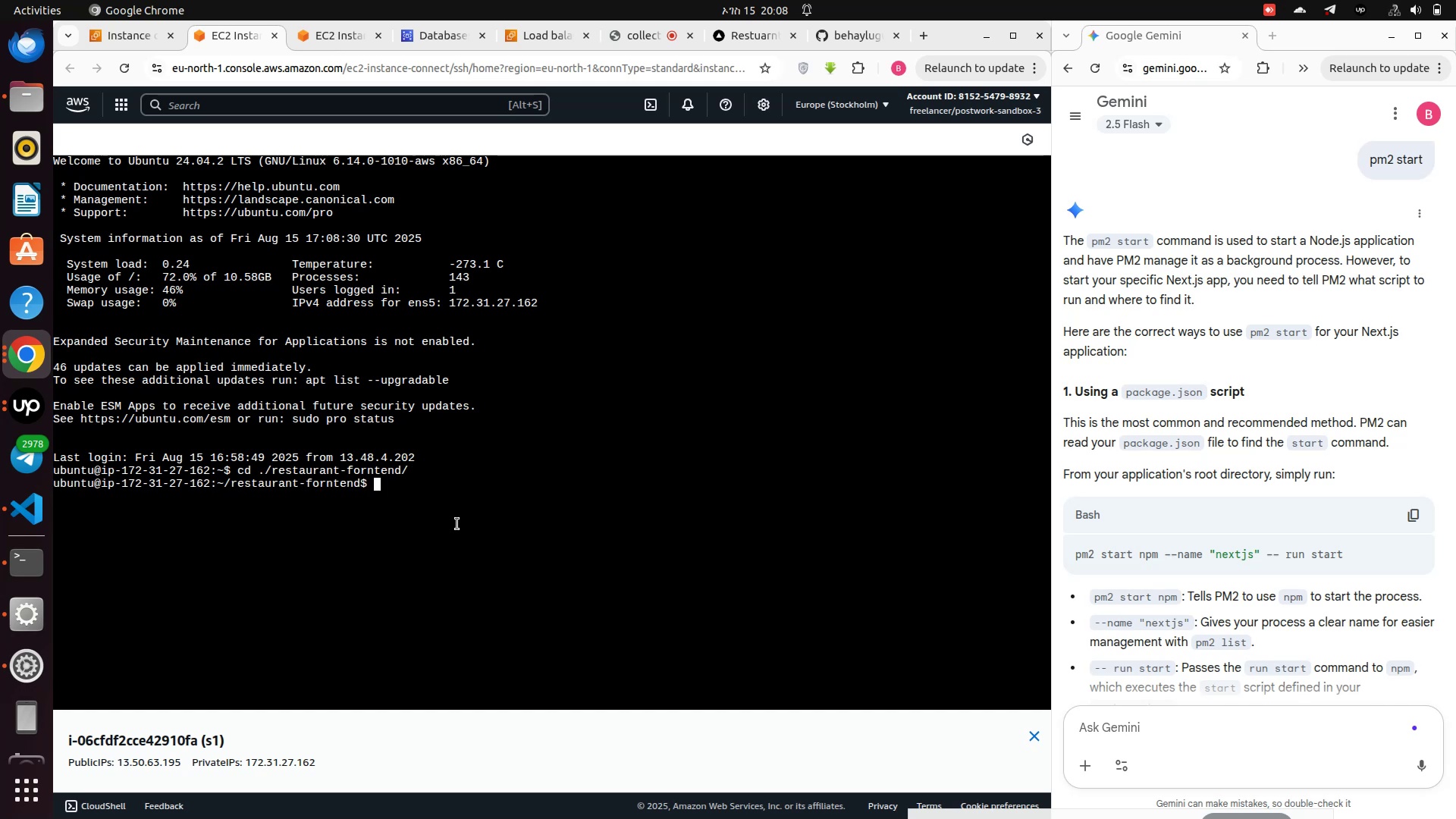 
type(git )
key(Backspace)
key(Backspace)
key(Backspace)
key(Backspace)
key(Backspace)
key(Backspace)
type(clear)
 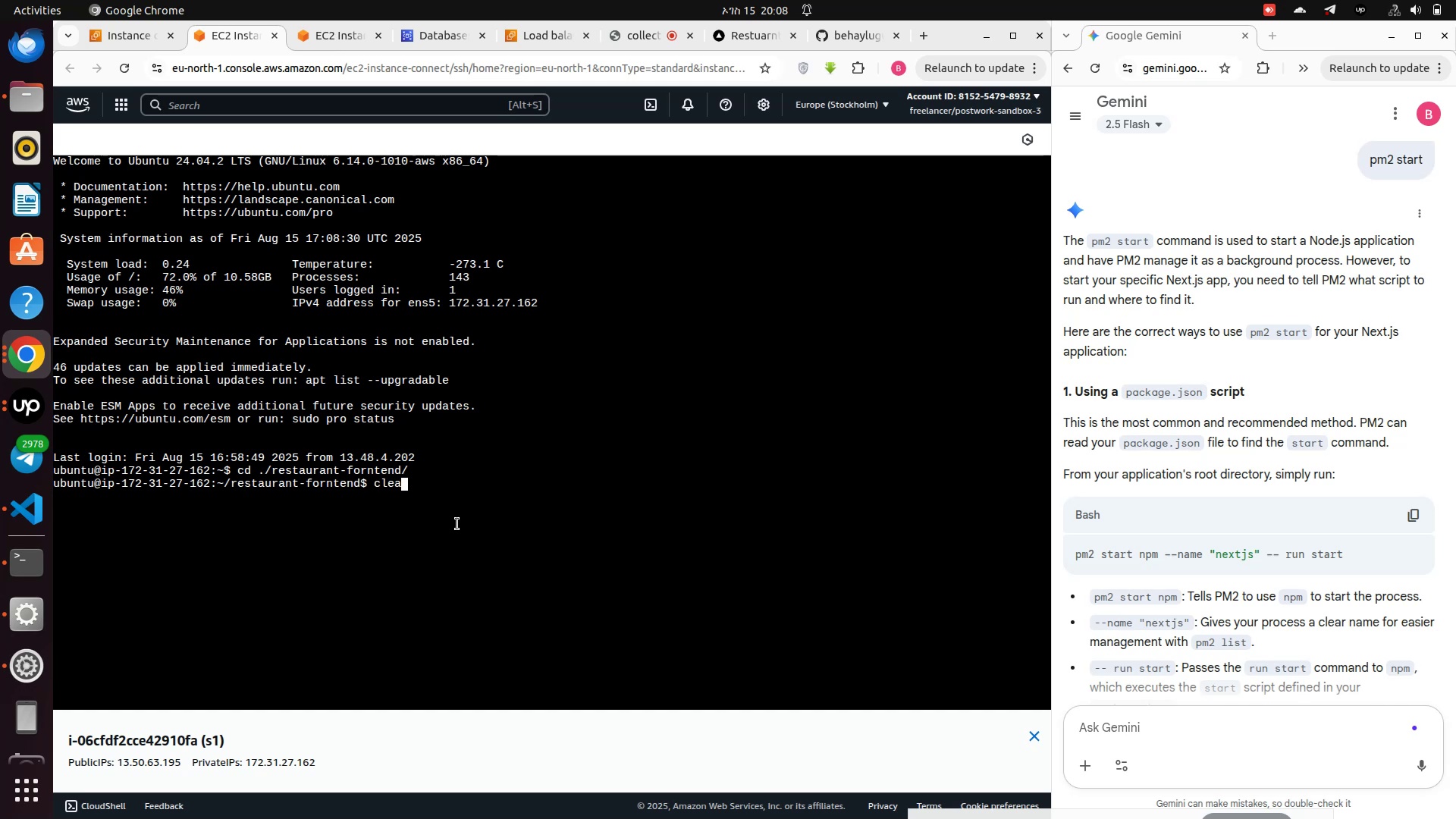 
key(Enter)
 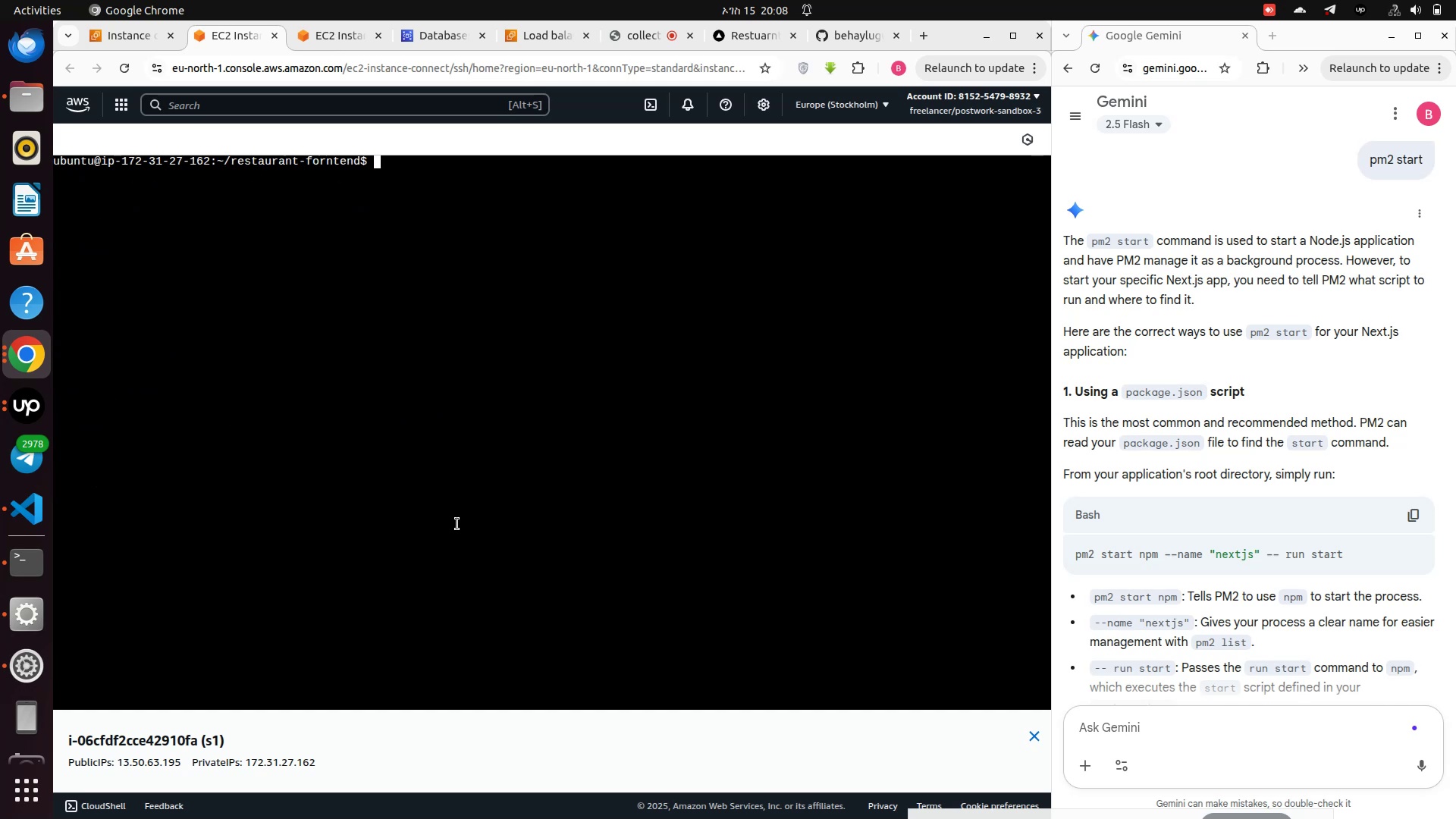 
type(git pull)
 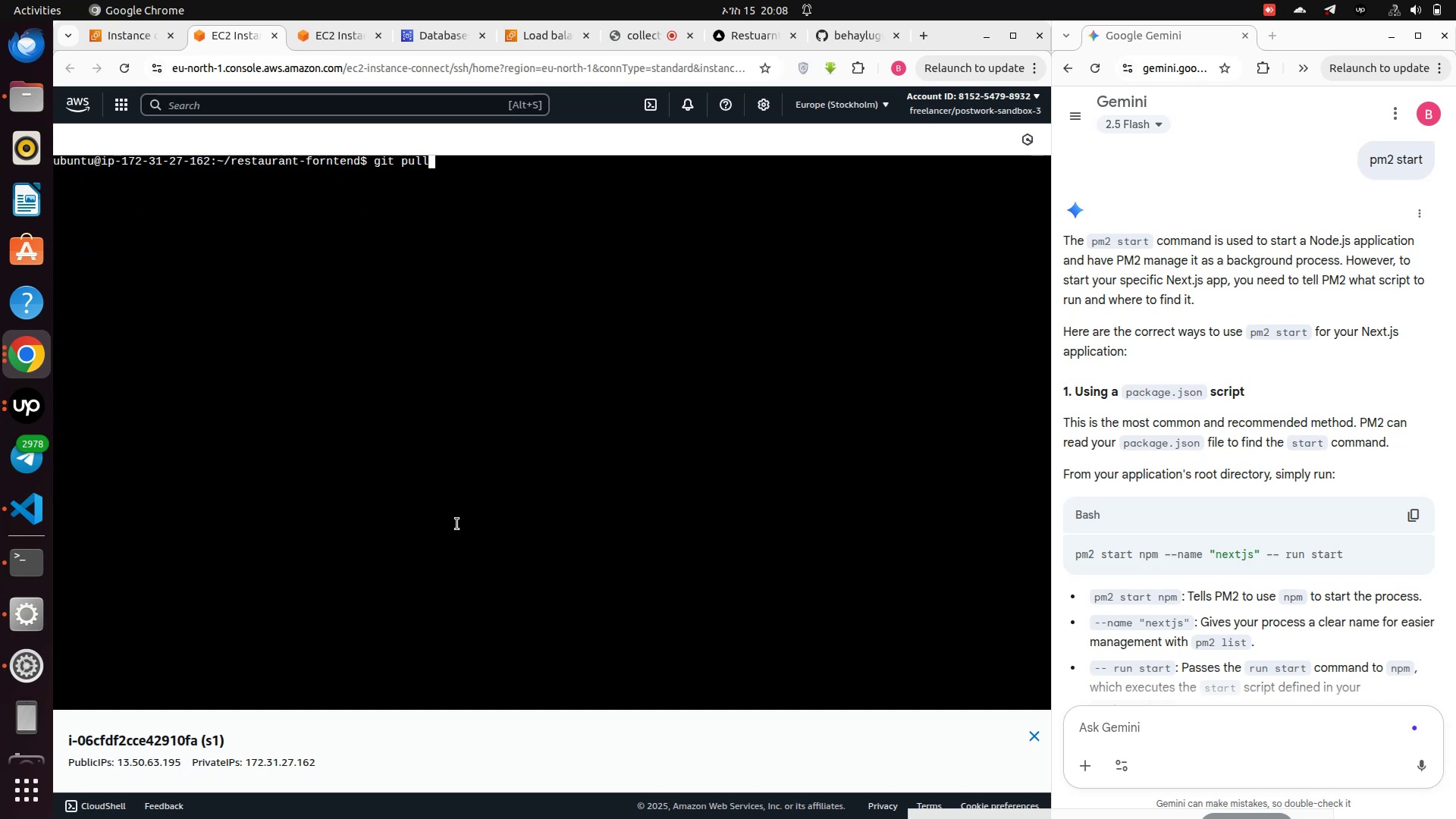 
key(Enter)
 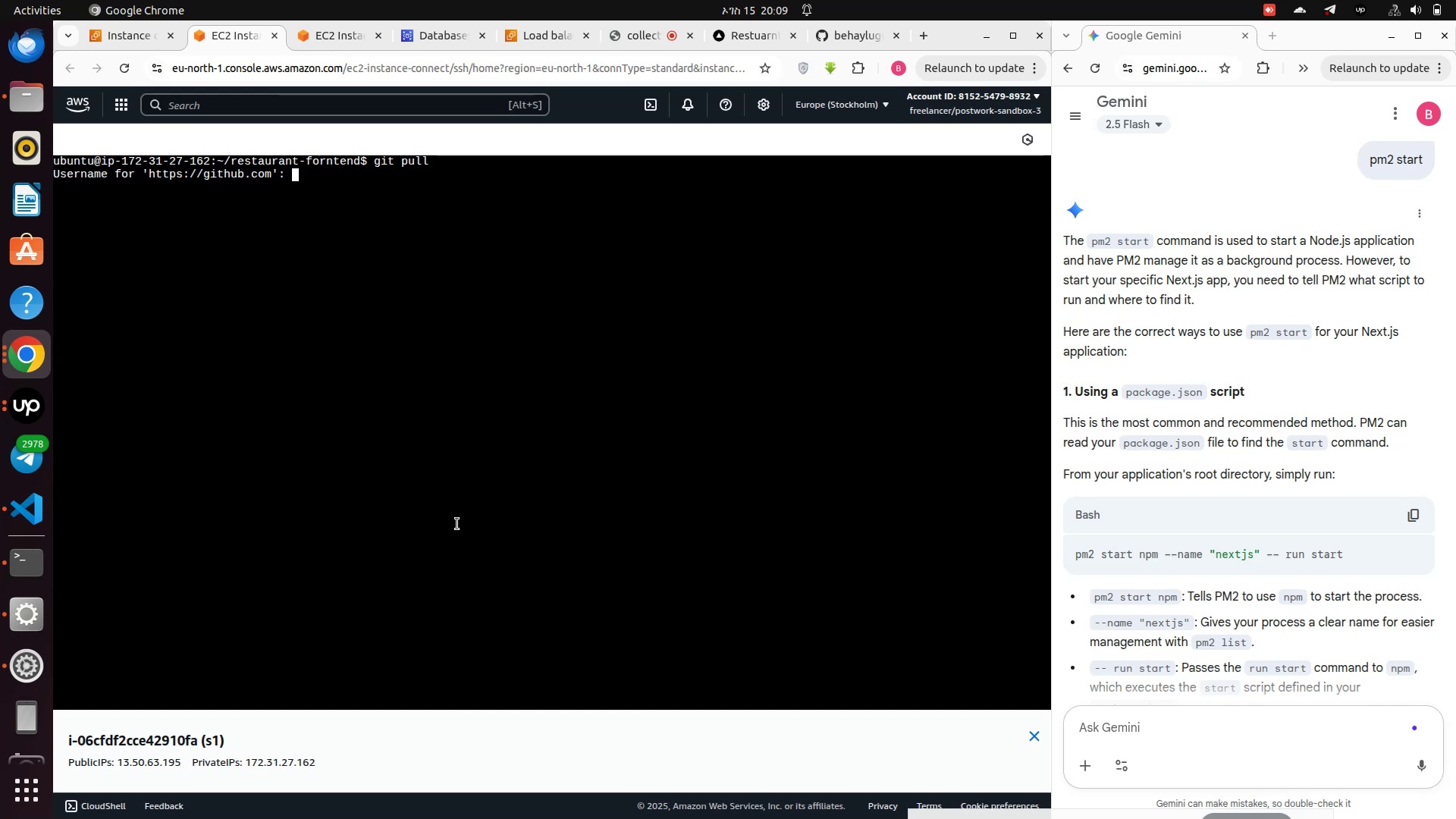 
wait(6.52)
 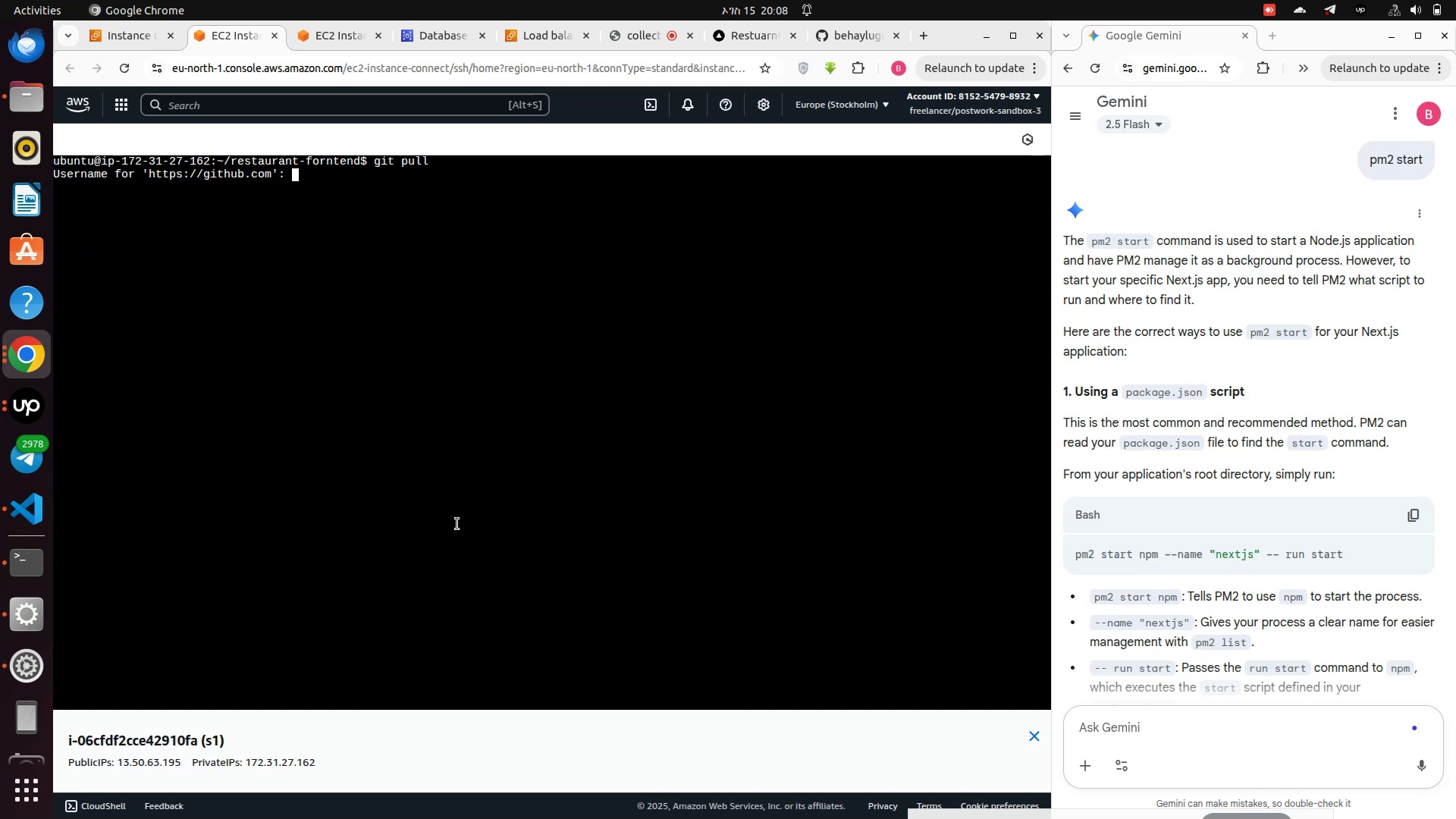 
hold_key(key=ControlLeft, duration=3.17)
 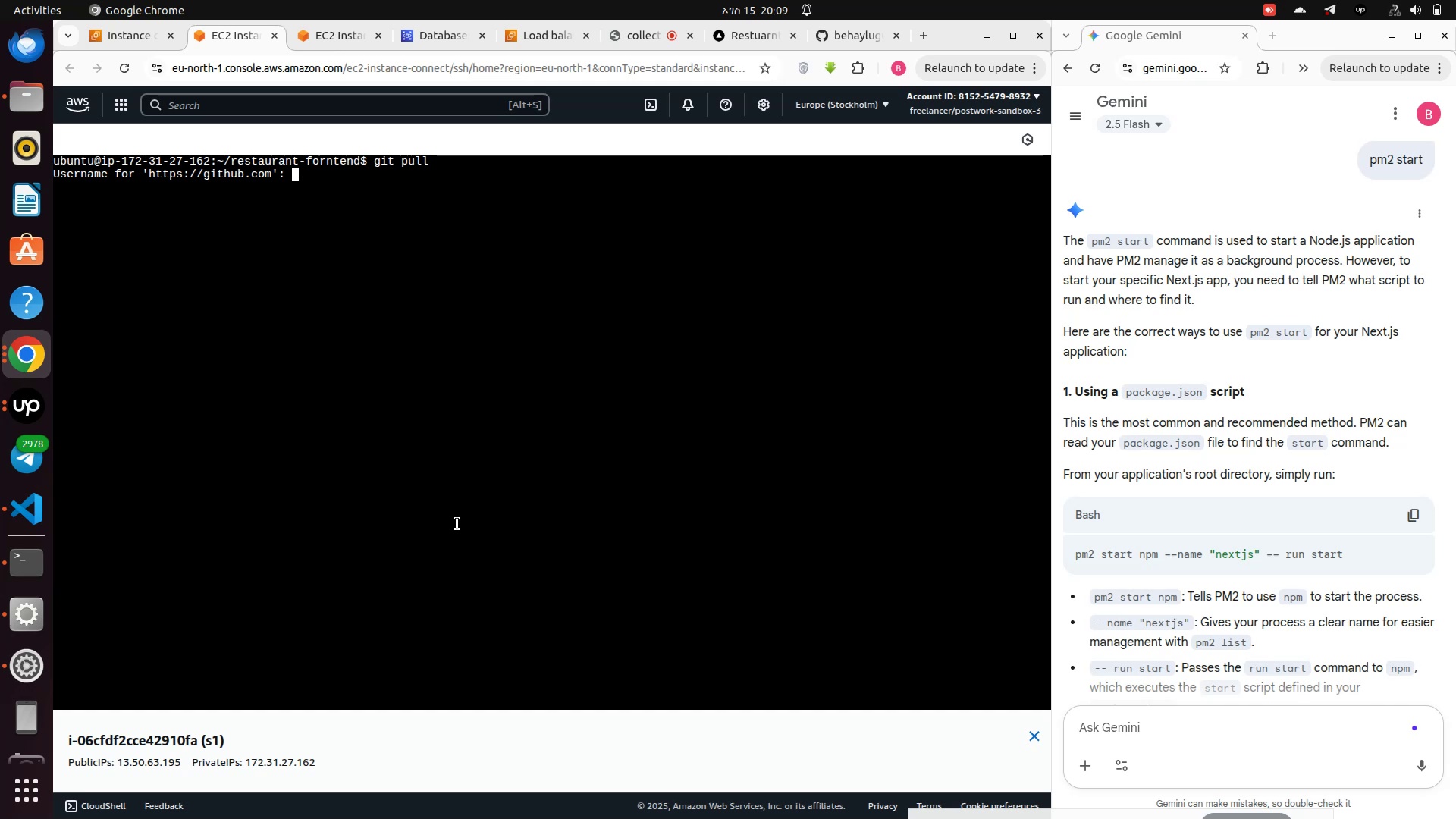 
key(Control+Z)
 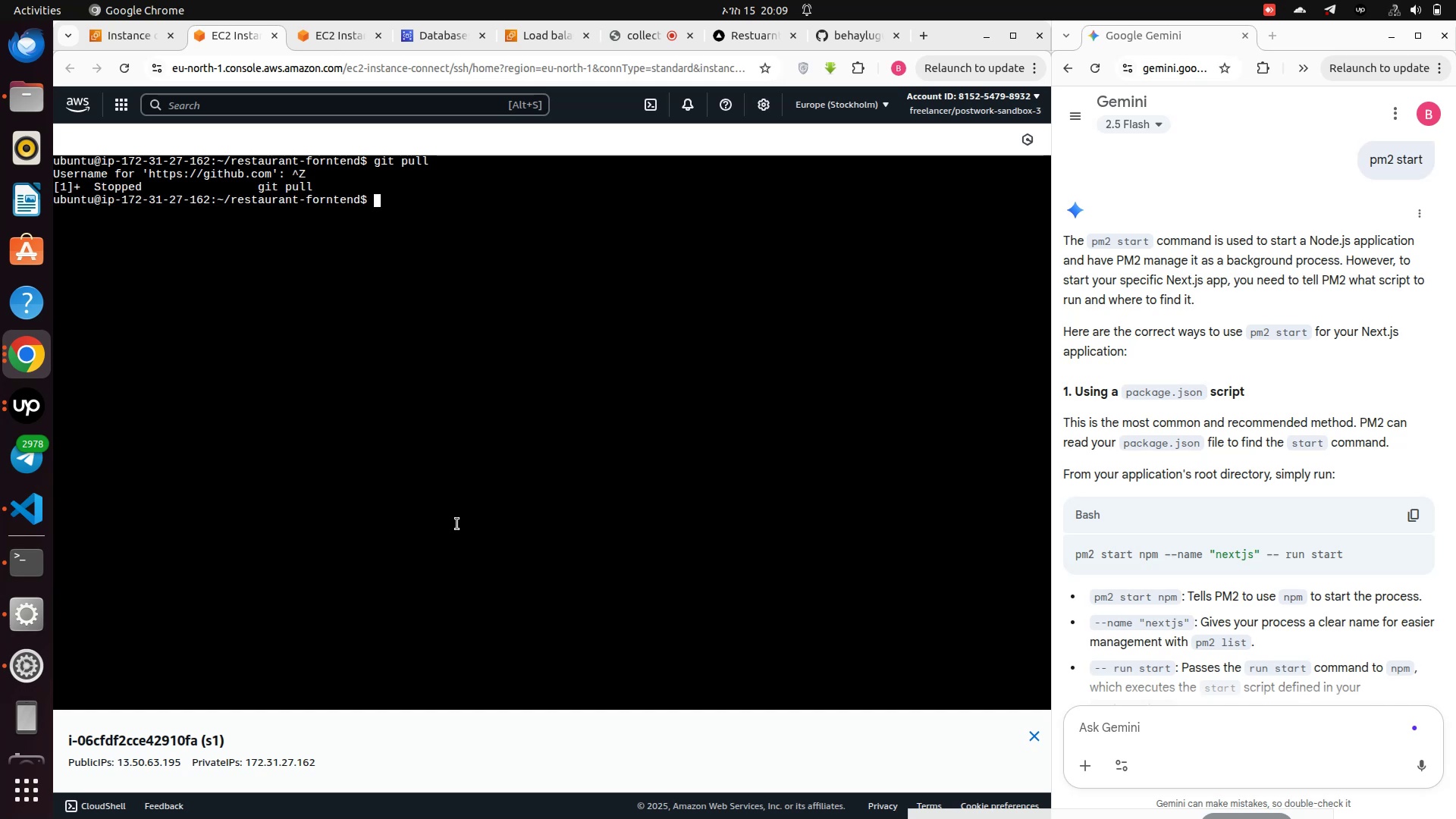 
type(cd ../)
 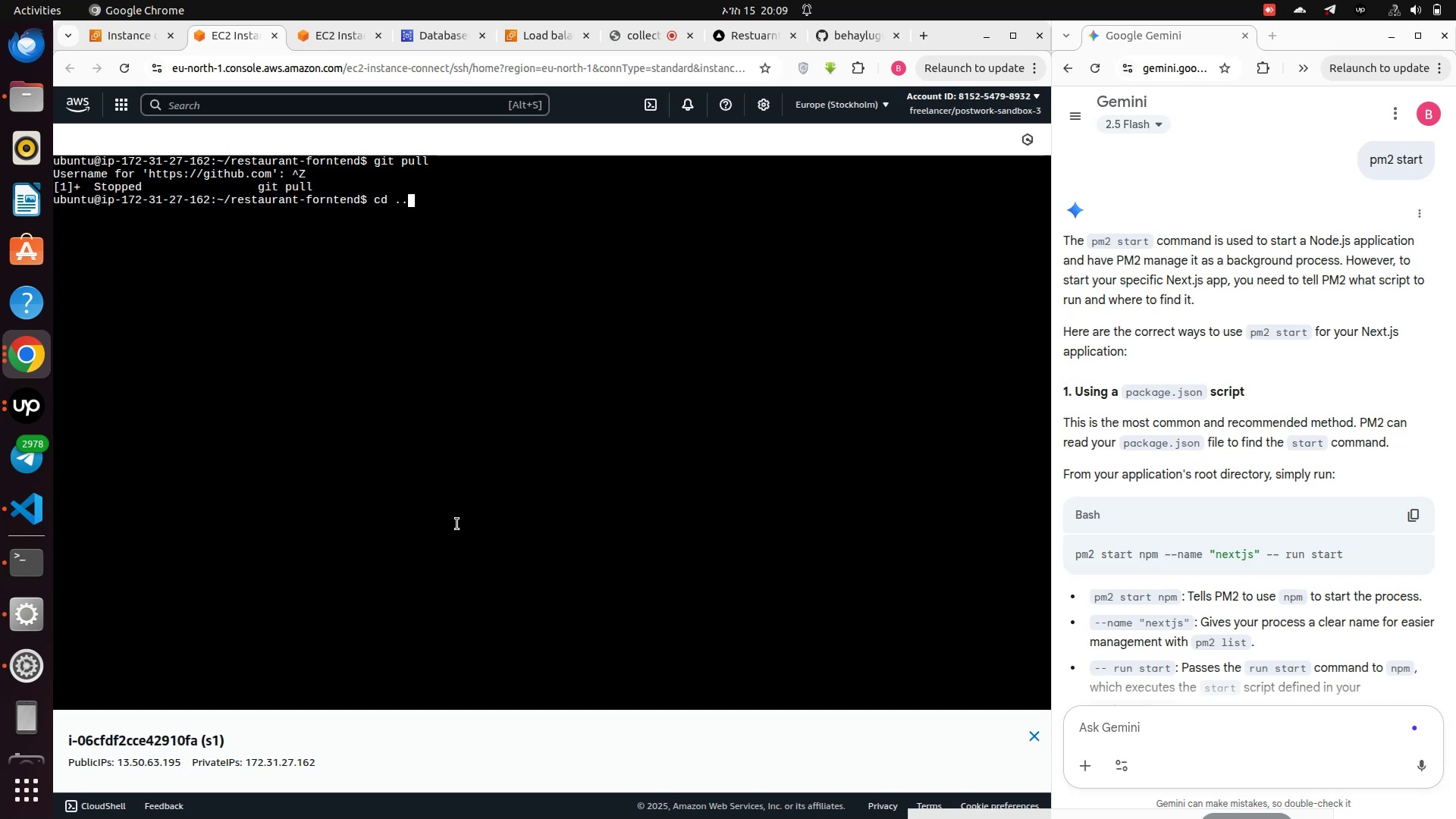 
key(Enter)
 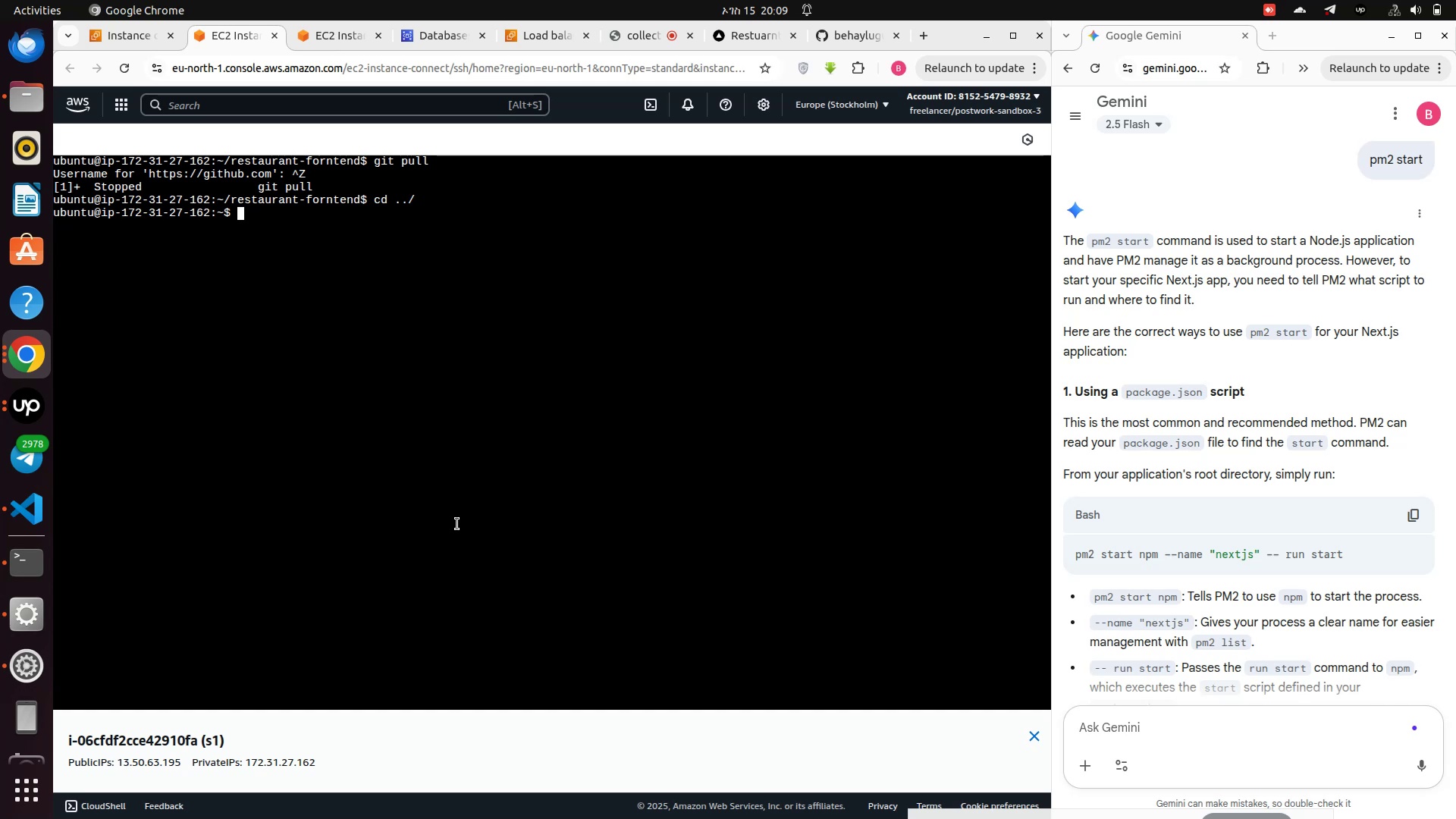 
wait(10.79)
 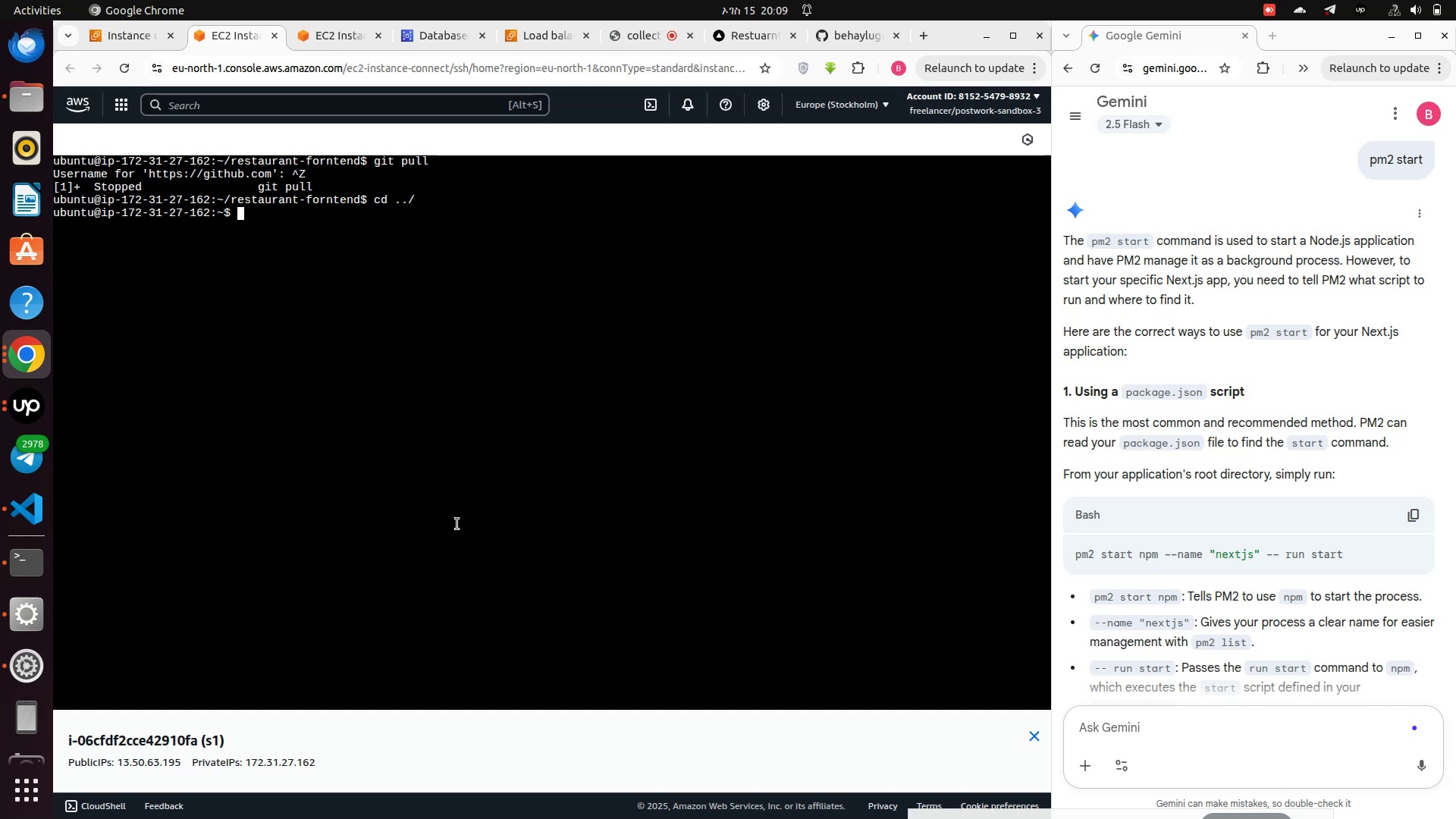 
key(ArrowUp)
 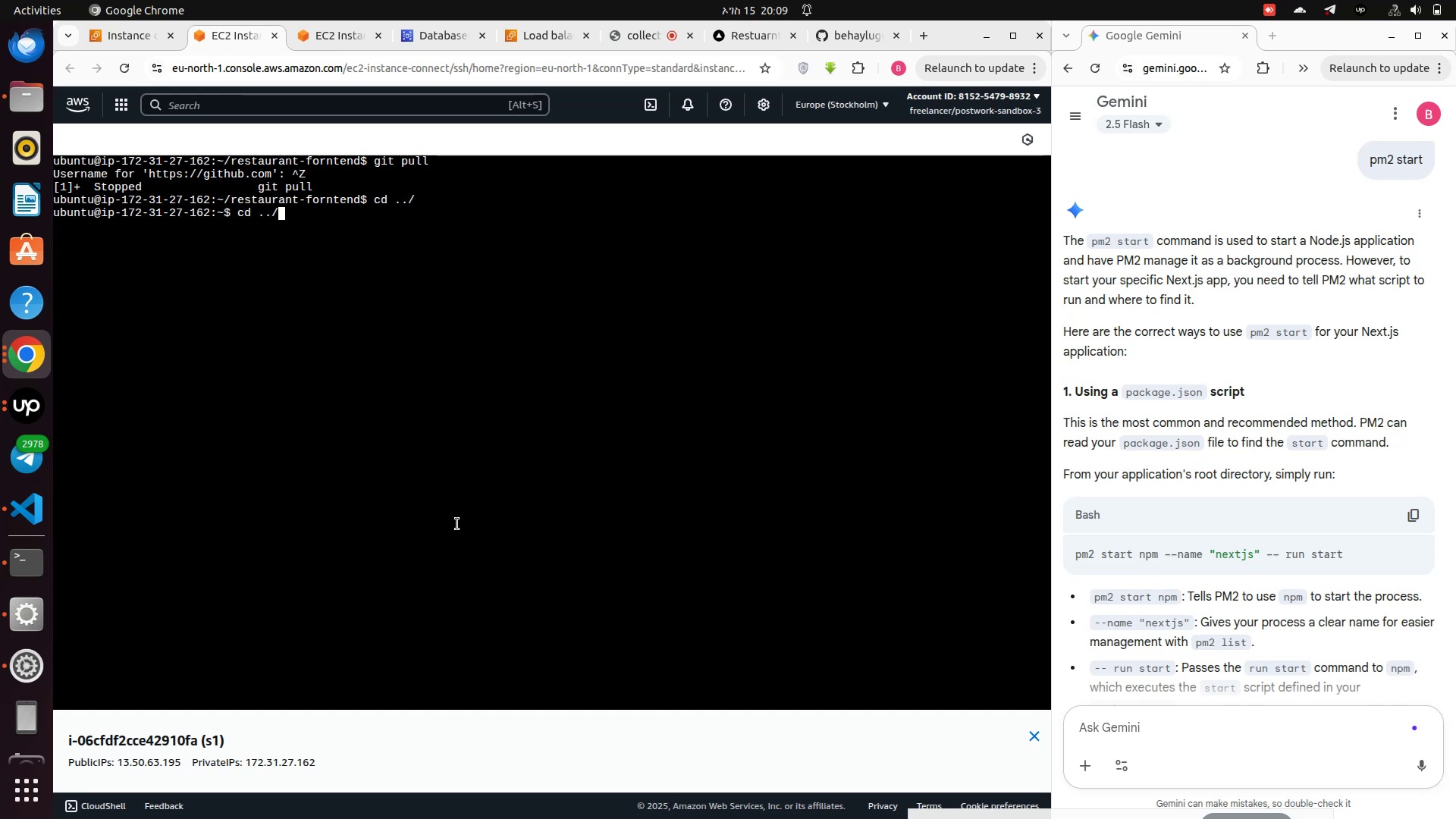 
key(ArrowUp)
 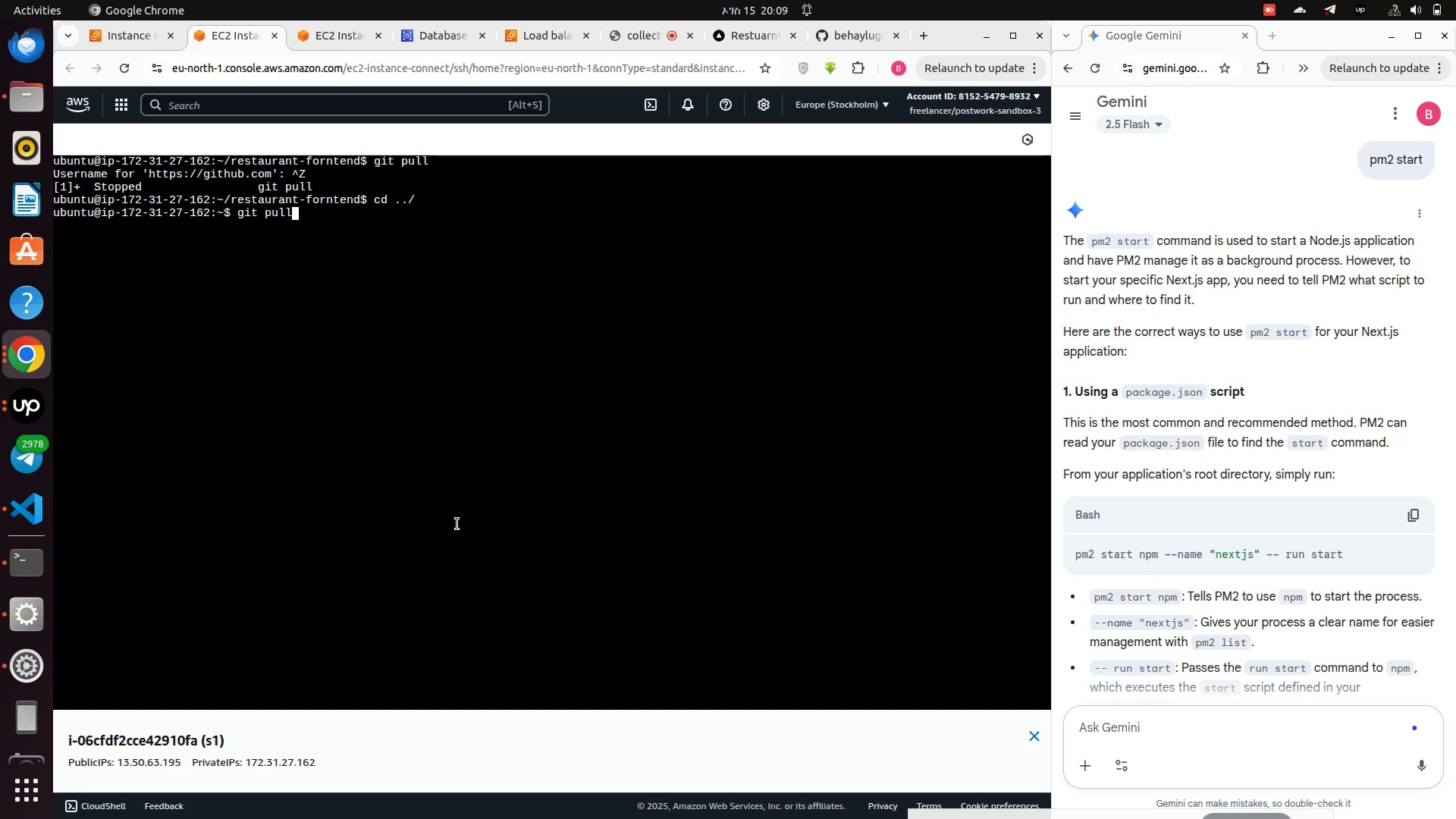 
key(ArrowUp)
 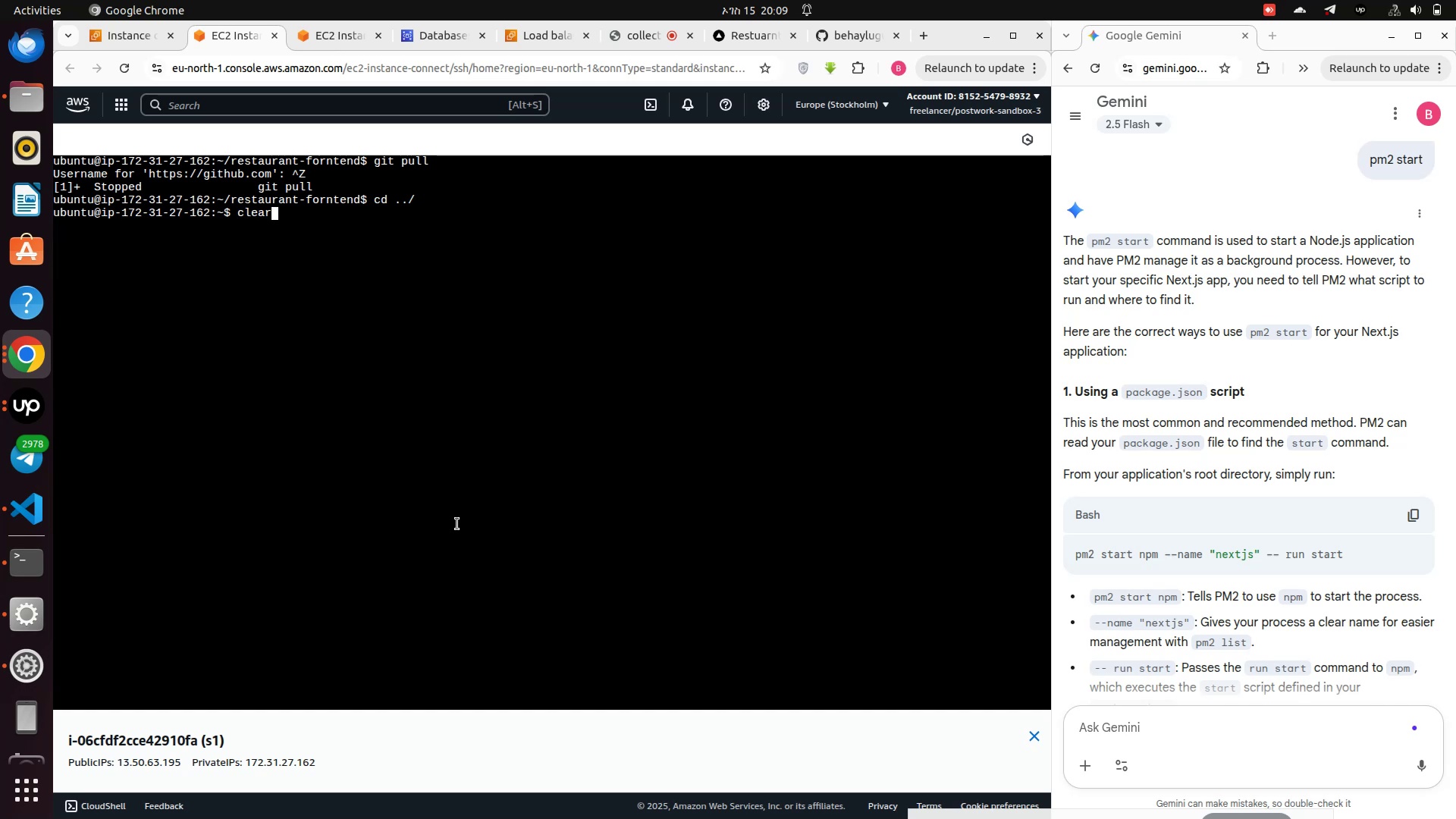 
wait(5.07)
 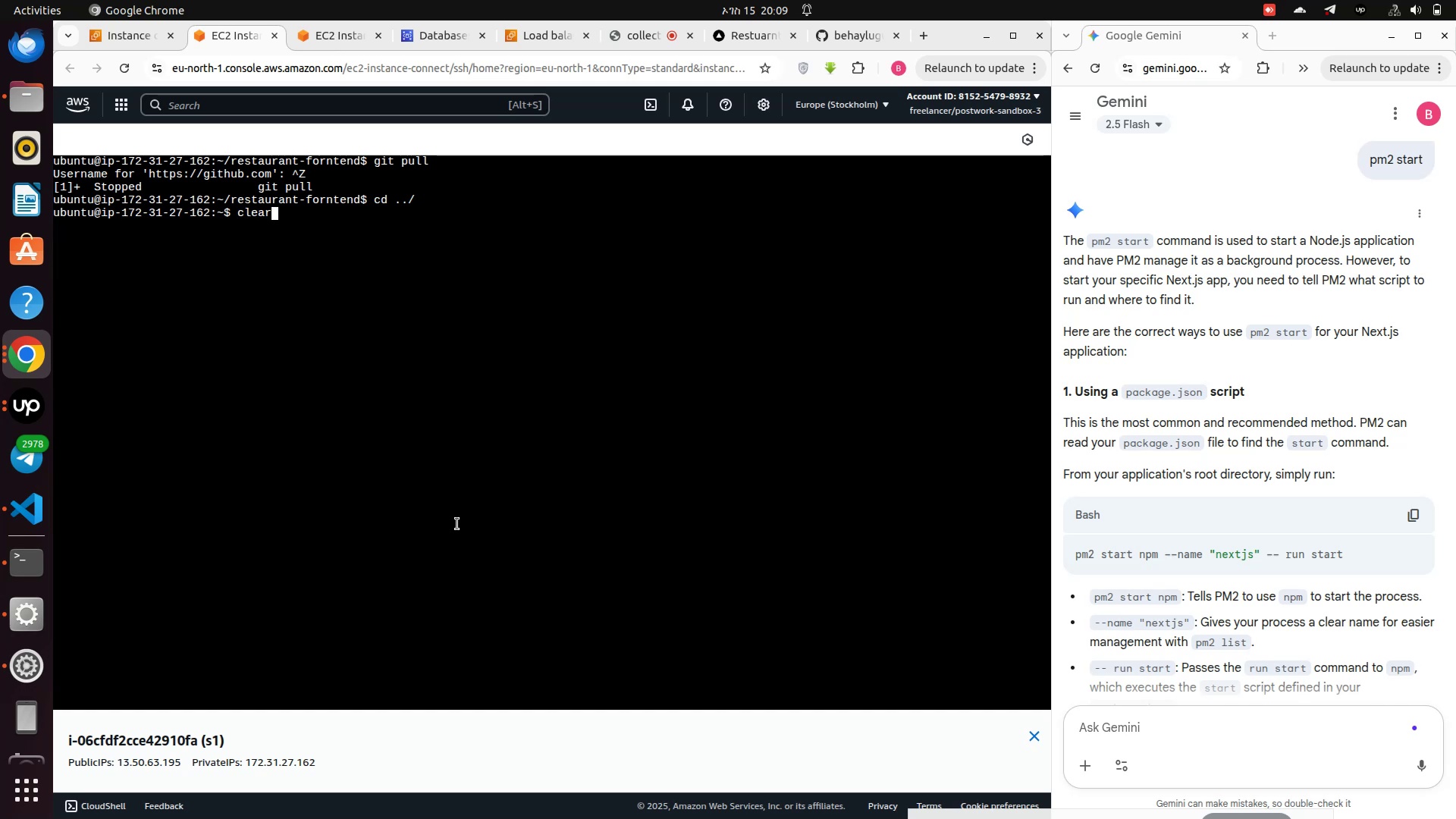 
key(ArrowUp)
 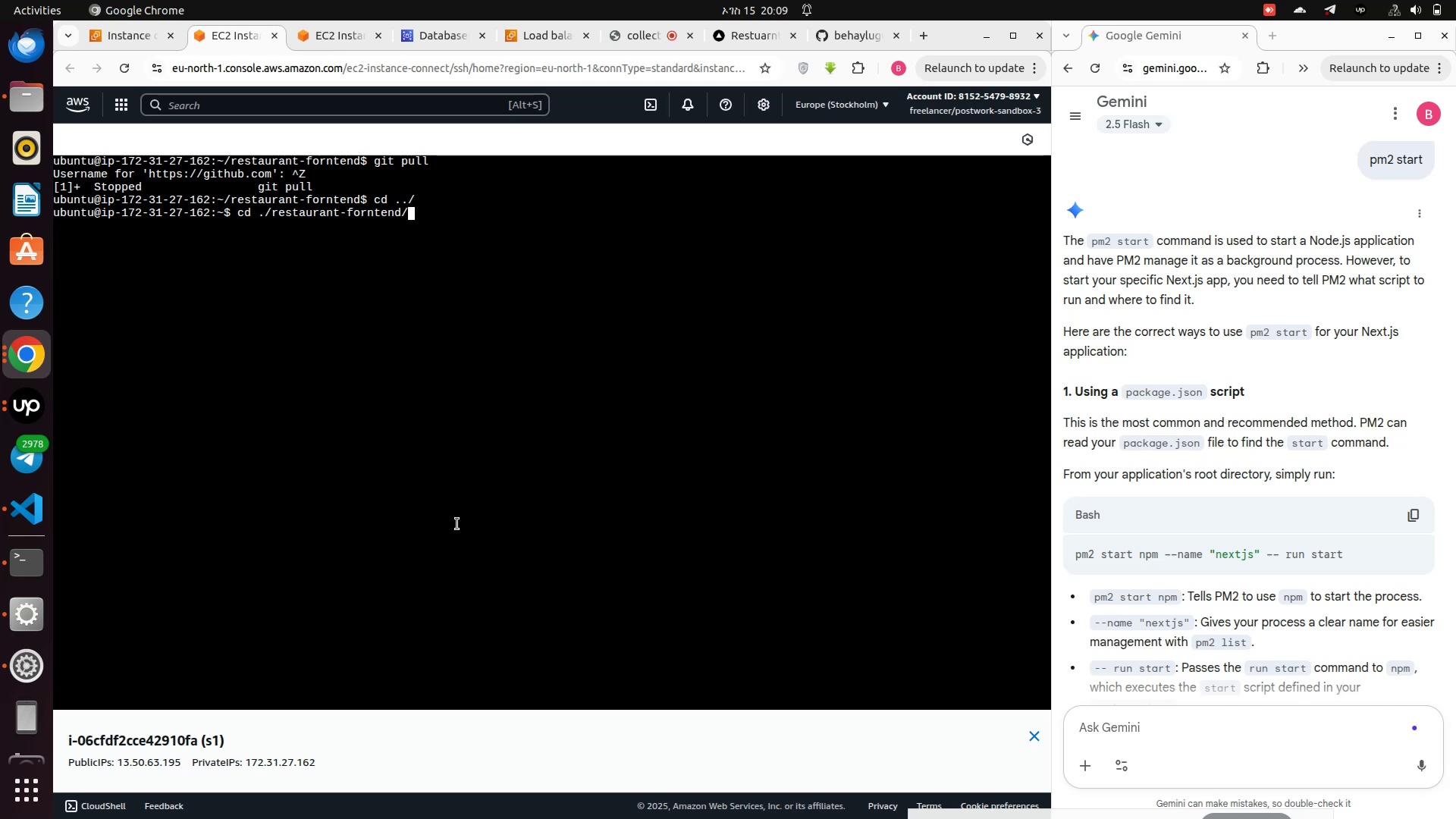 
key(ArrowUp)
 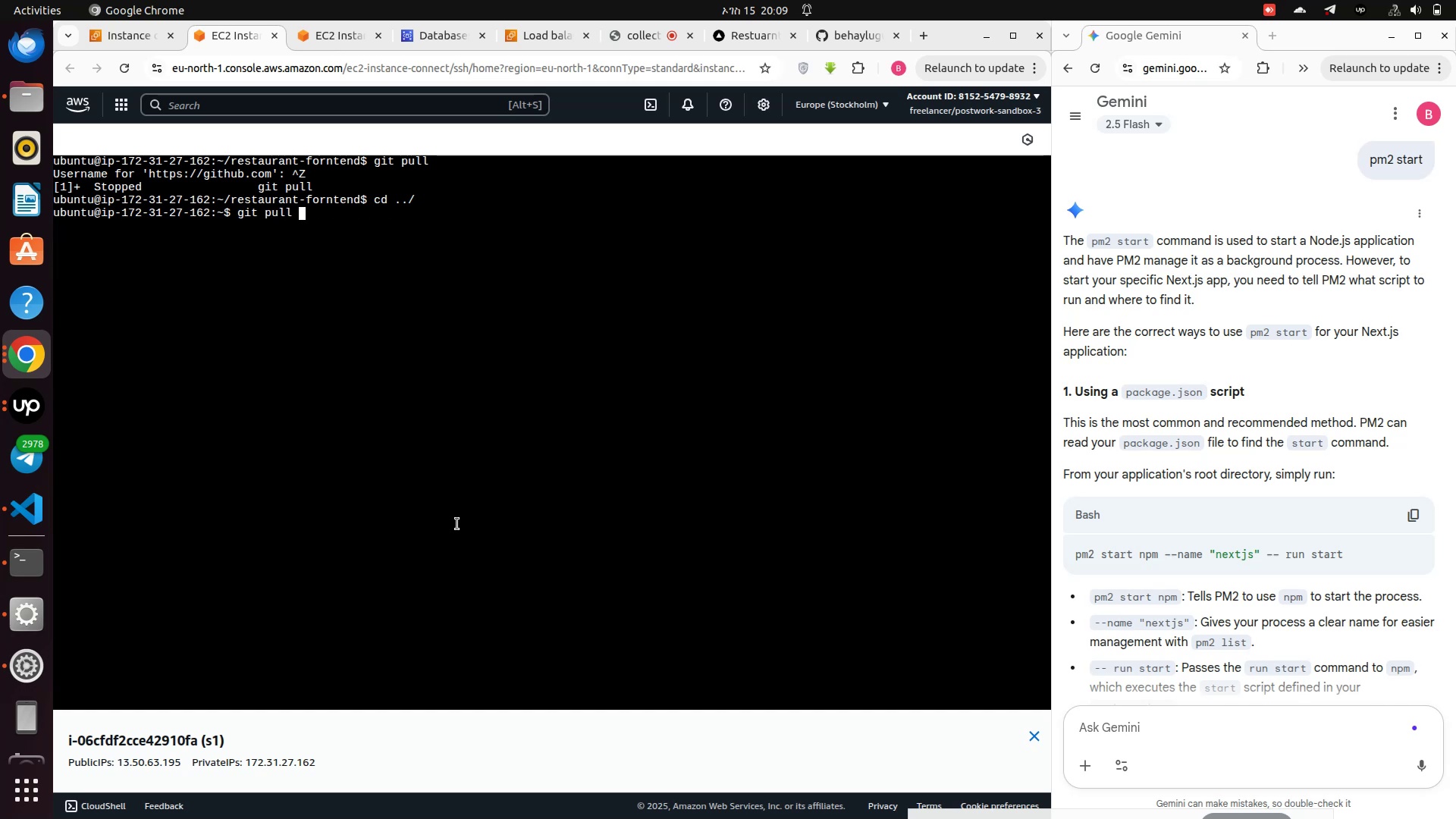 
key(ArrowDown)
 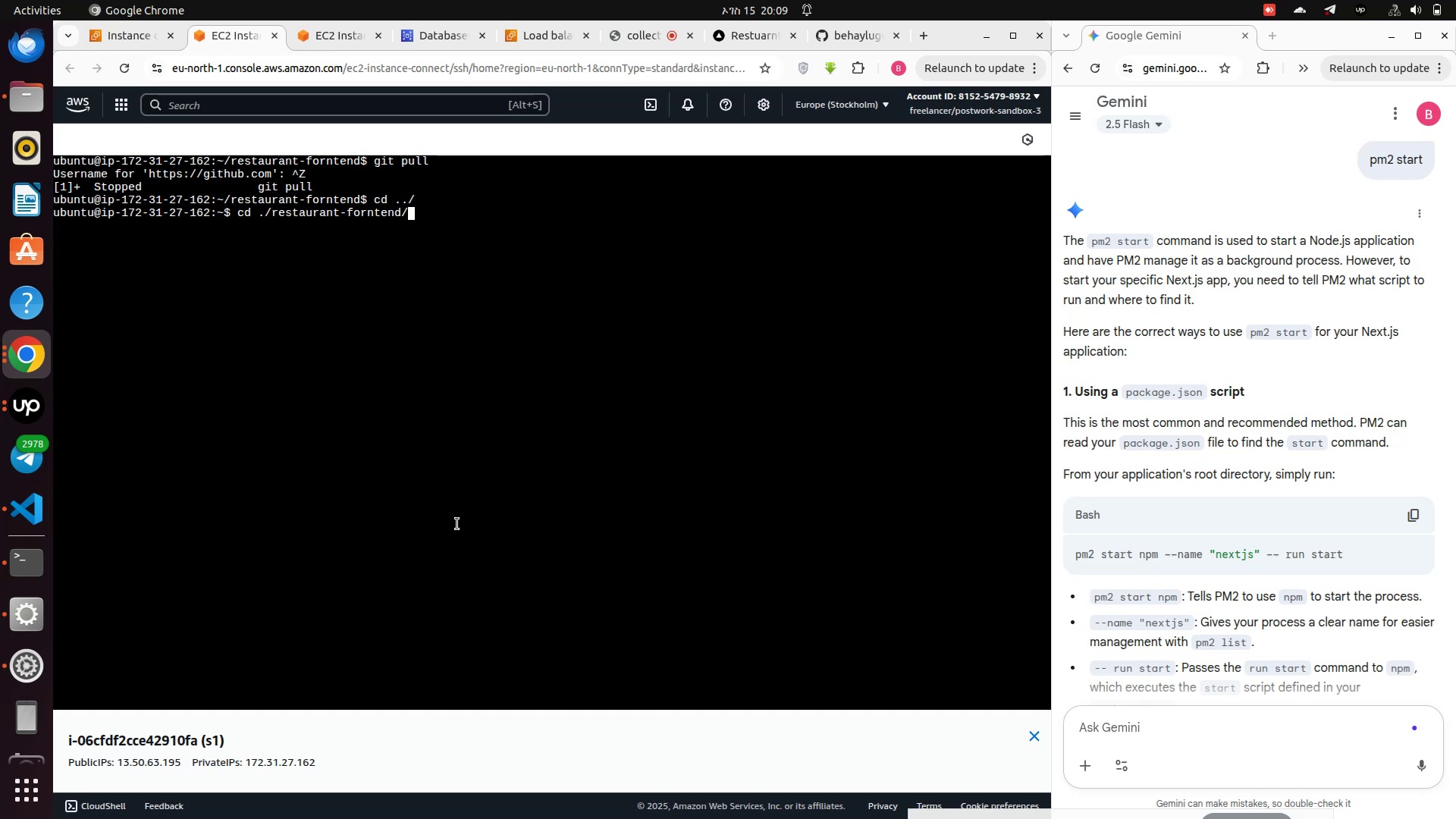 
key(Enter)
 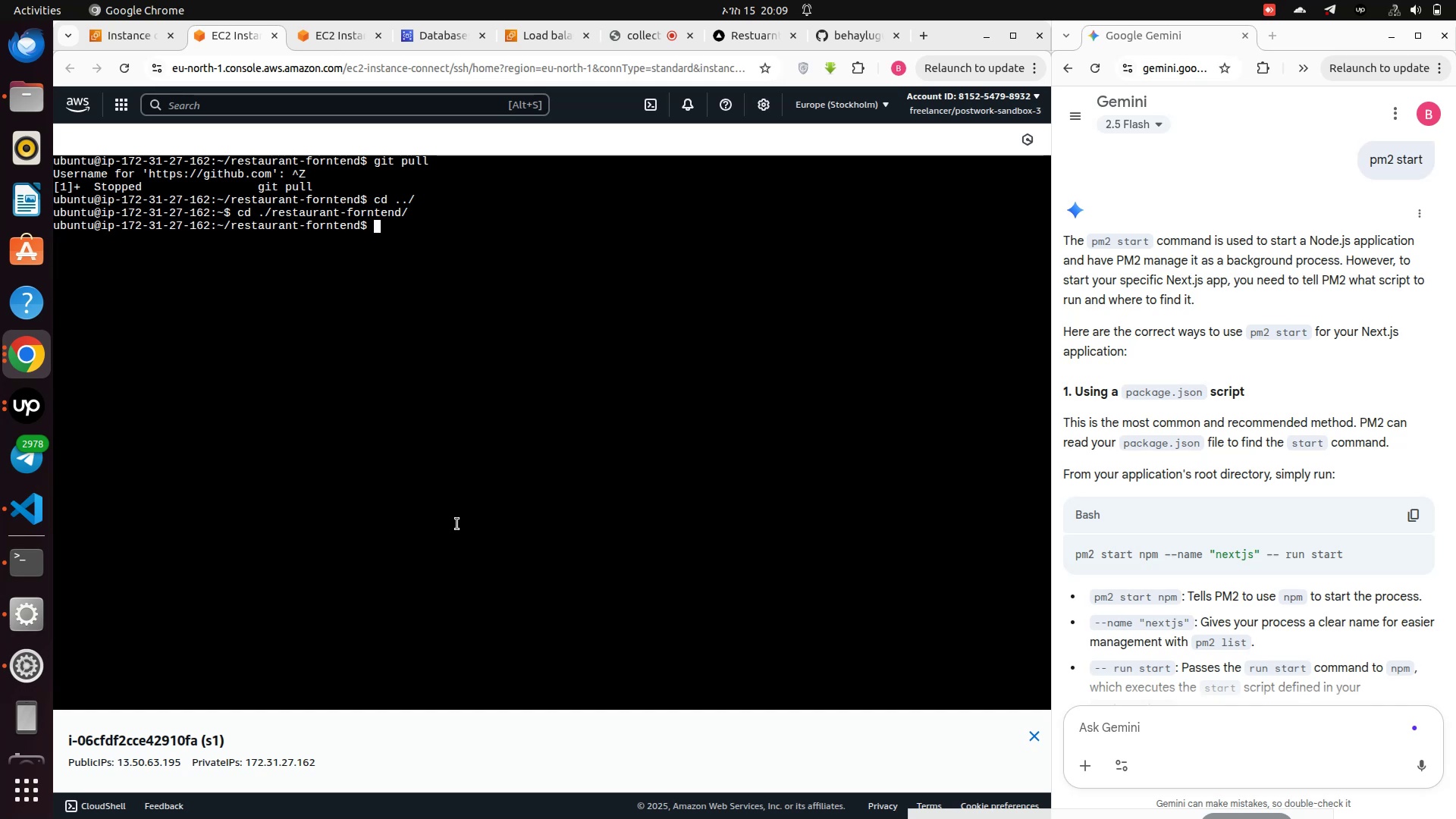 
type(ls)
 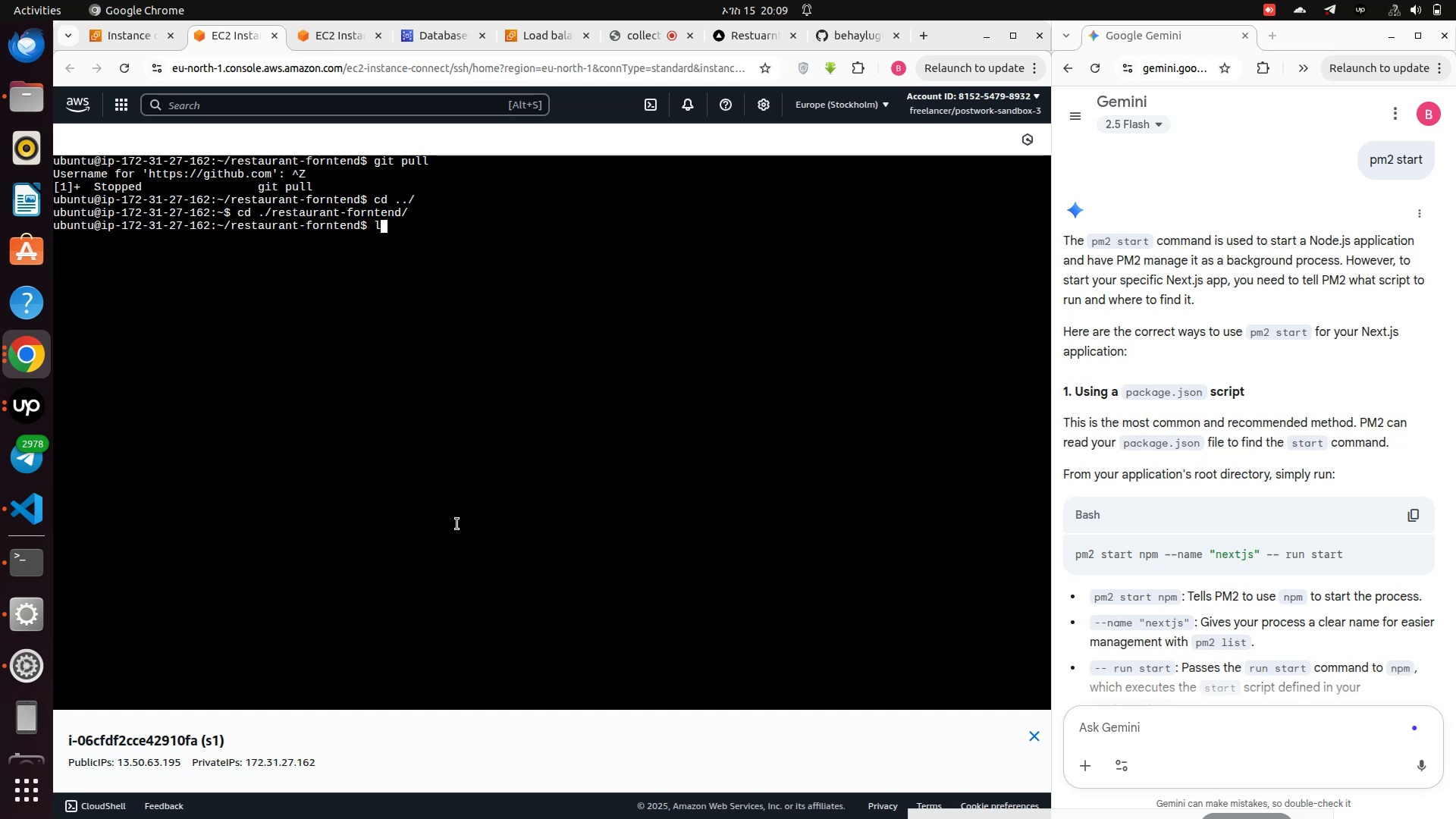 
key(Enter)
 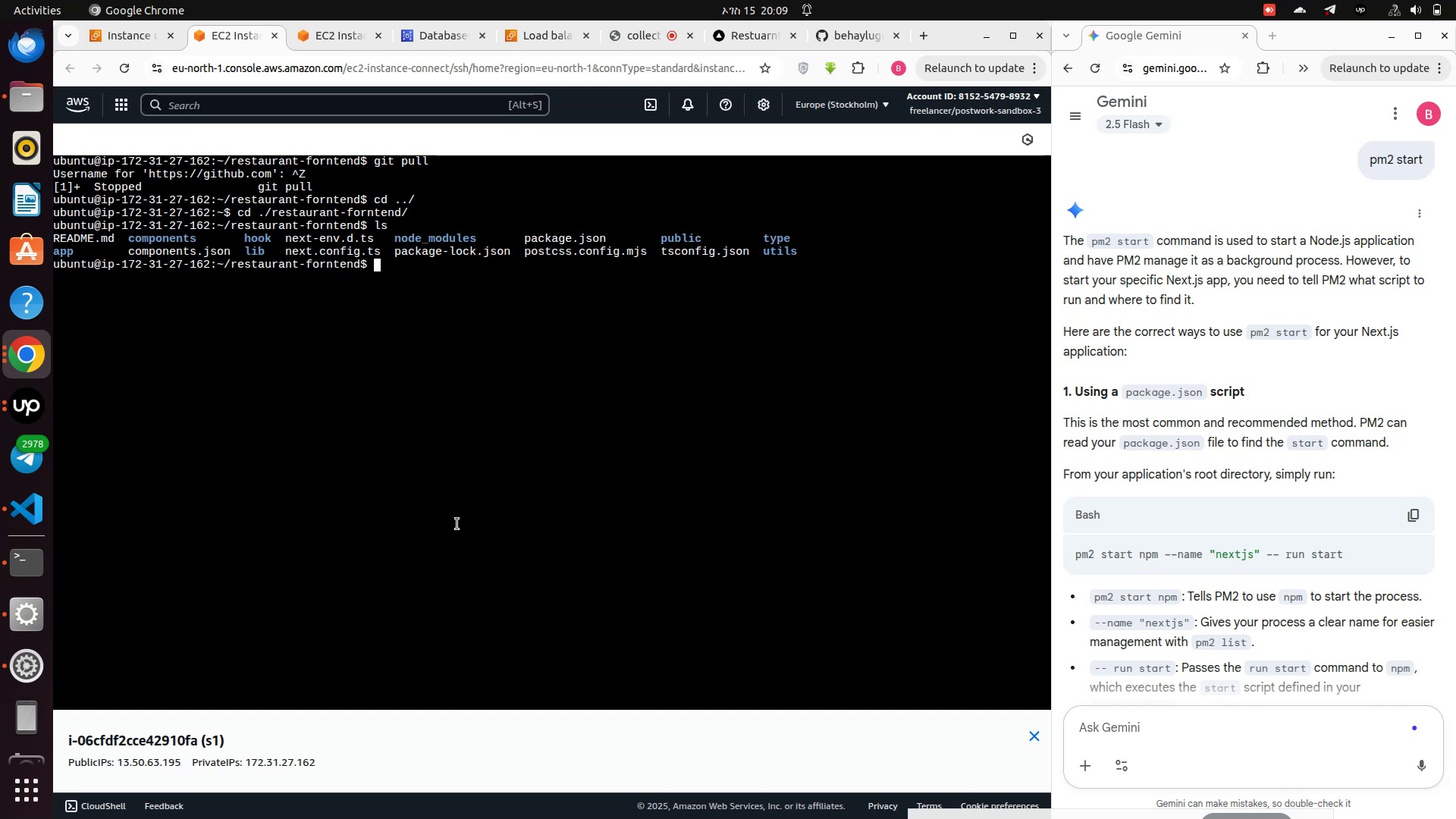 
type(clear)
 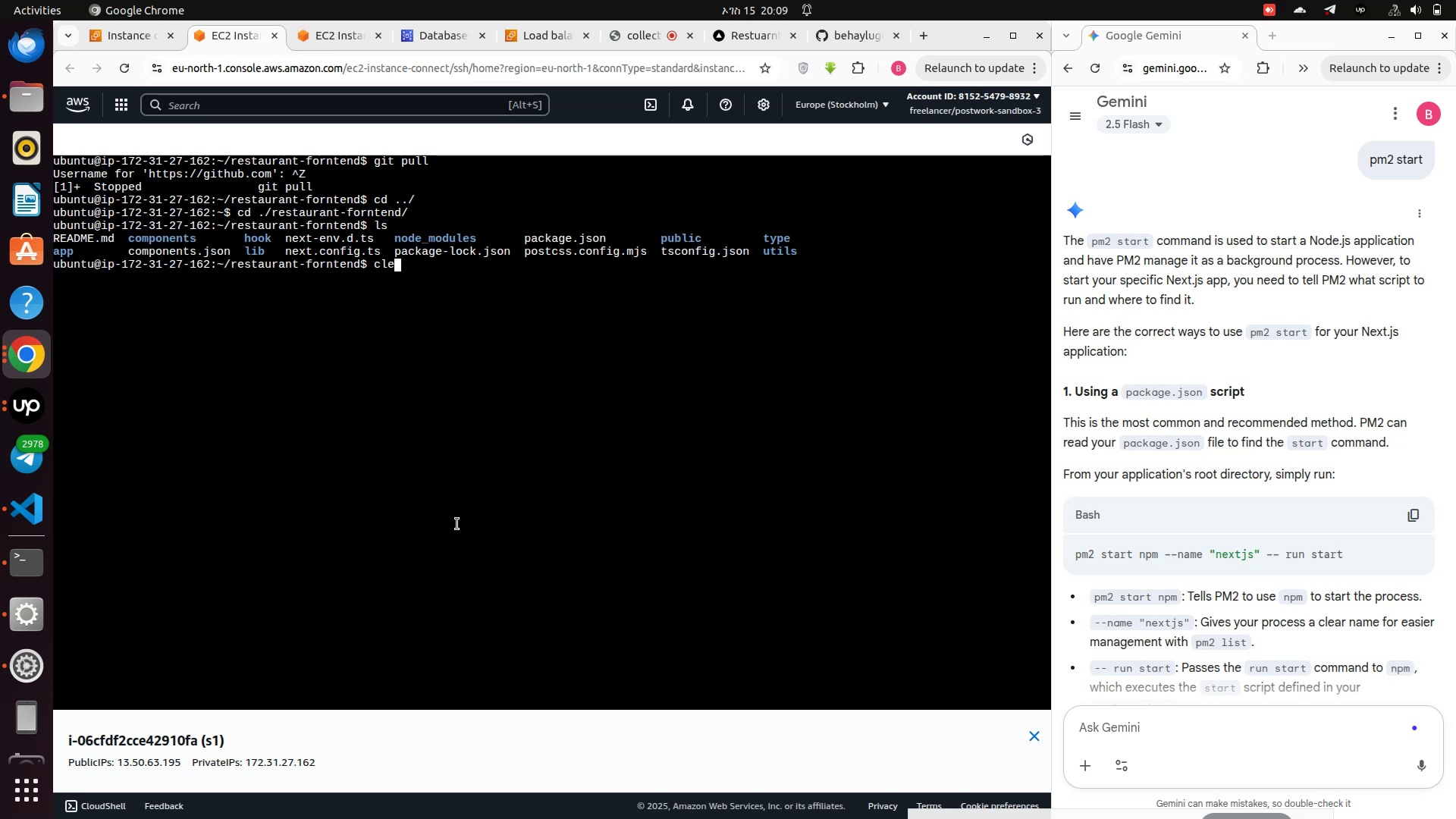 
key(Enter)
 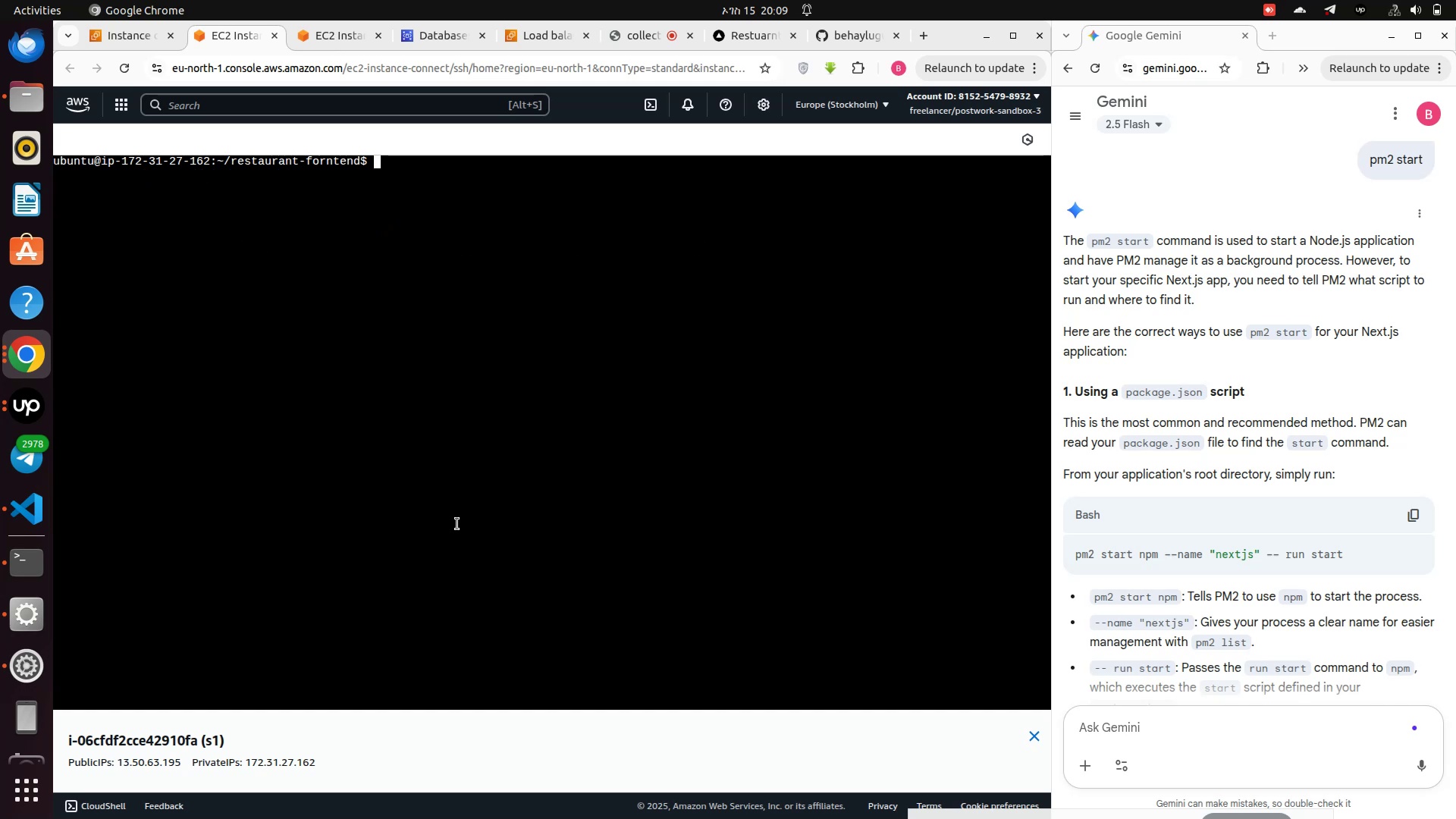 
type(ll)
 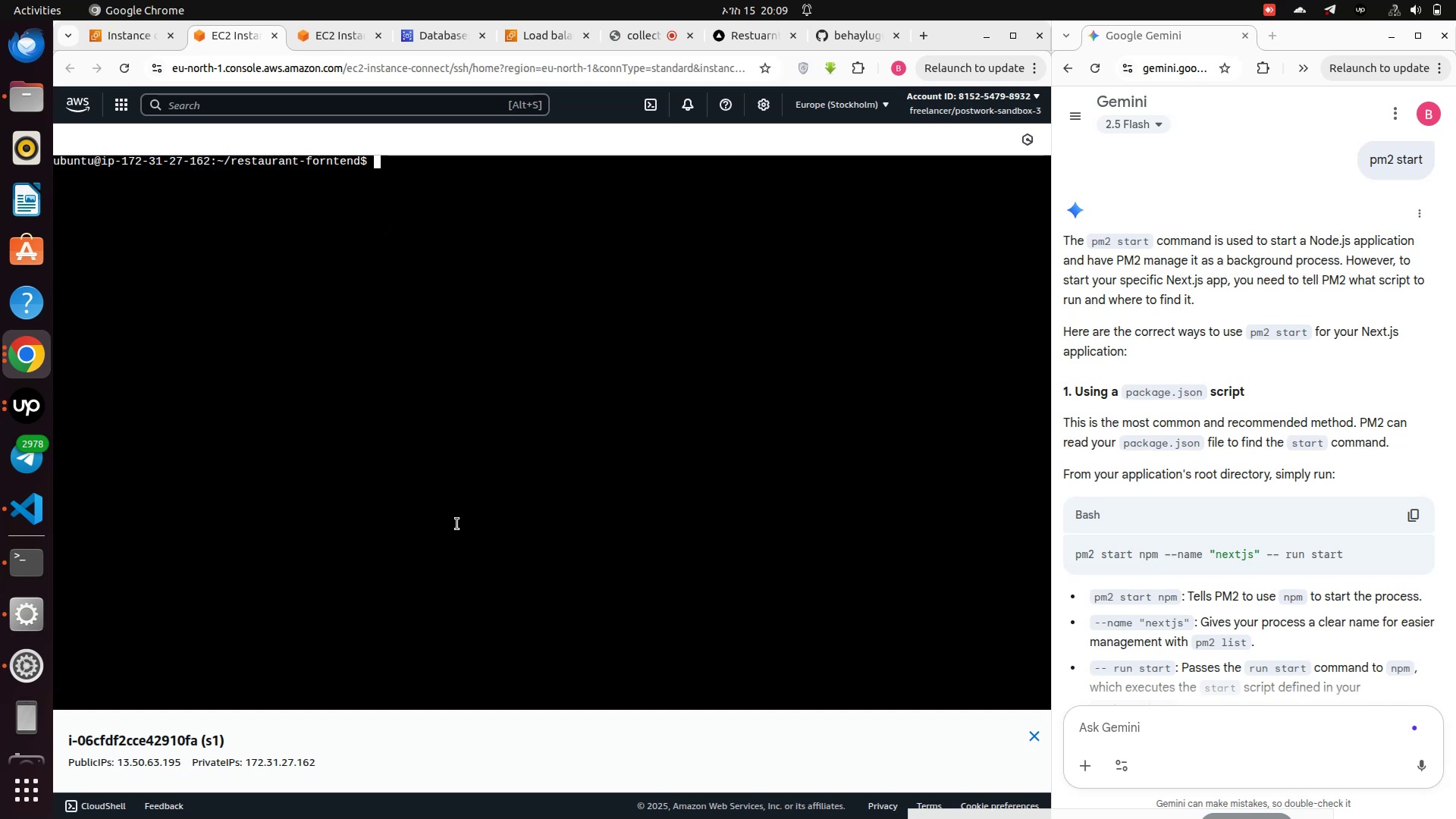 
key(Enter)
 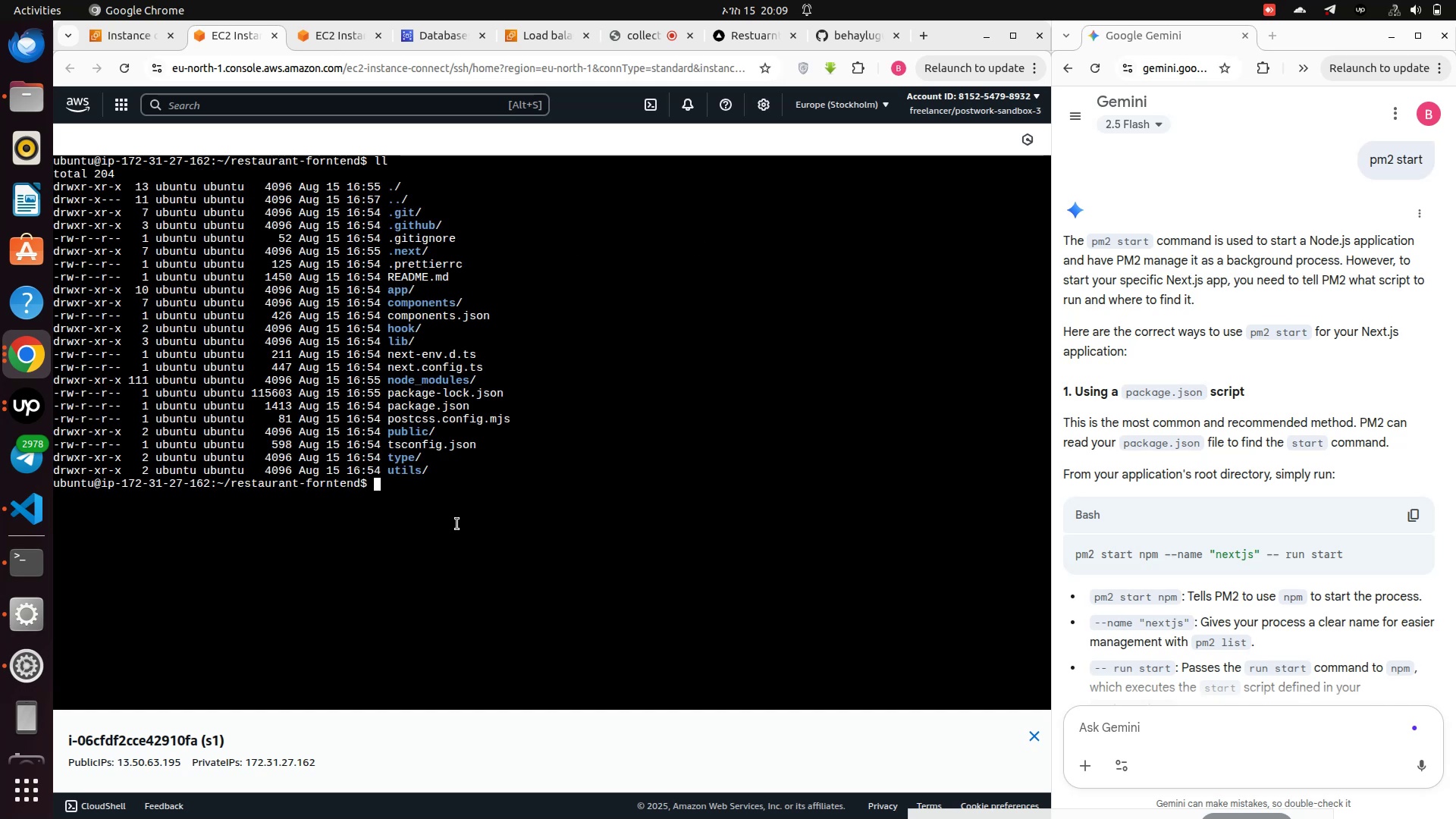 
type(git ull )
key(Backspace)
key(Backspace)
key(Backspace)
key(Backspace)
type(pul origin main )
 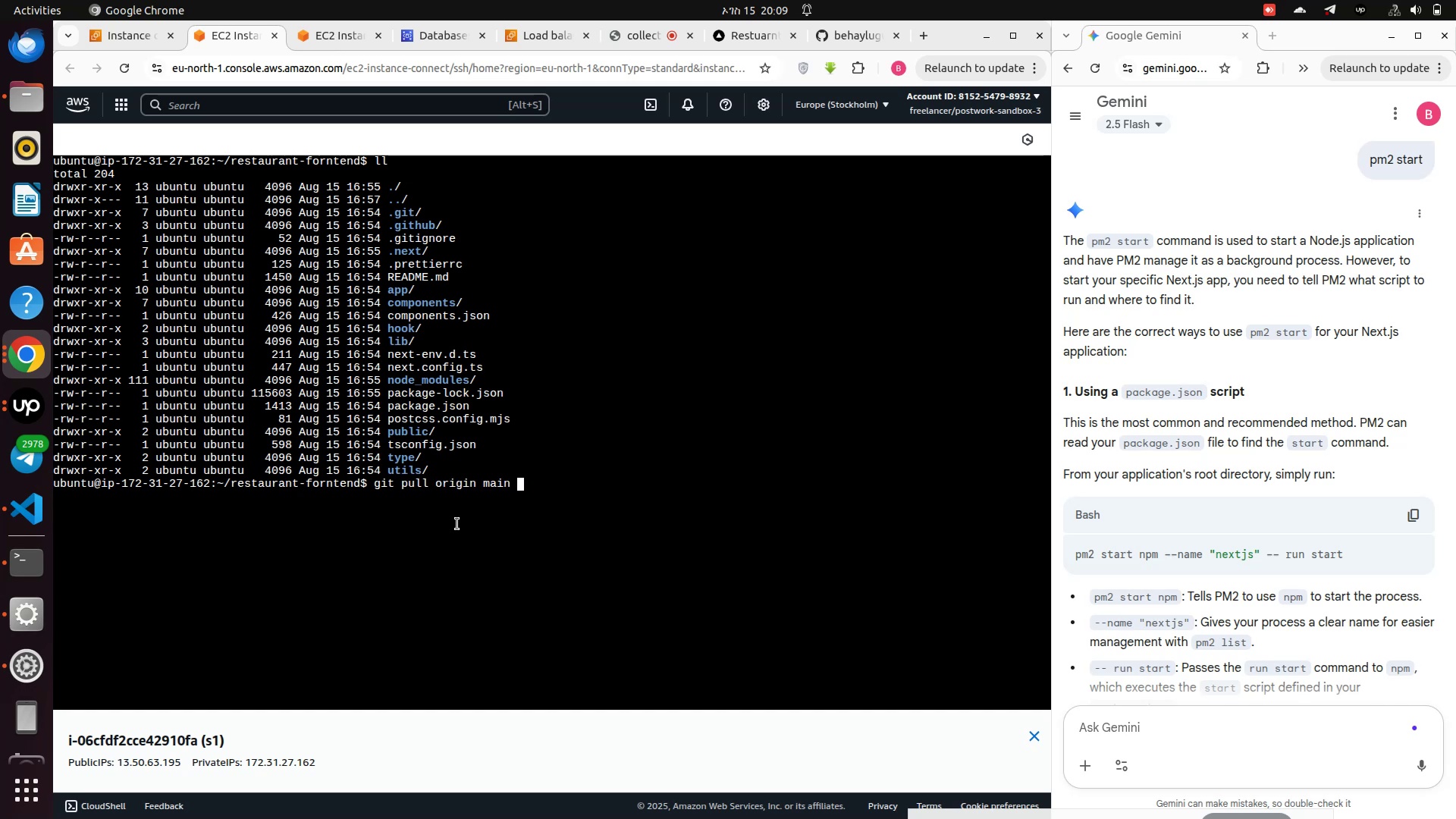 
key(Enter)
 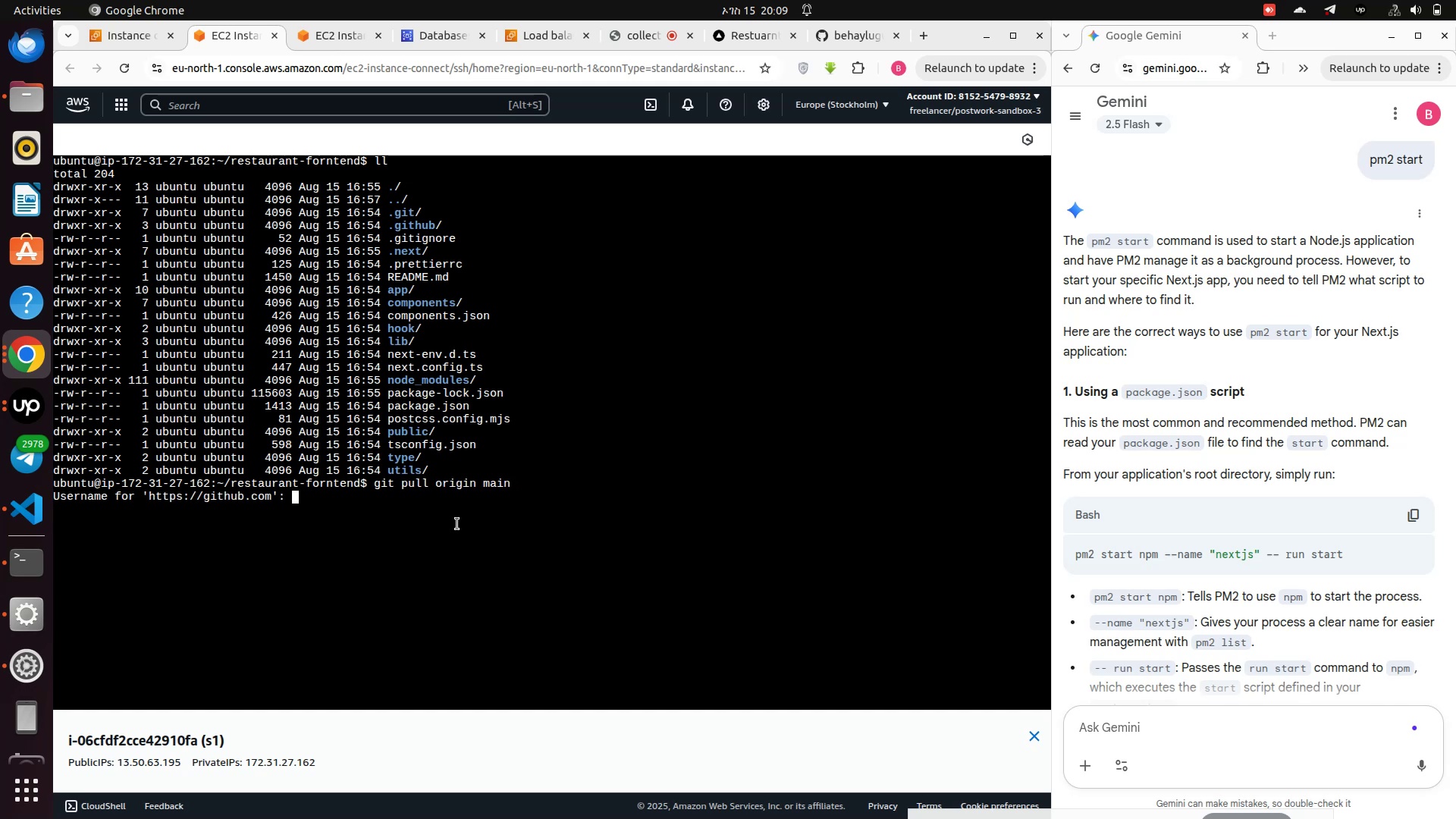 
wait(9.81)
 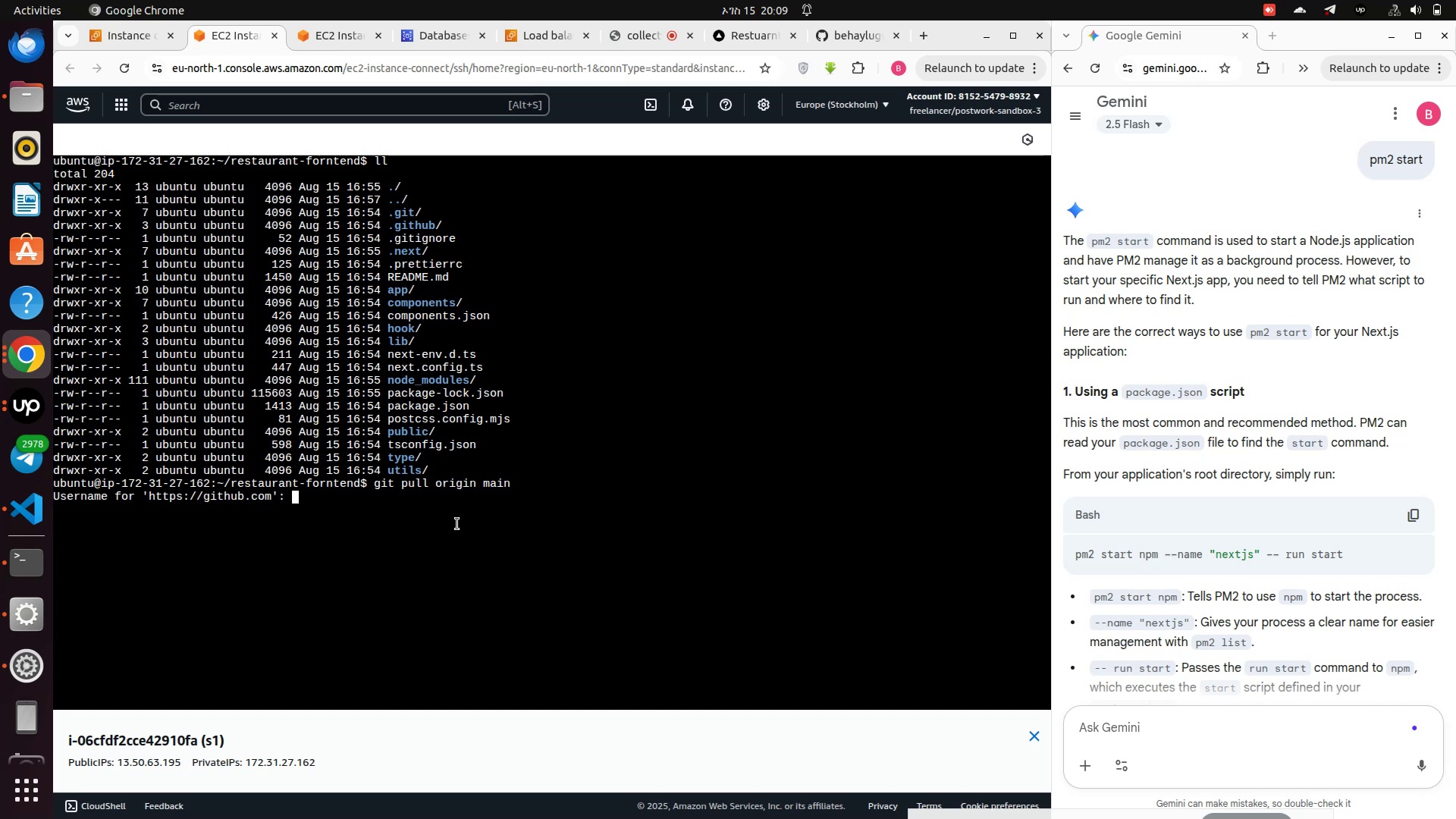 
key(Control+Z)
 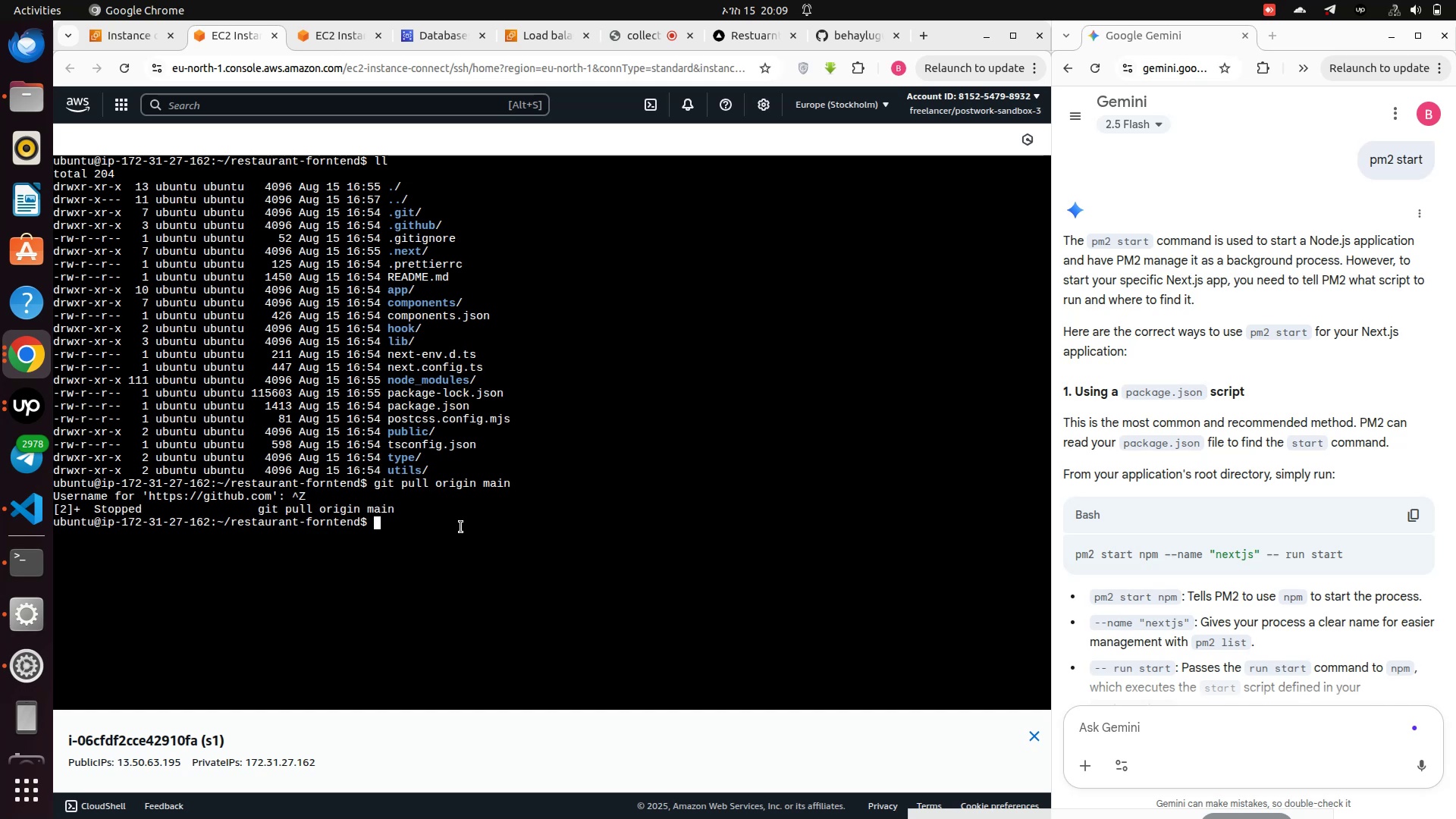 
type(cd ../)
 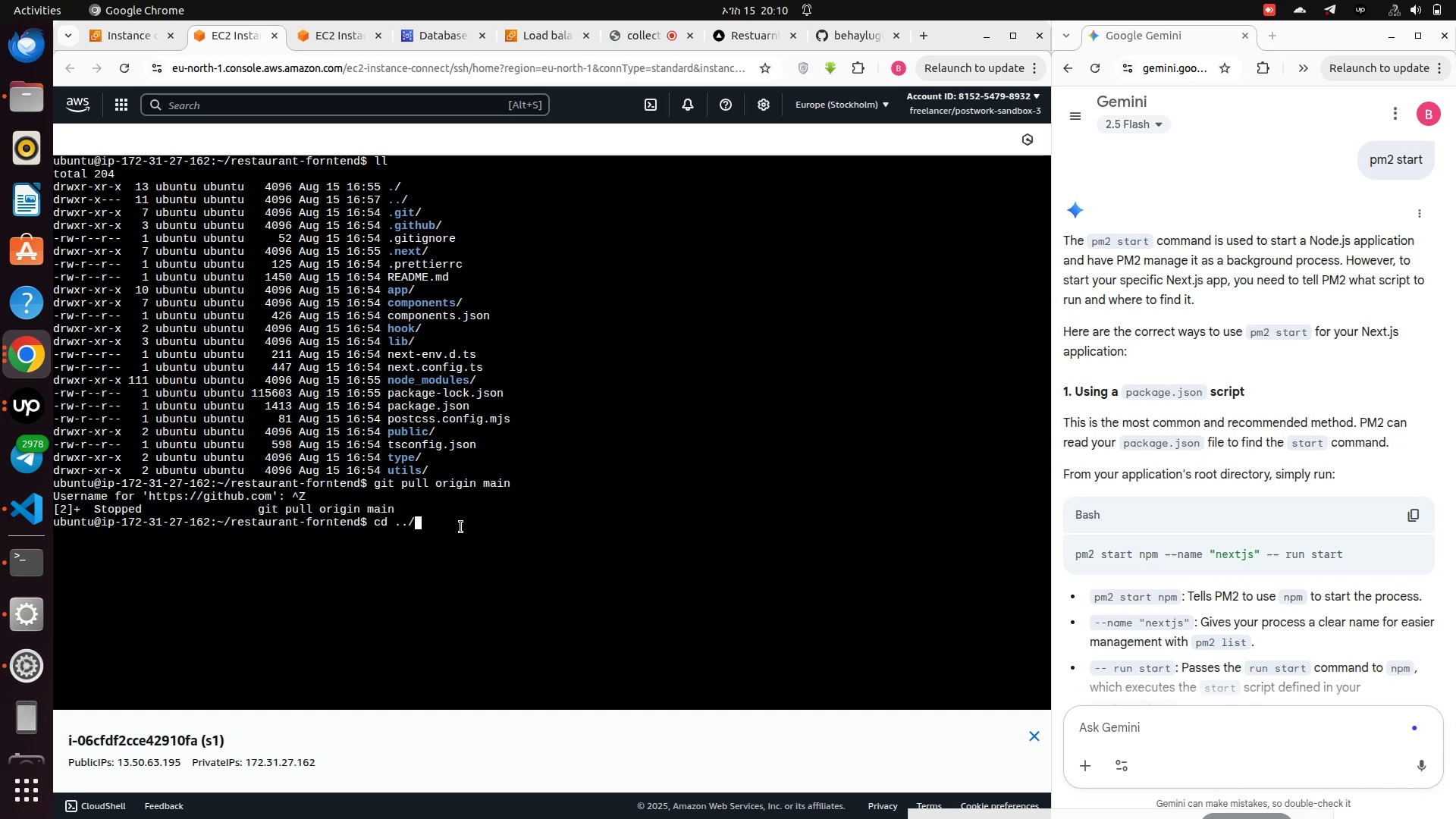 
key(Enter)
 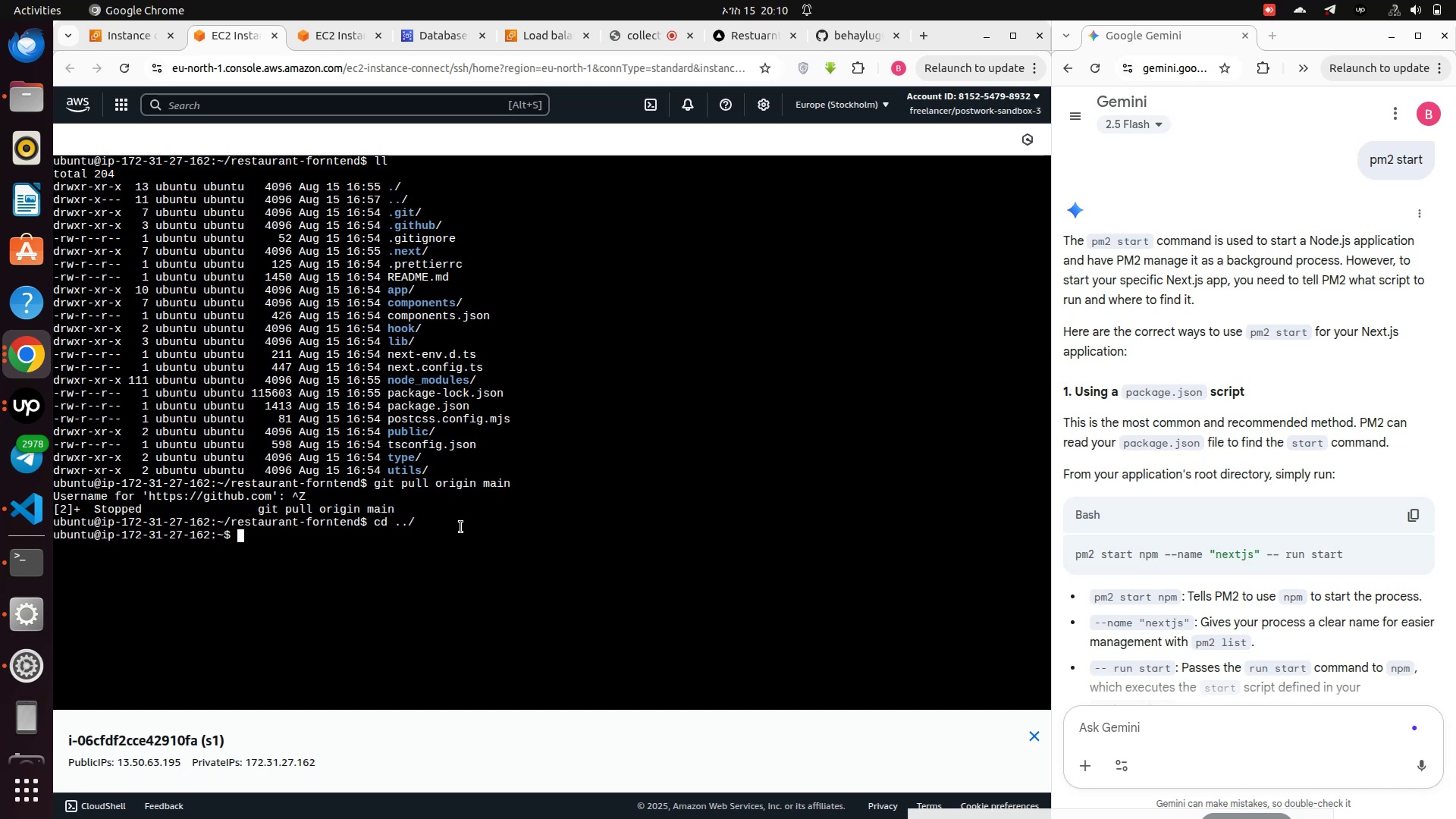 
type(rm res)
key(Tab)
type(f)
key(Tab)
 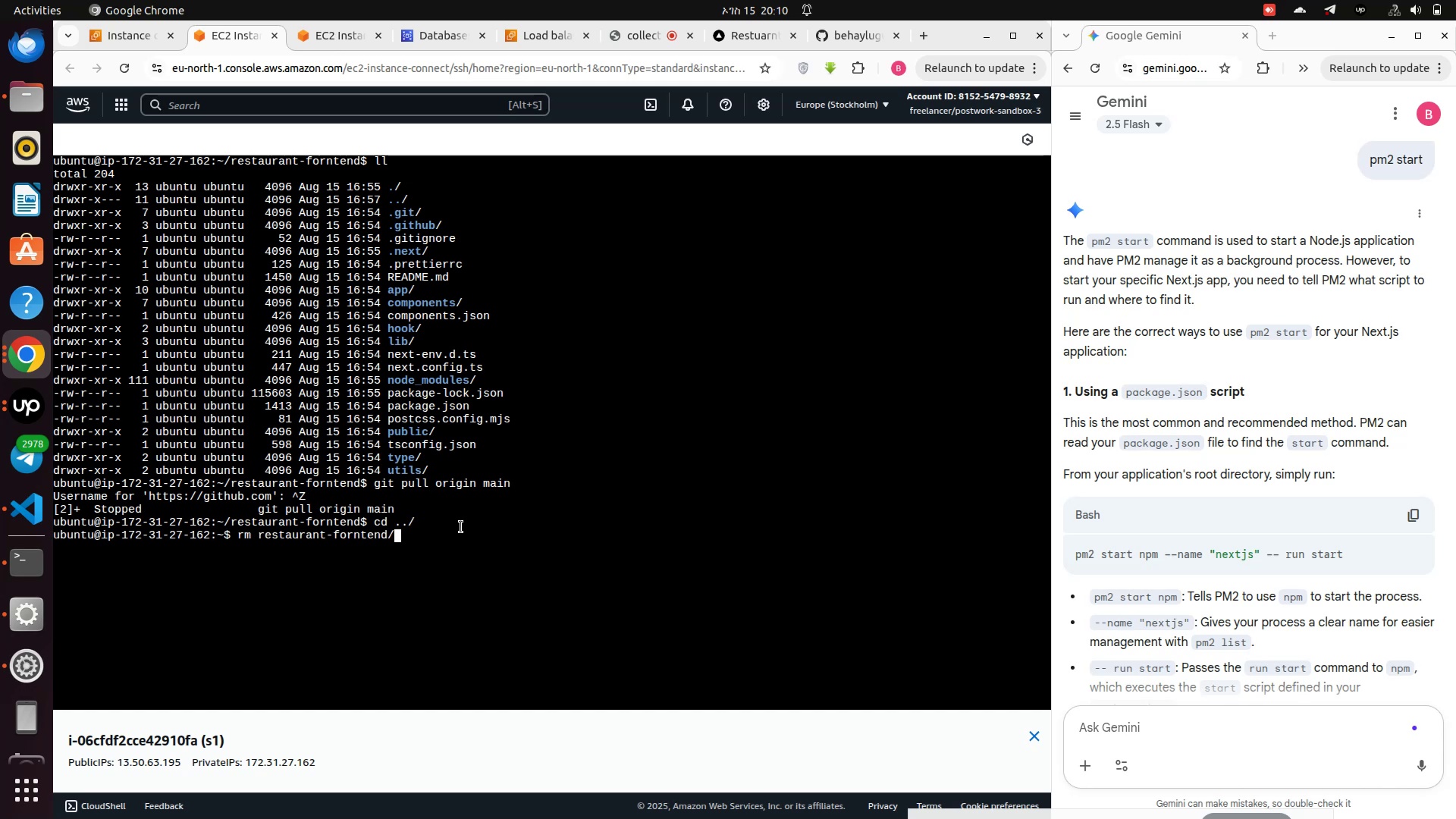 
key(Enter)
 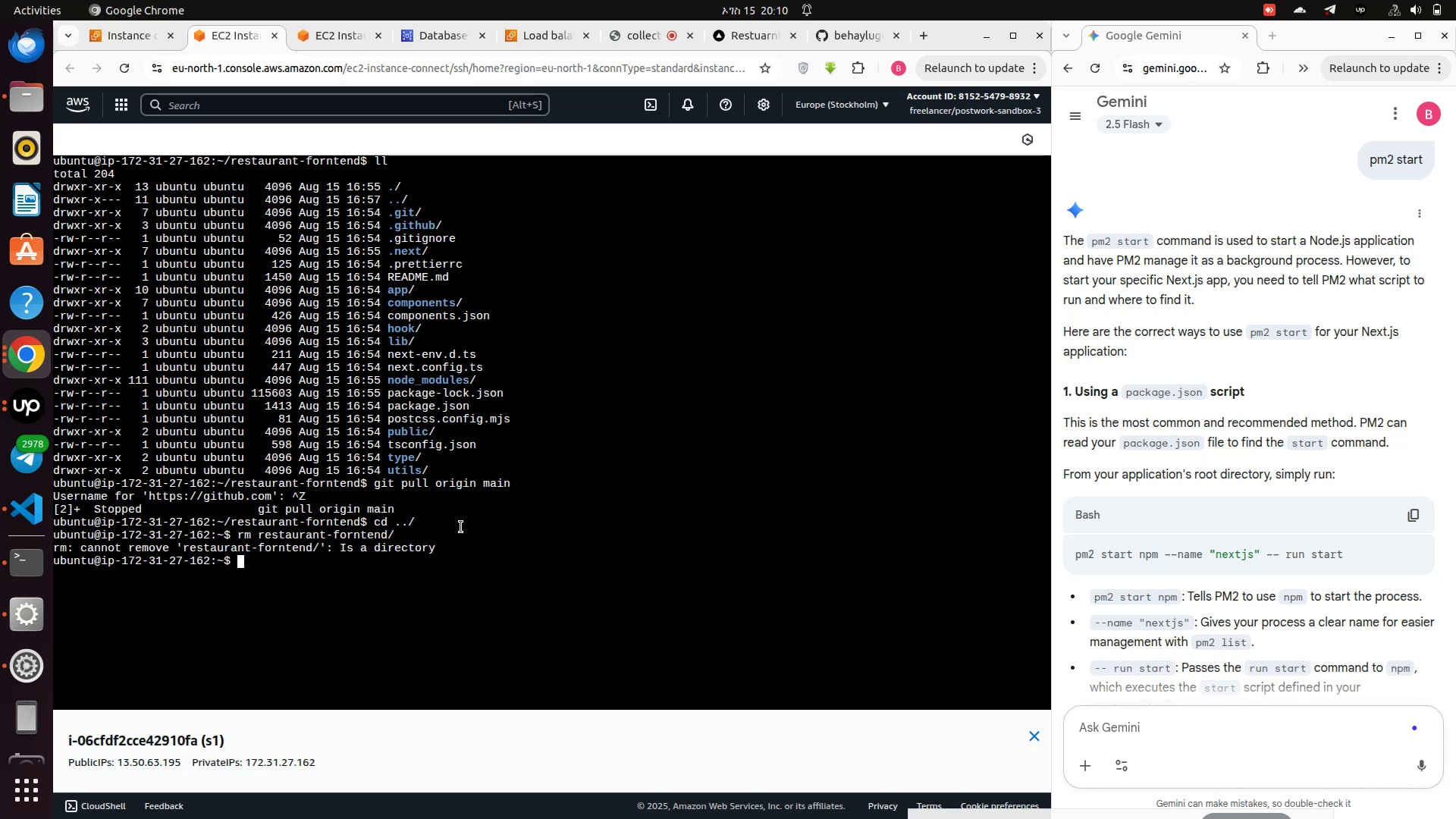 
type(ll)
 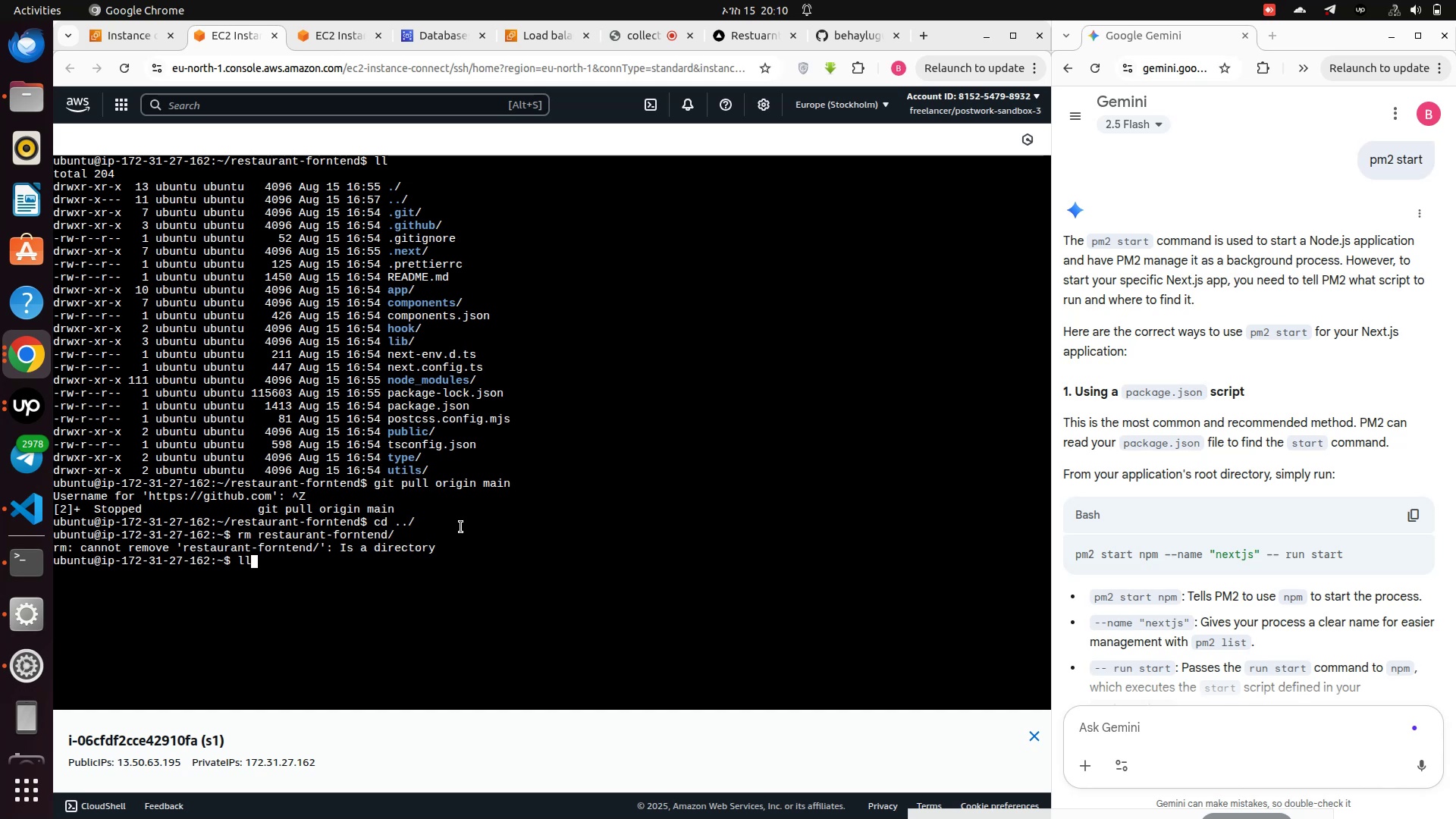 
key(Enter)
 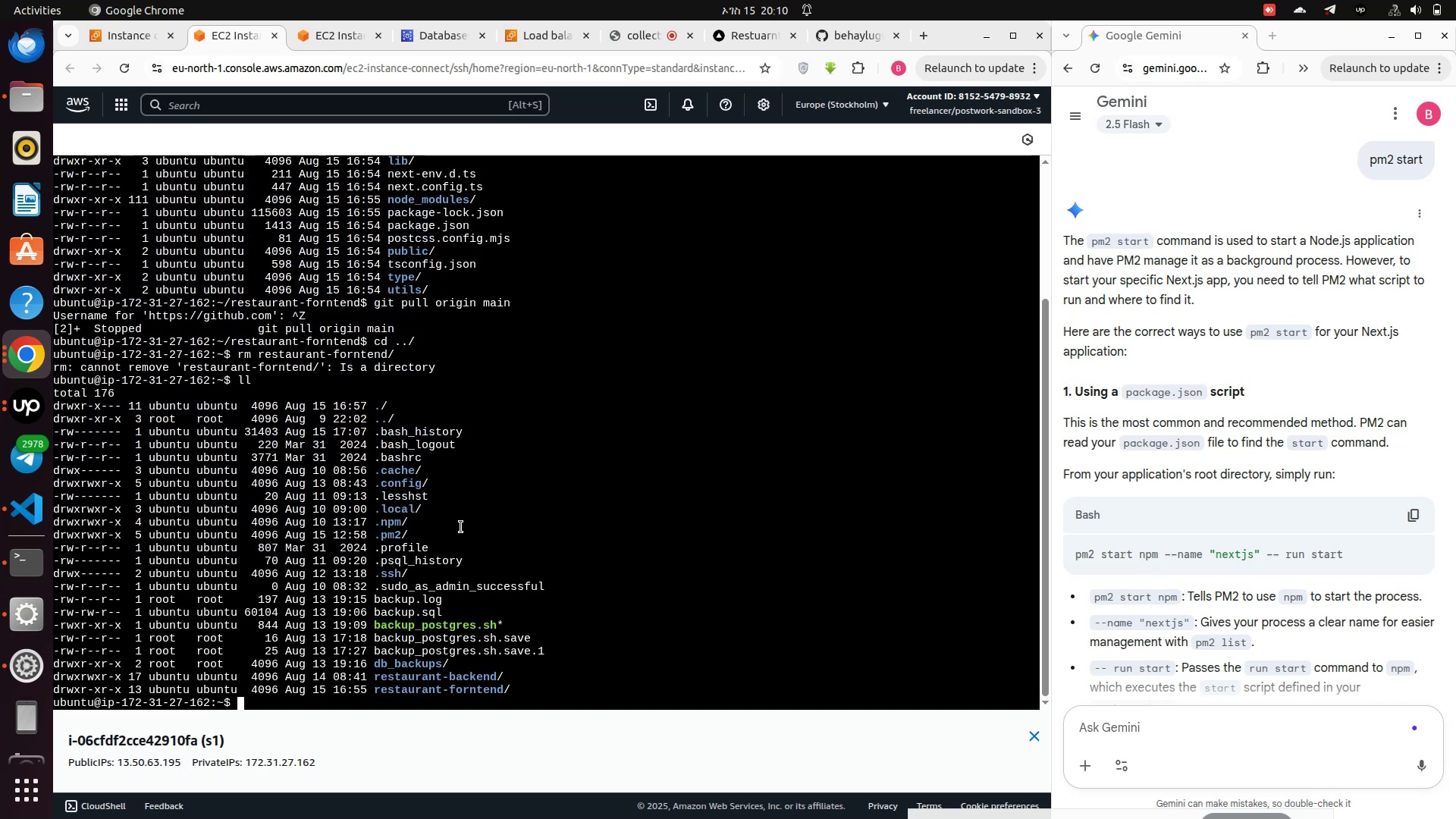 
type(rm -rf res)
key(Tab)
type(f)
key(Tab)
 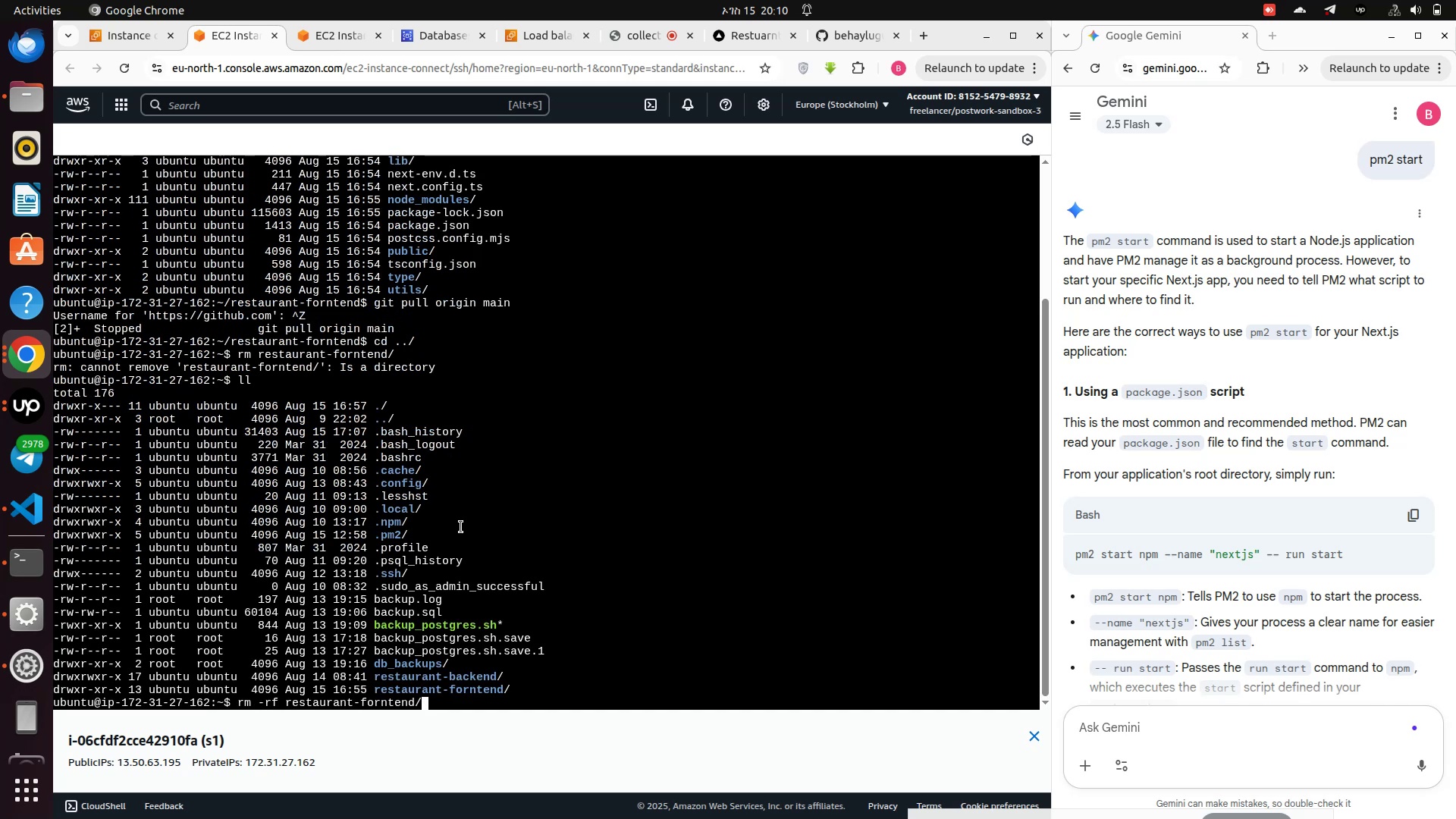 
key(Enter)
 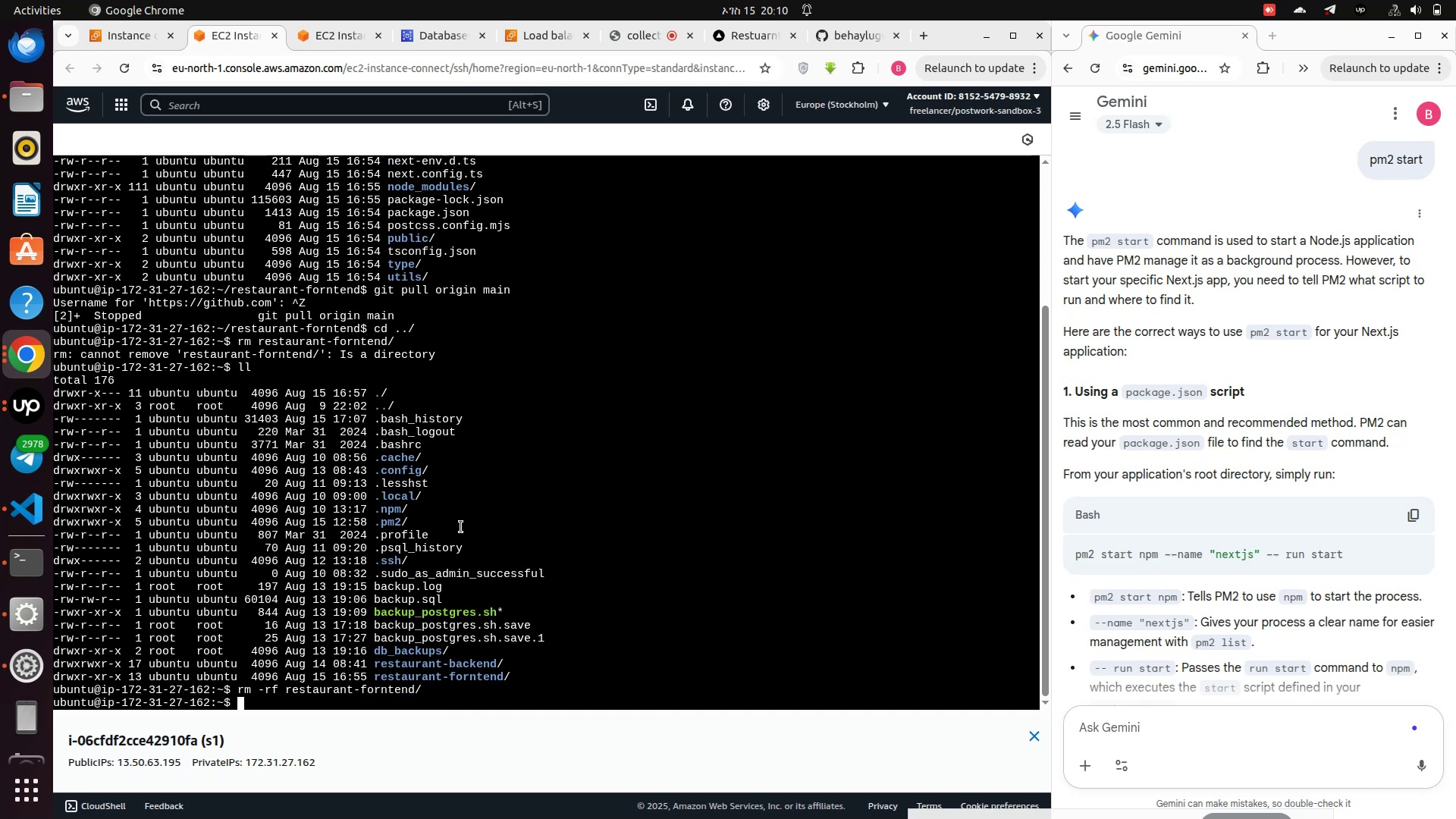 
type(ll)
 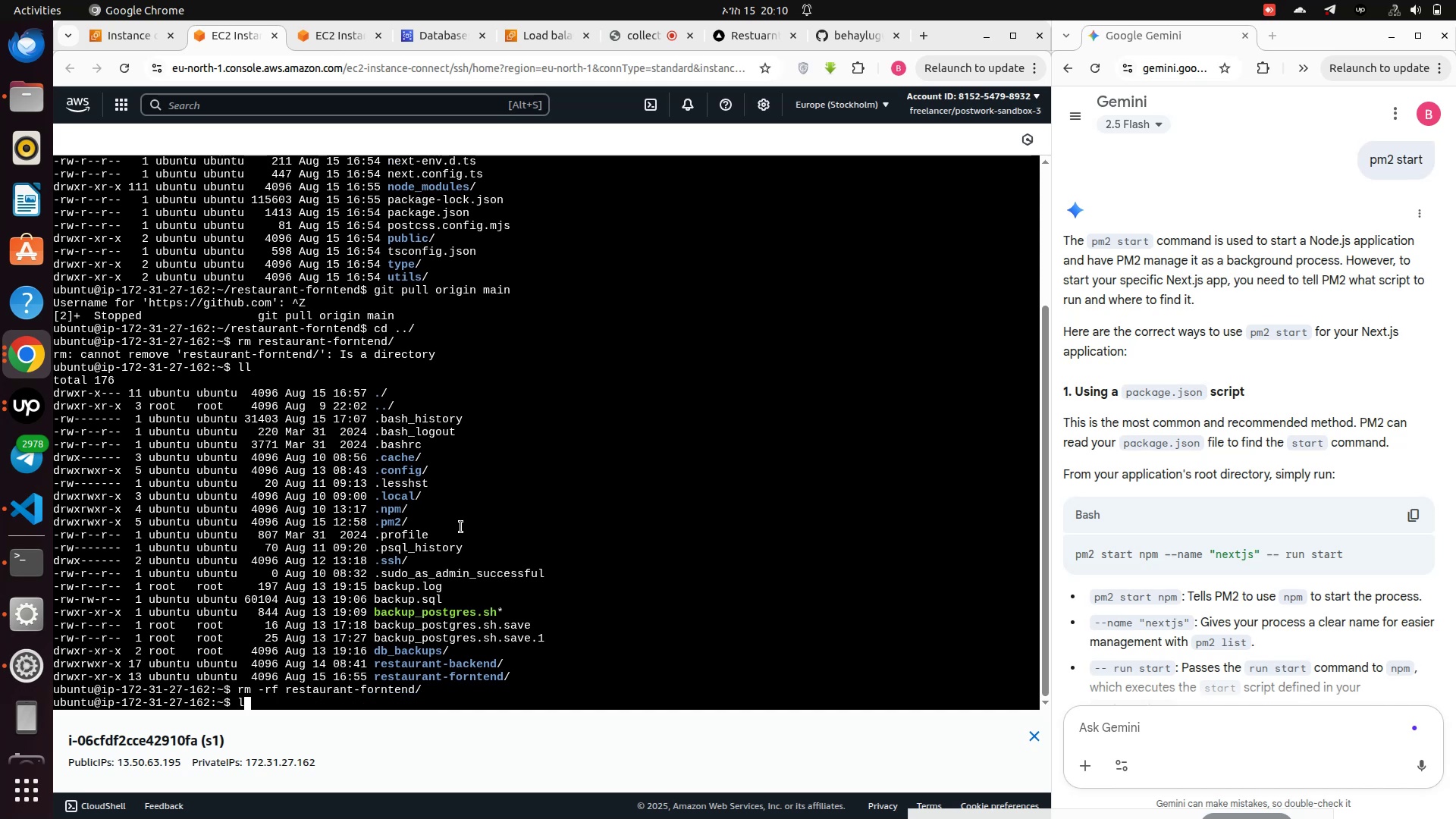 
key(Enter)
 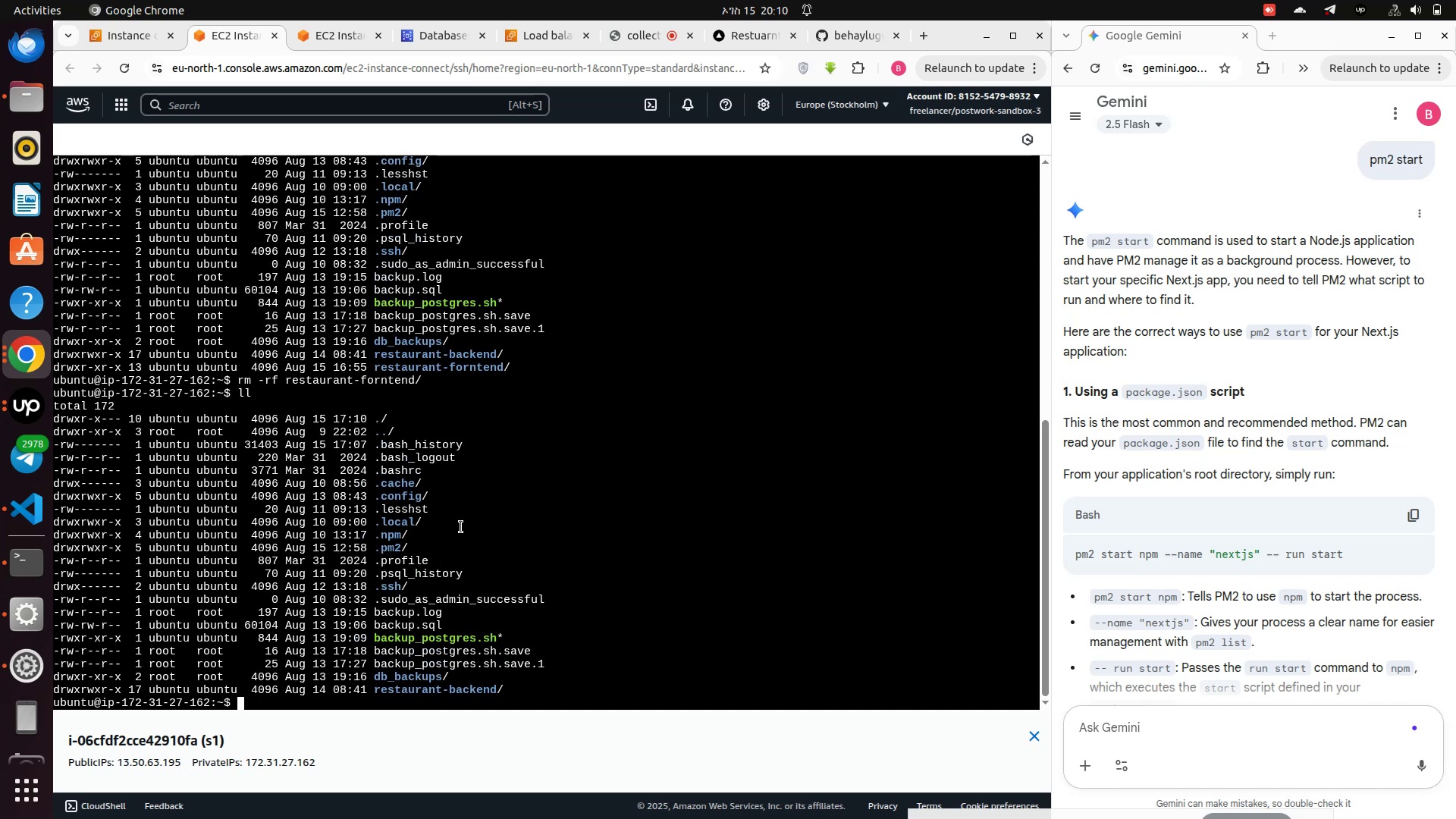 
type(clear)
 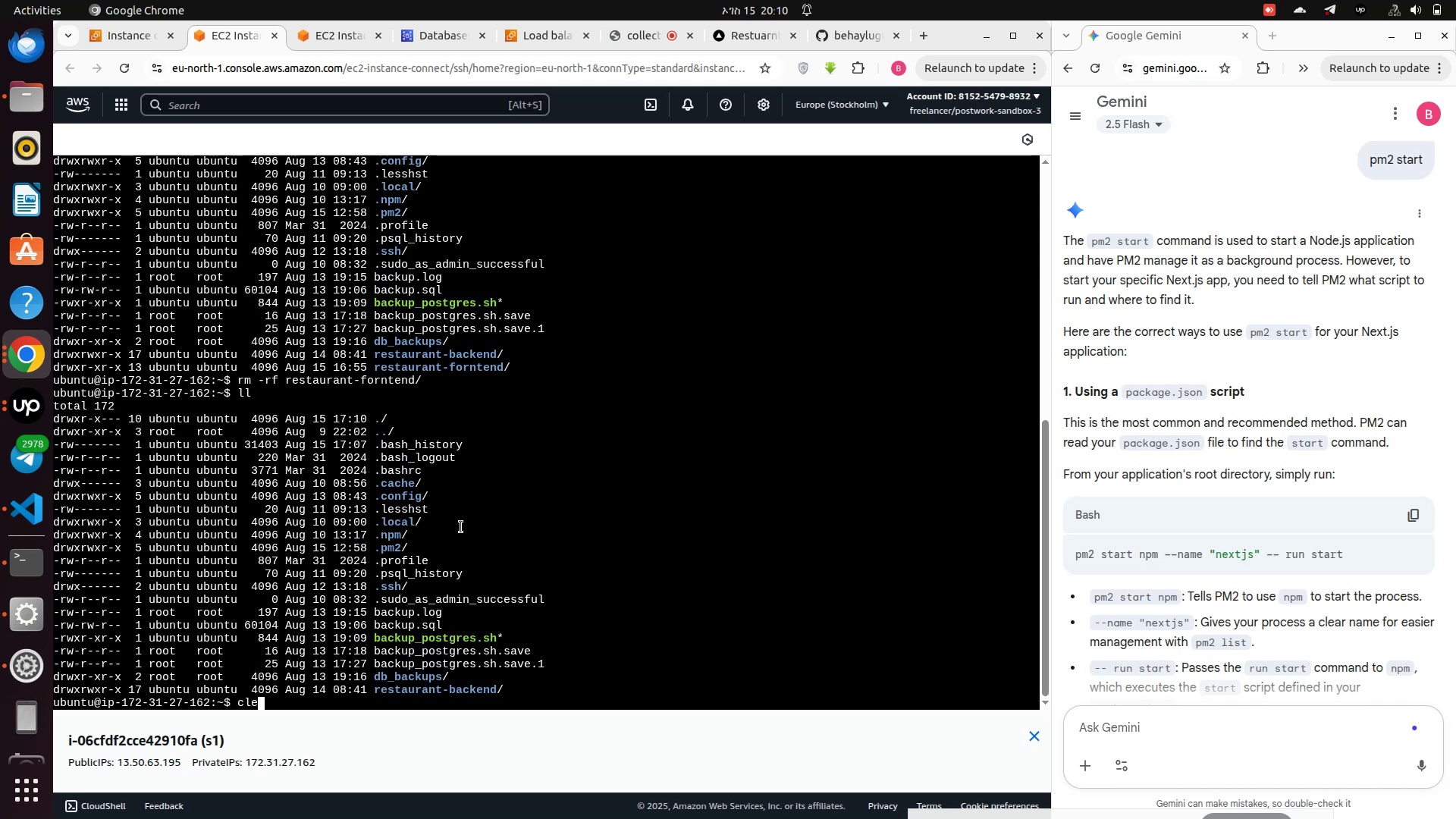 
key(Enter)
 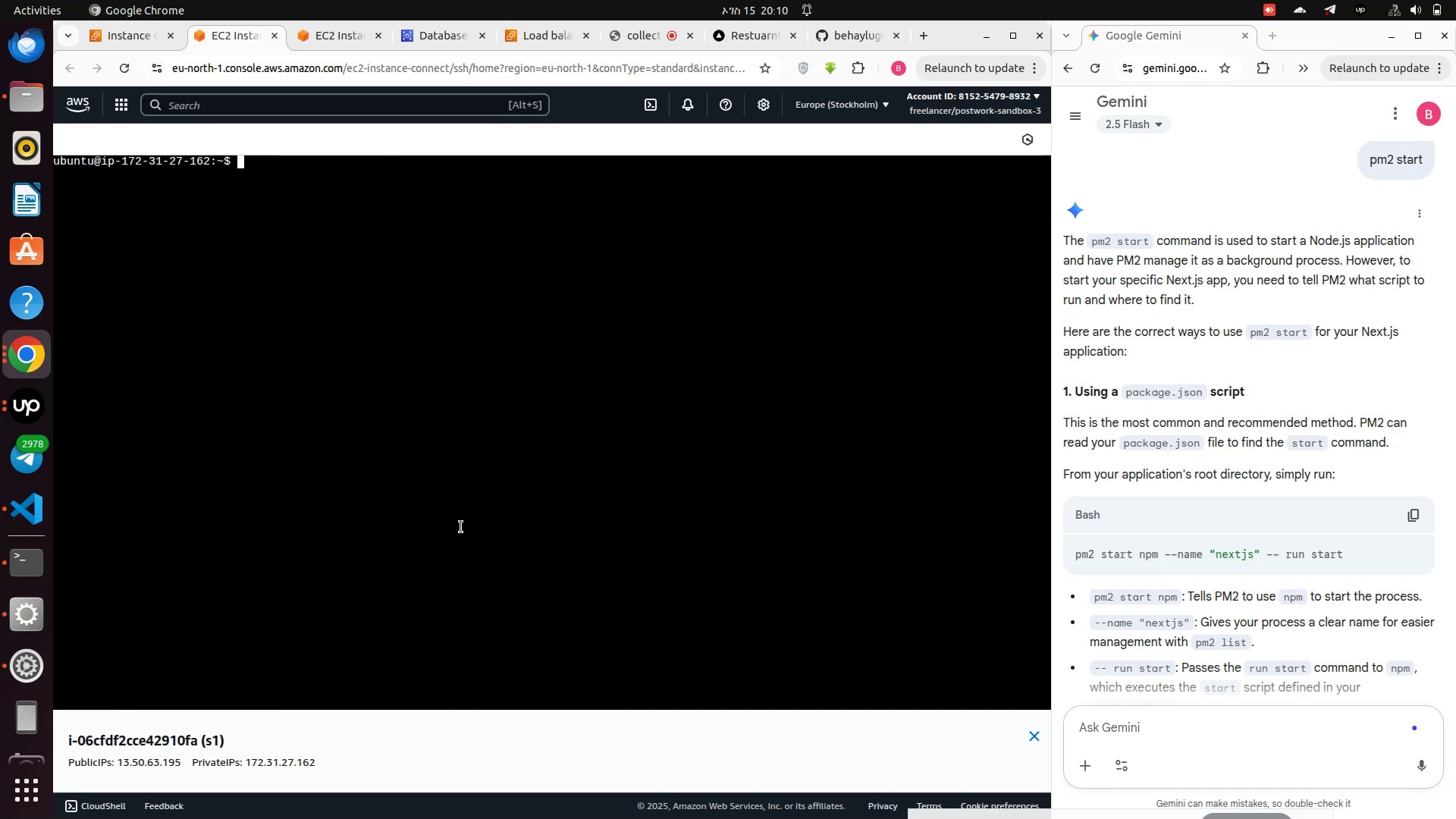 
type(ll)
 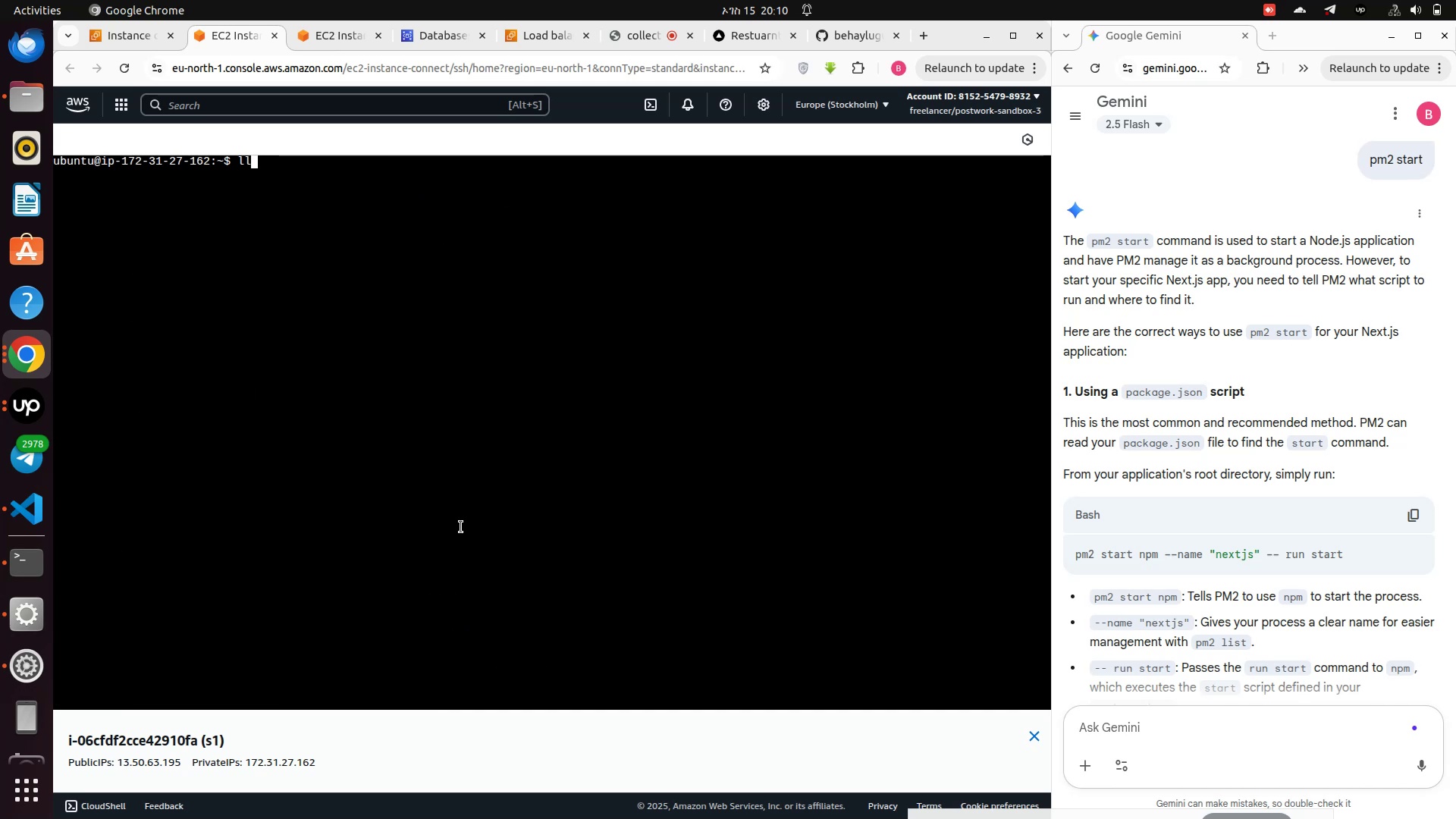 
key(Enter)
 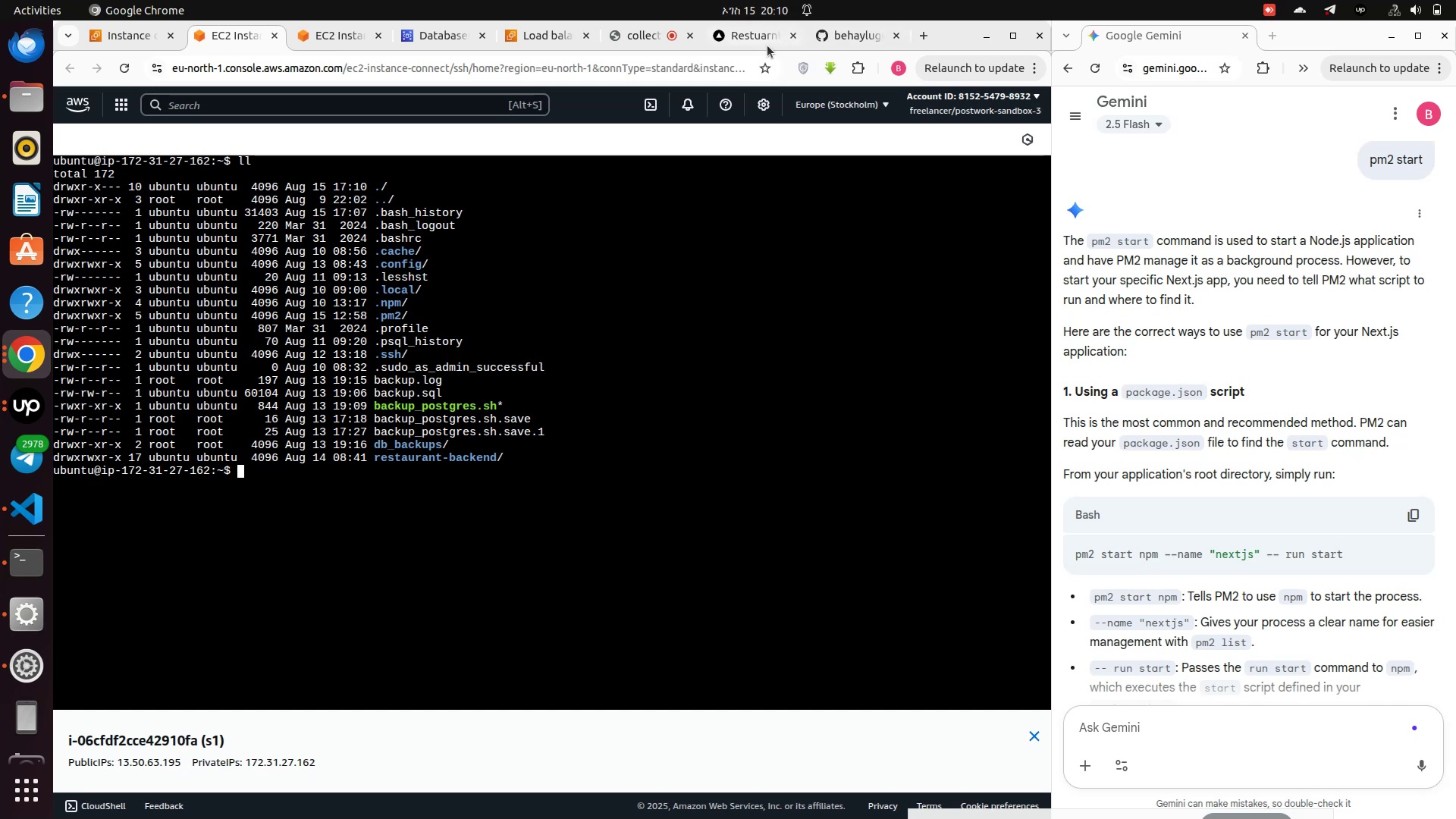 
left_click([823, 31])
 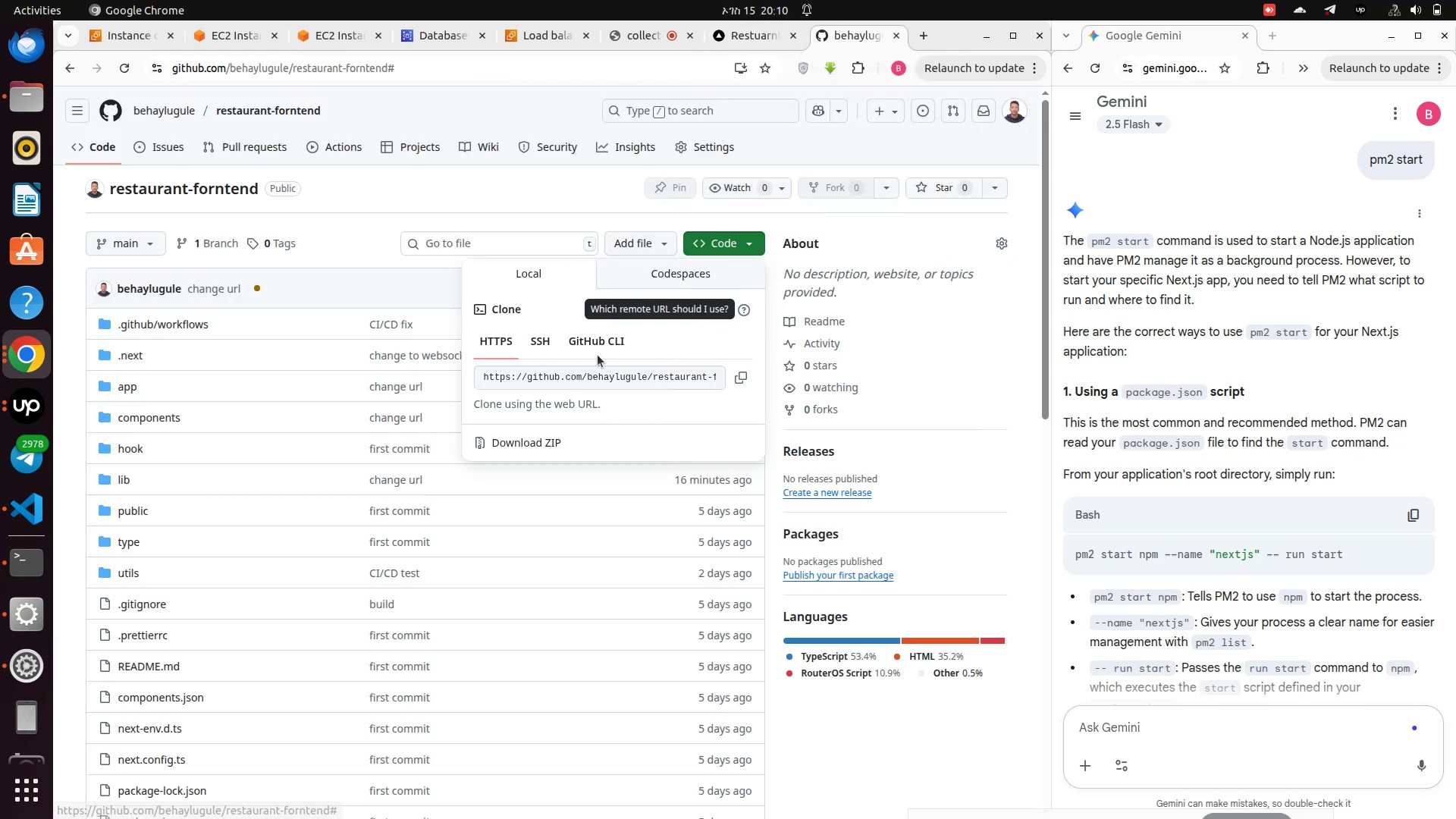 
left_click([741, 381])
 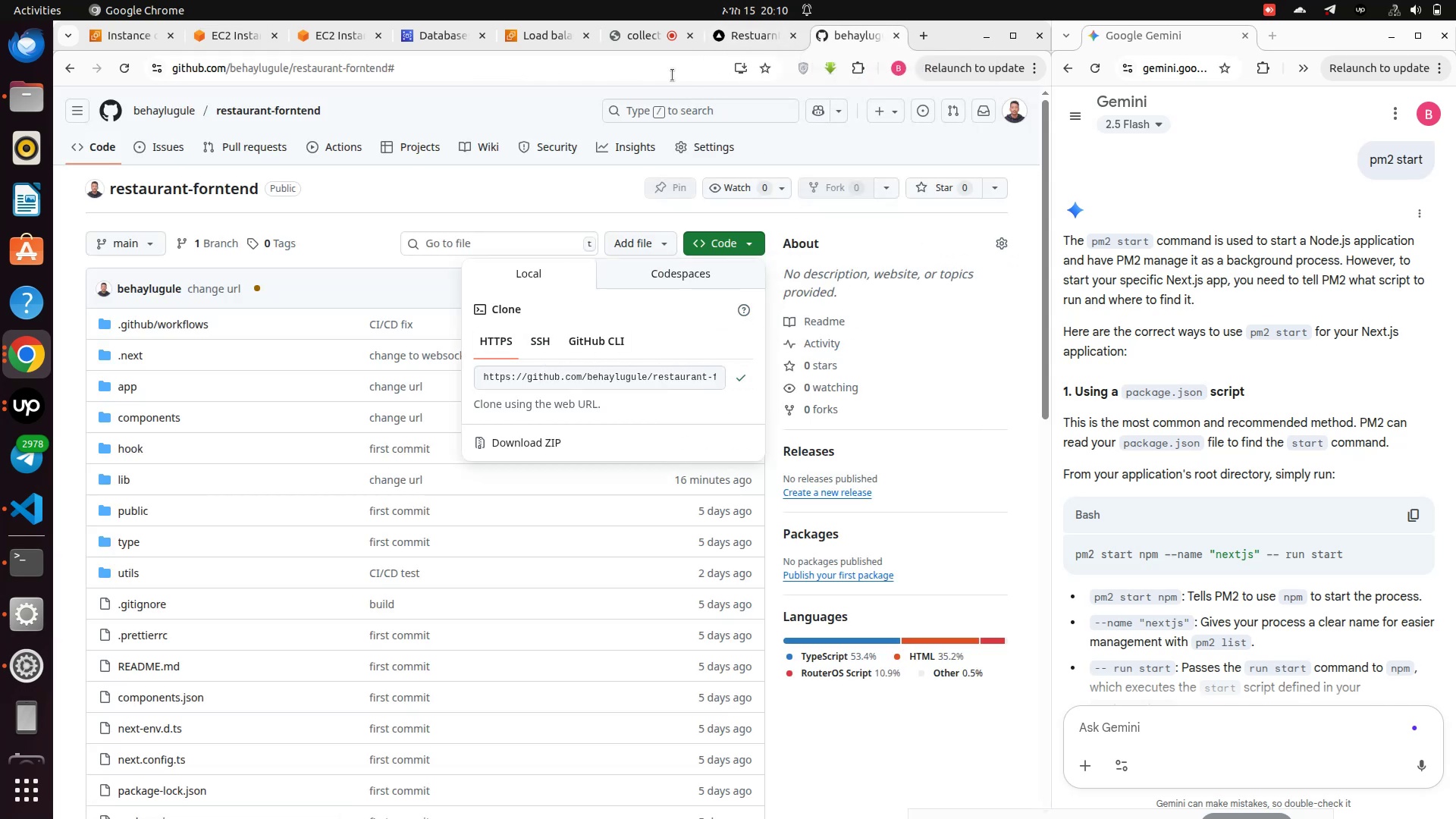 
mouse_move([706, 66])
 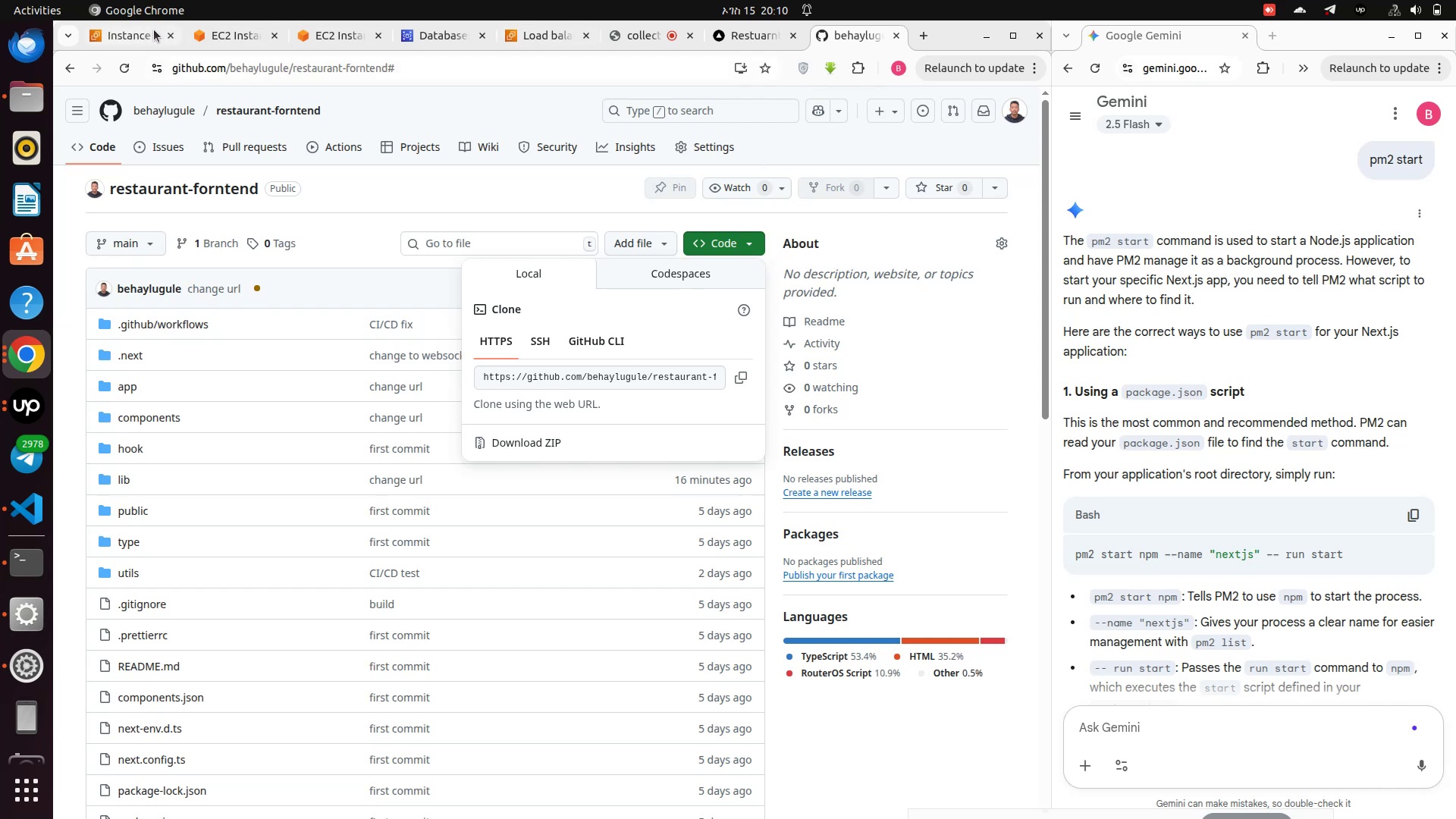 
left_click([225, 34])
 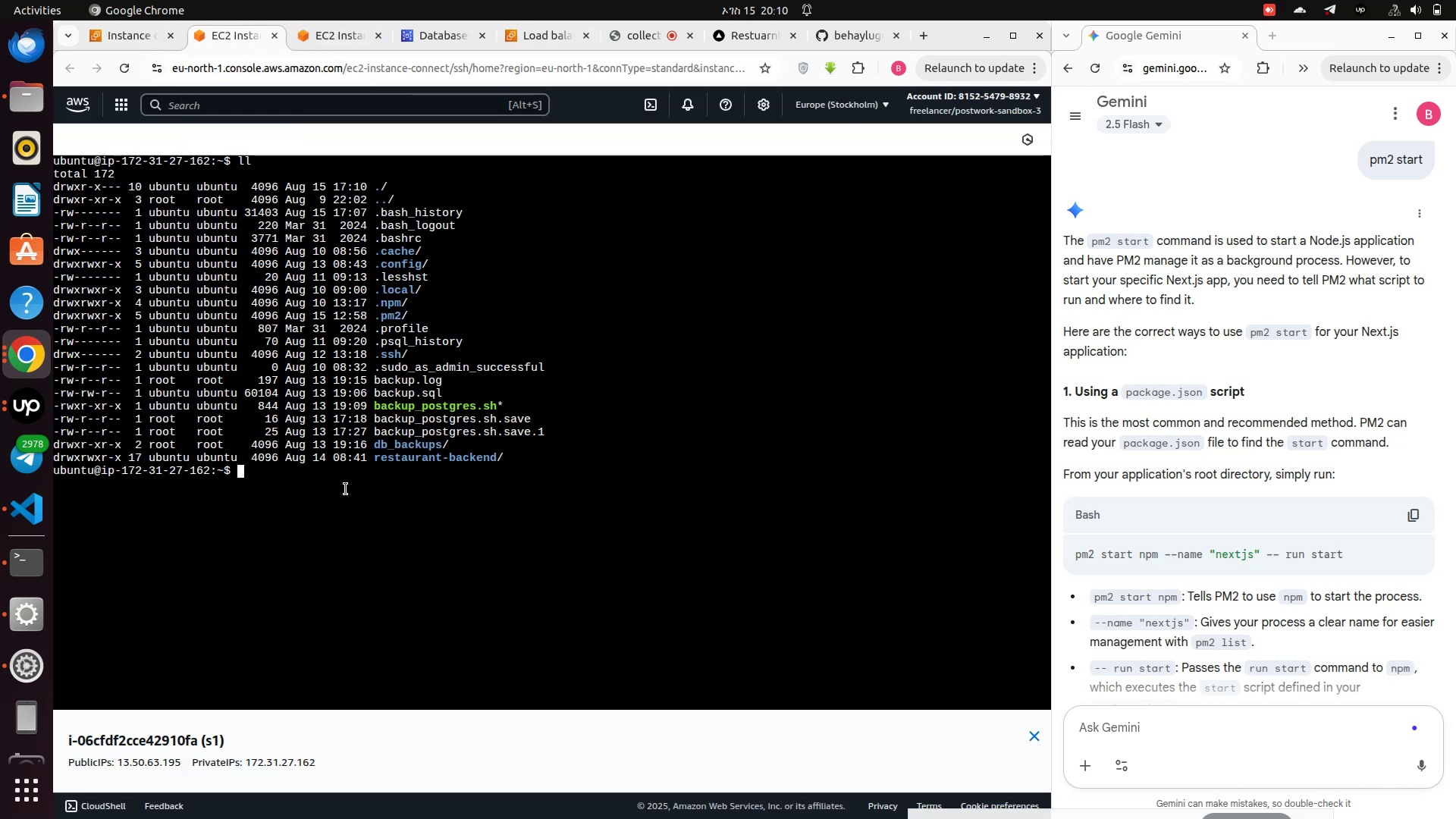 
type(git clone )
 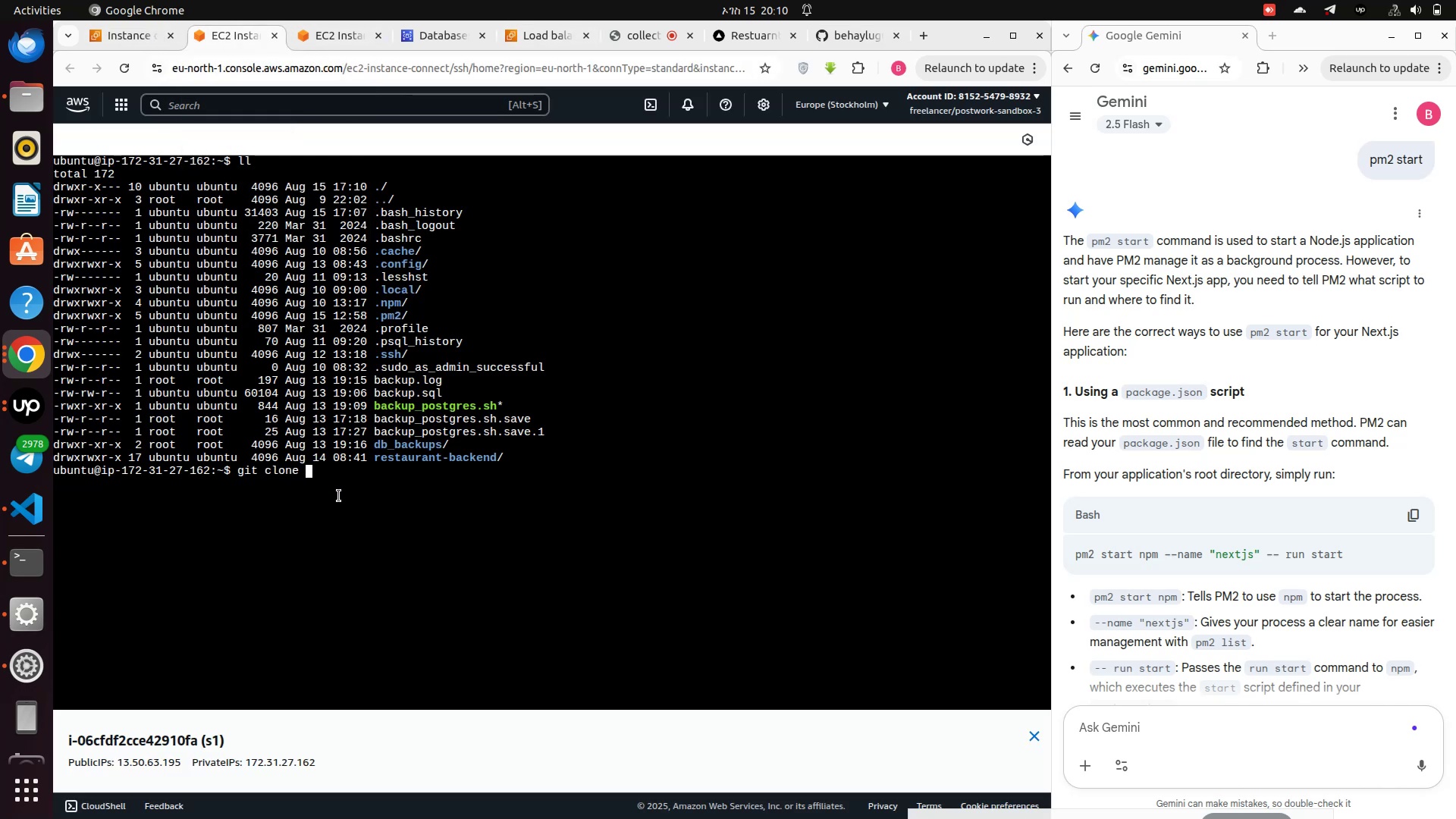 
right_click([344, 477])
 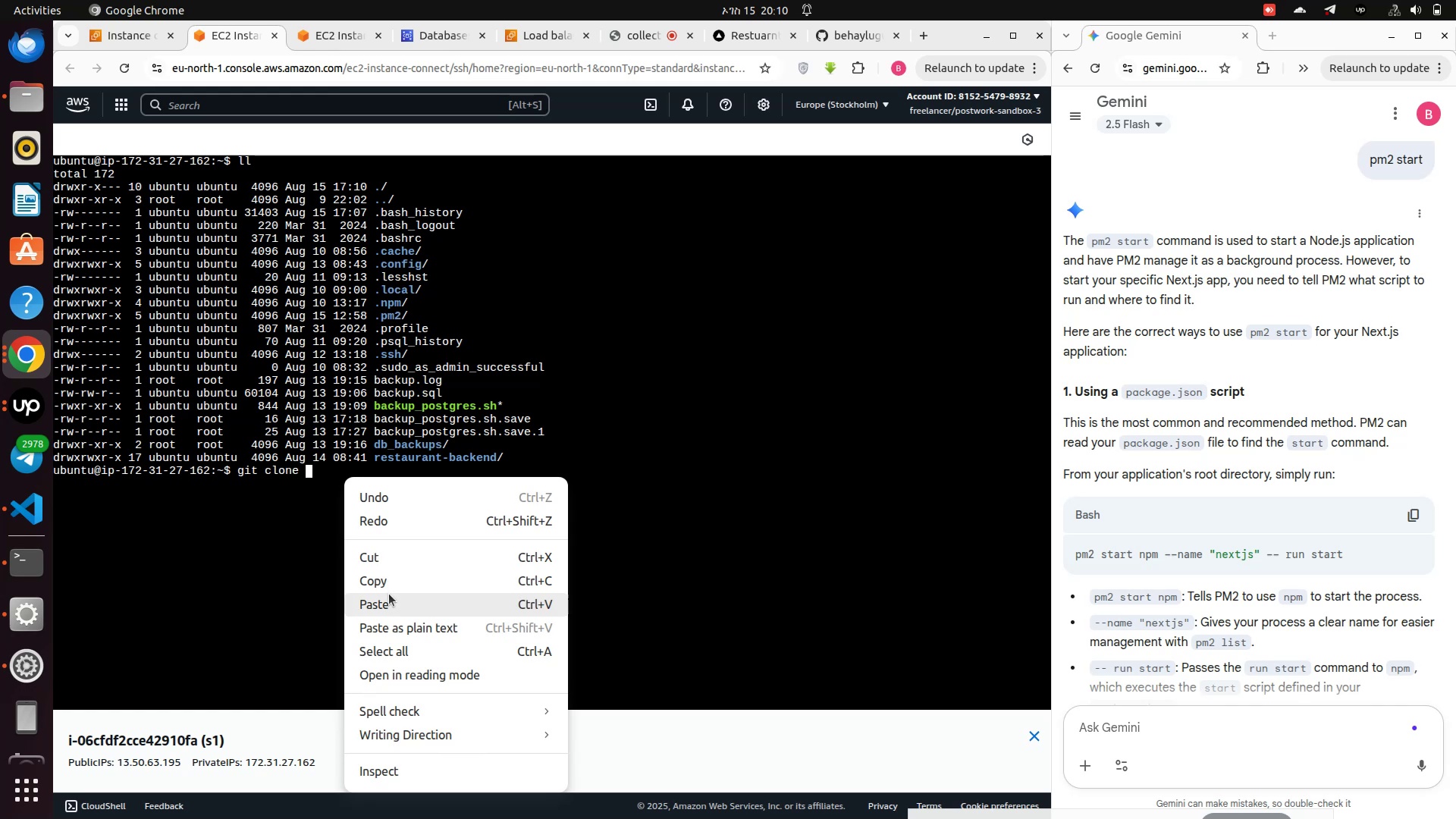 
left_click([384, 603])
 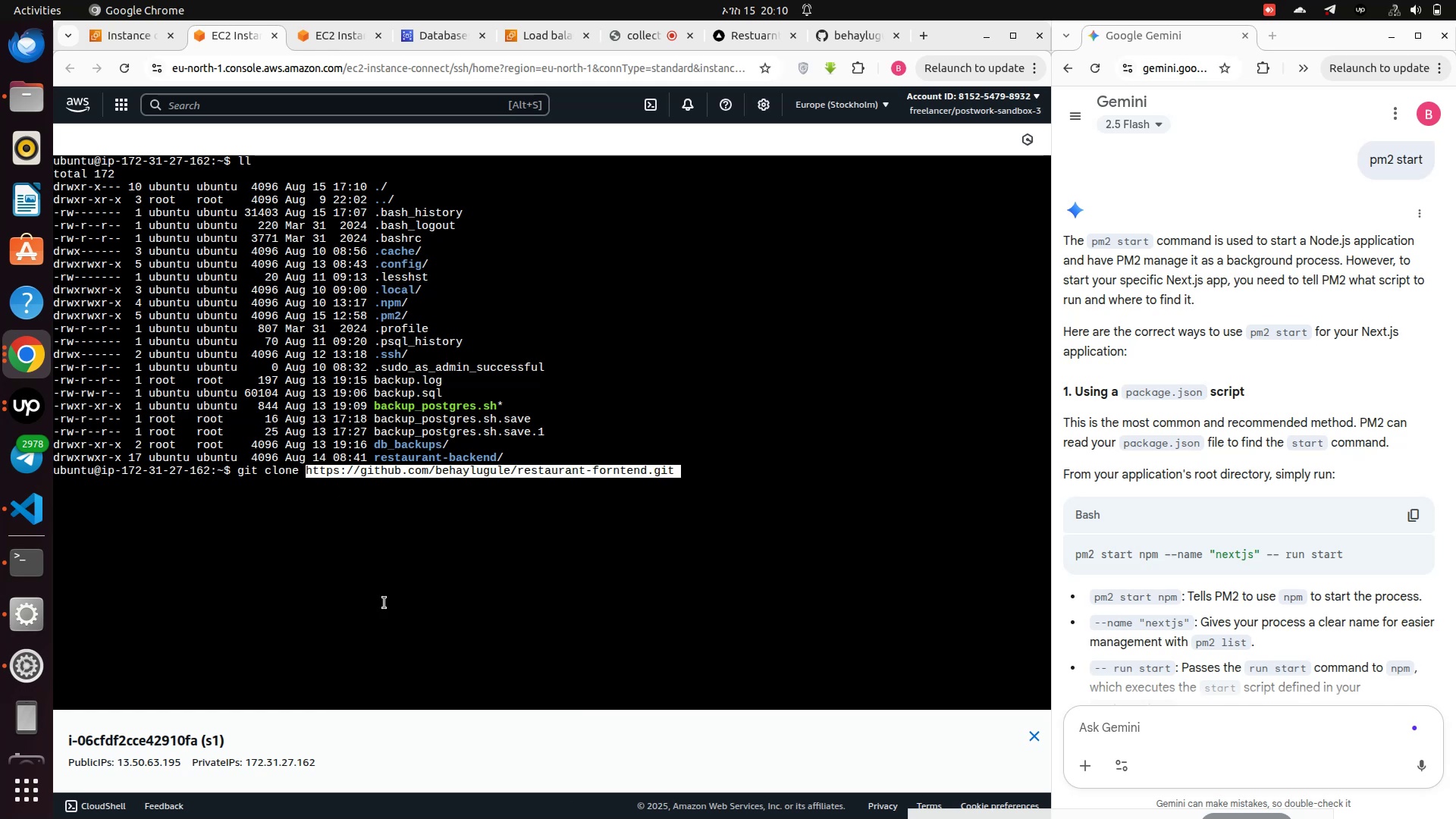 
key(Enter)
 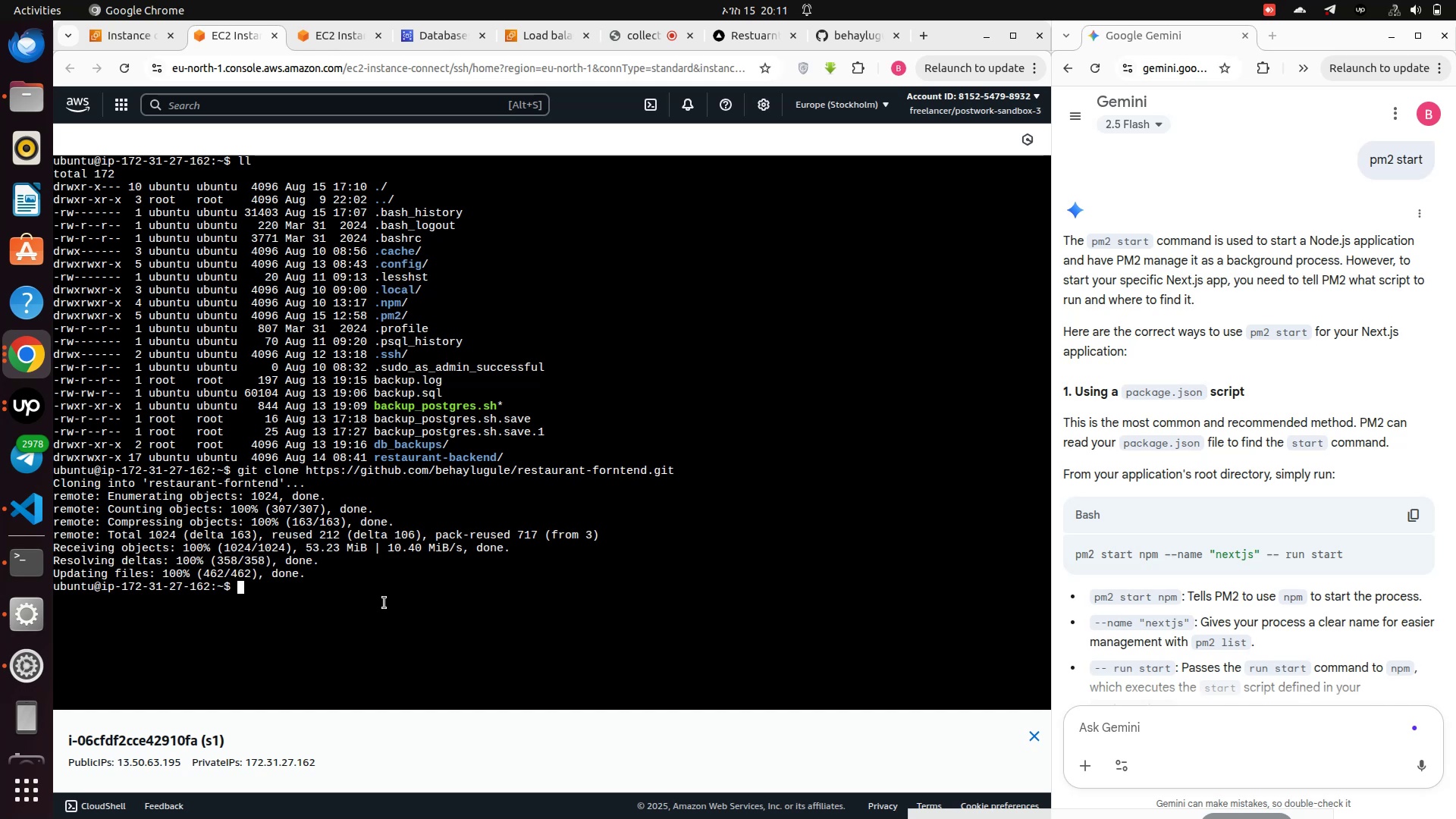 
wait(17.62)
 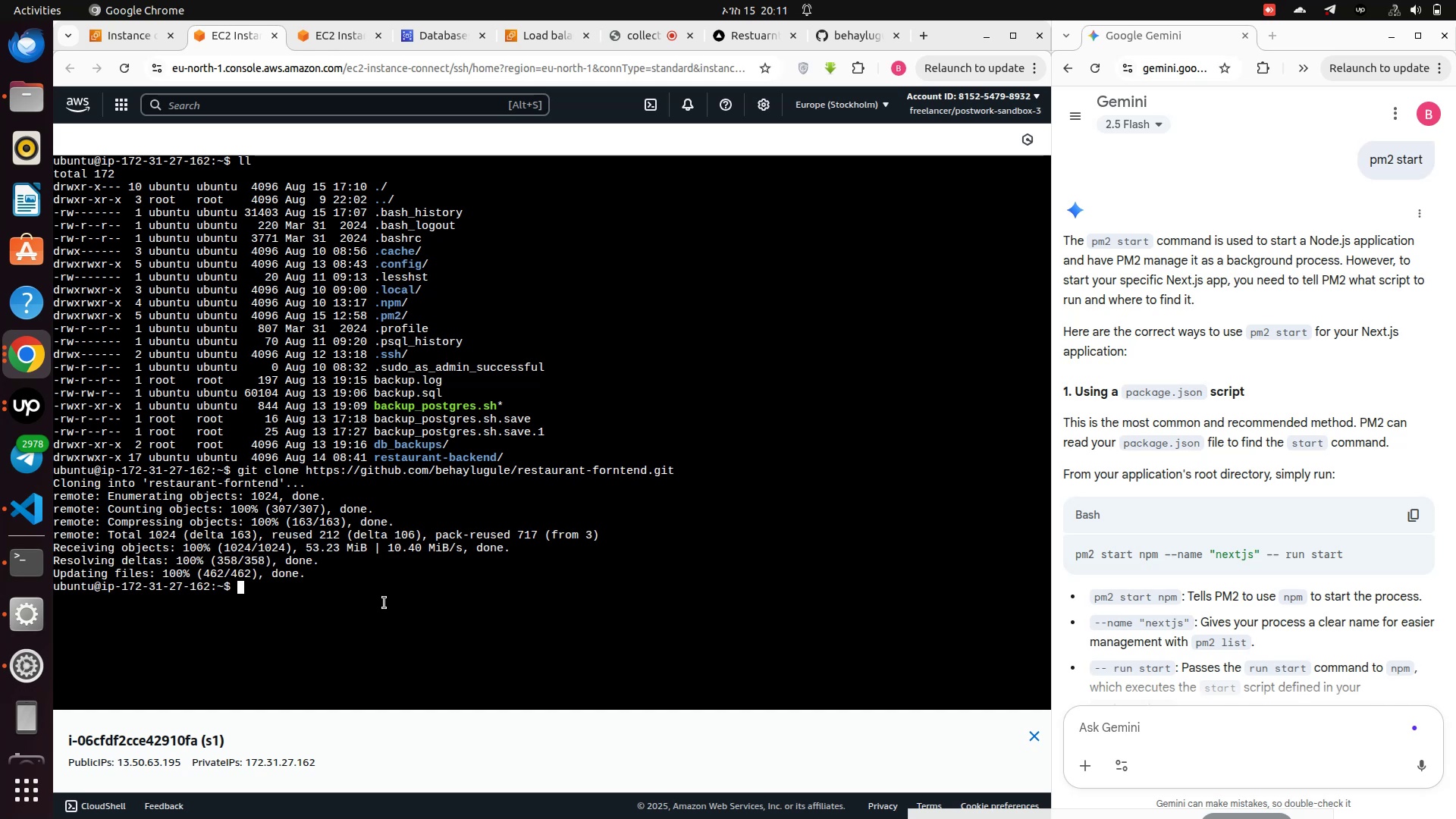 
type(cd re)
key(Tab)
type(f)
key(Tab)
 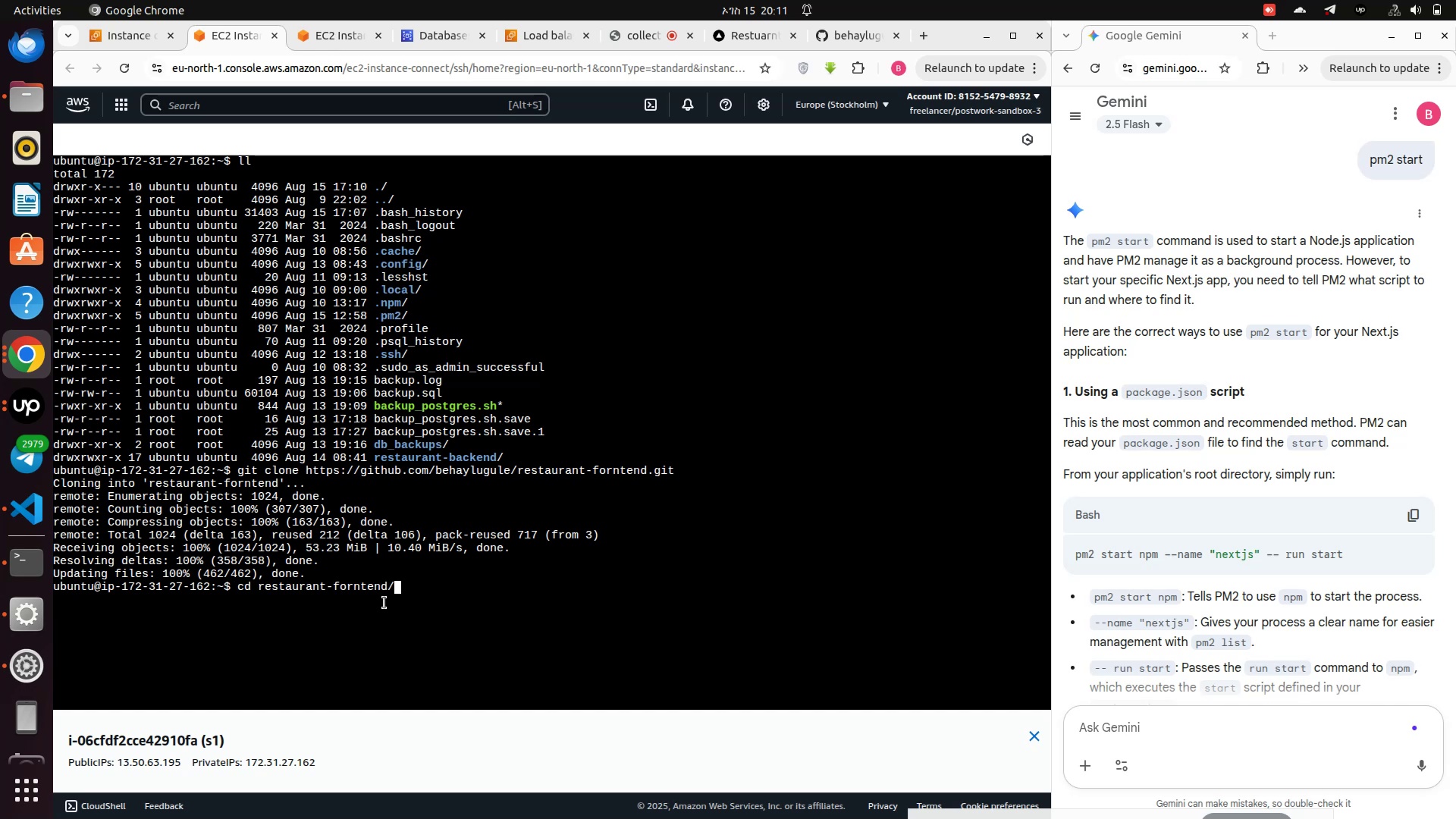 
key(Enter)
 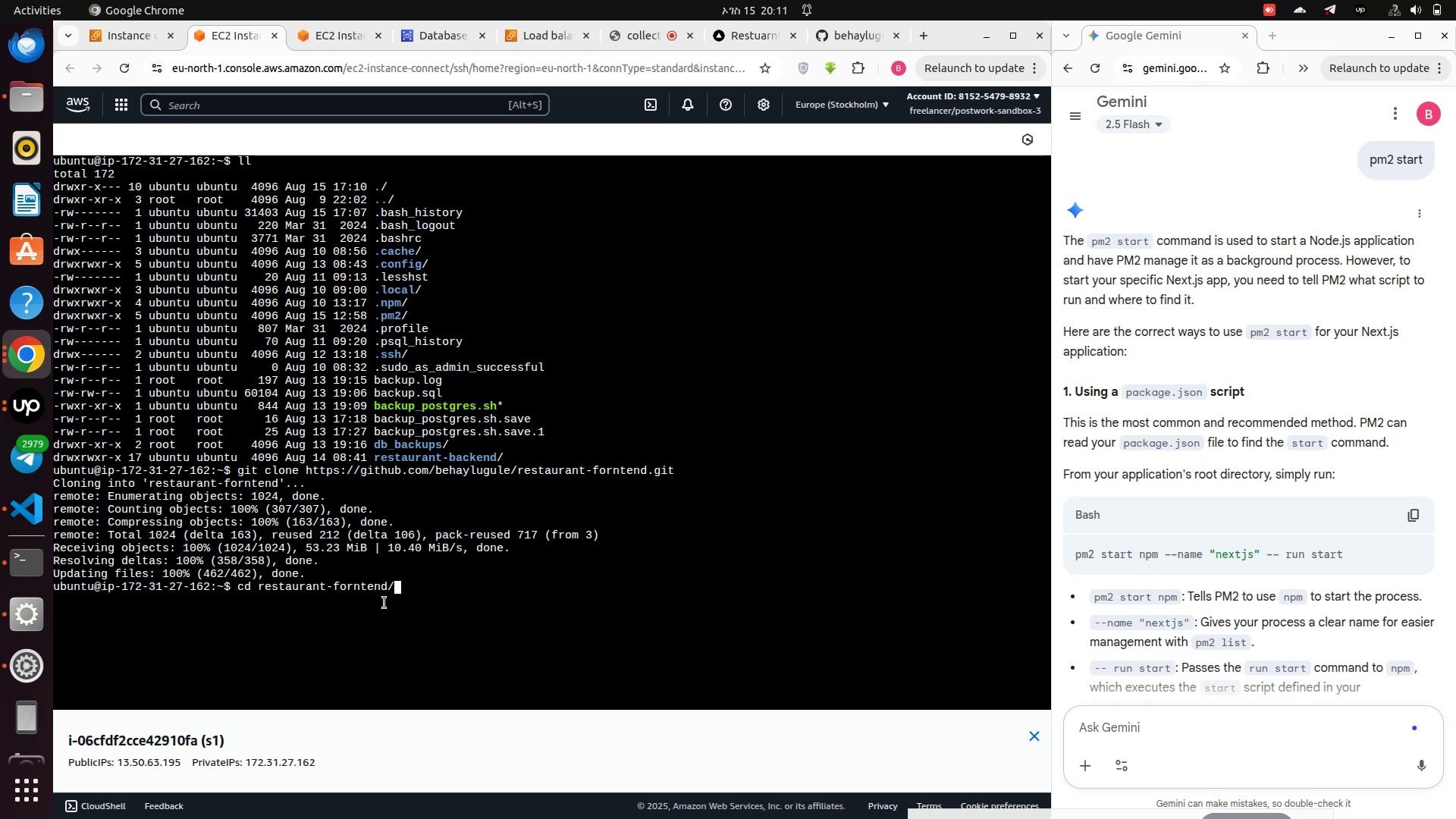 
type(ll)
 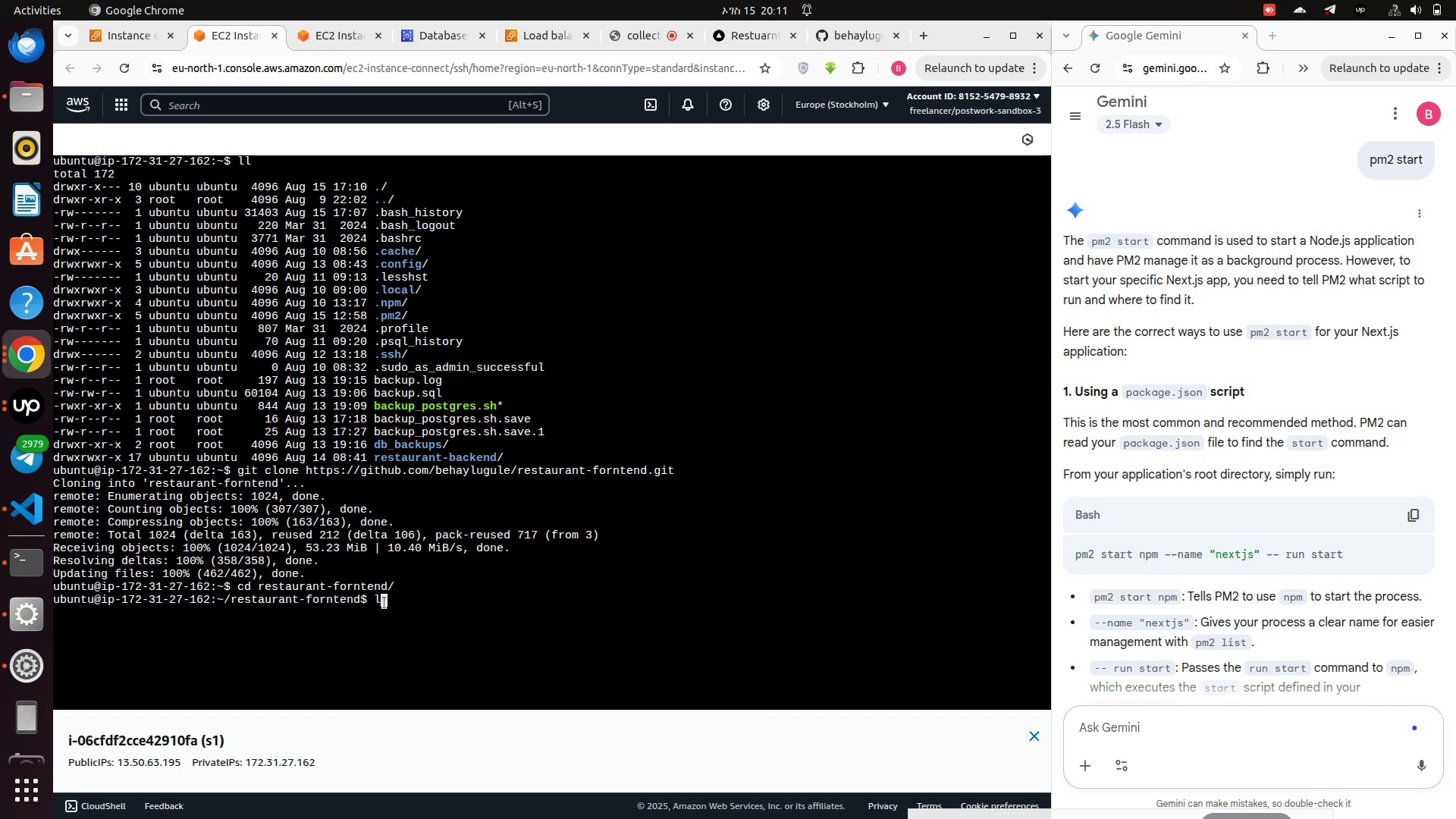 
key(Enter)
 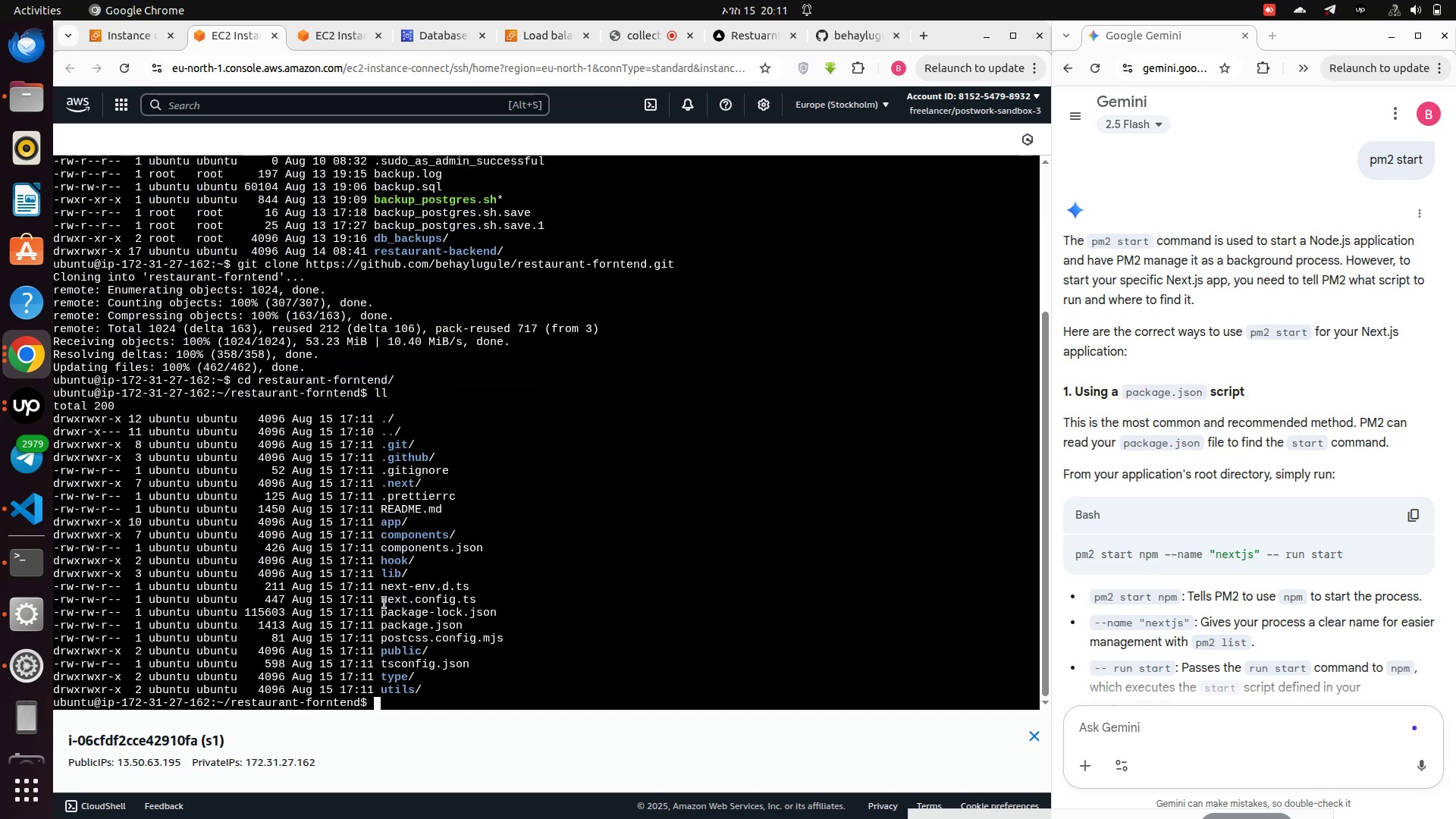 
type(clear)
 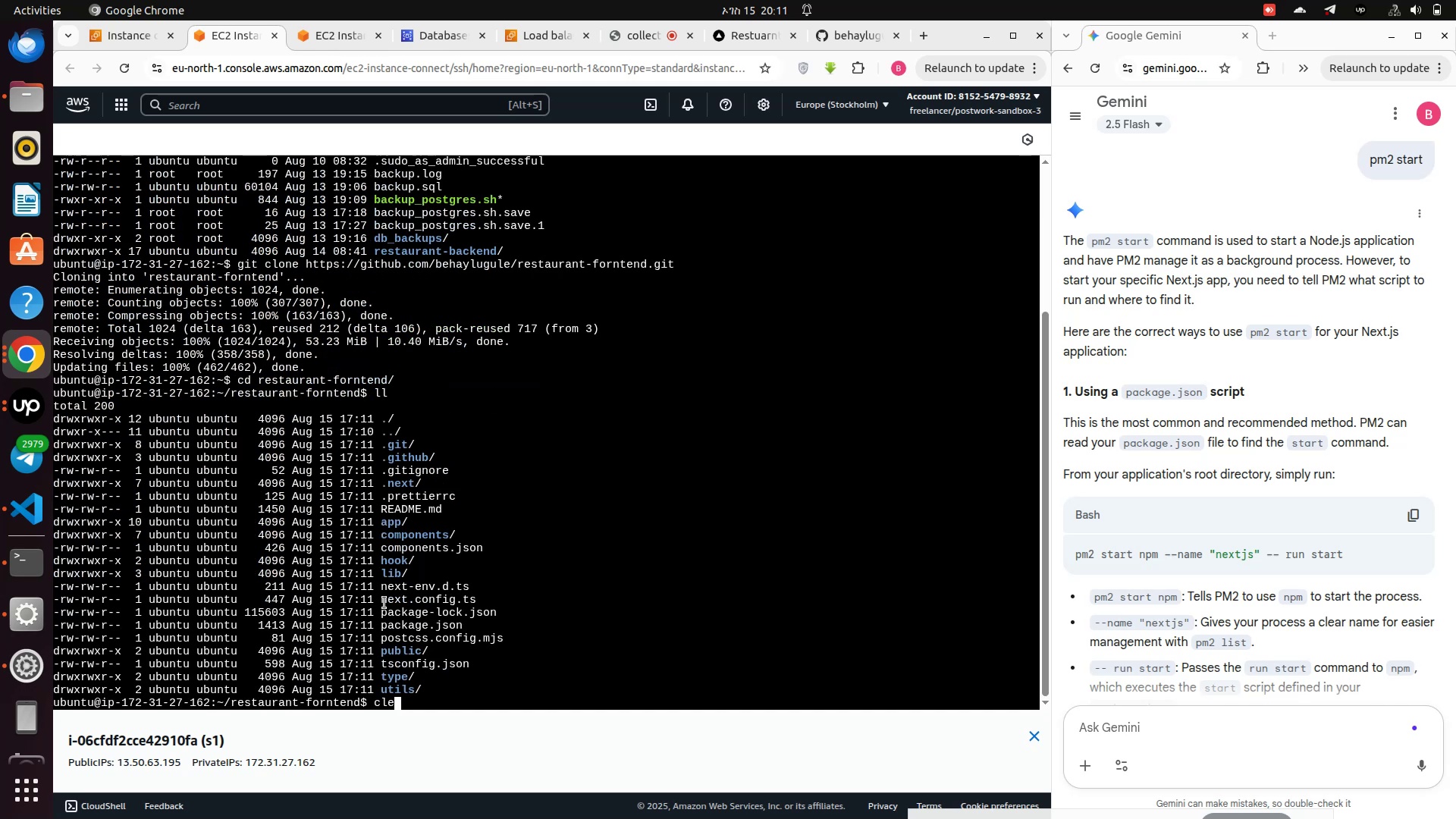 
key(Enter)
 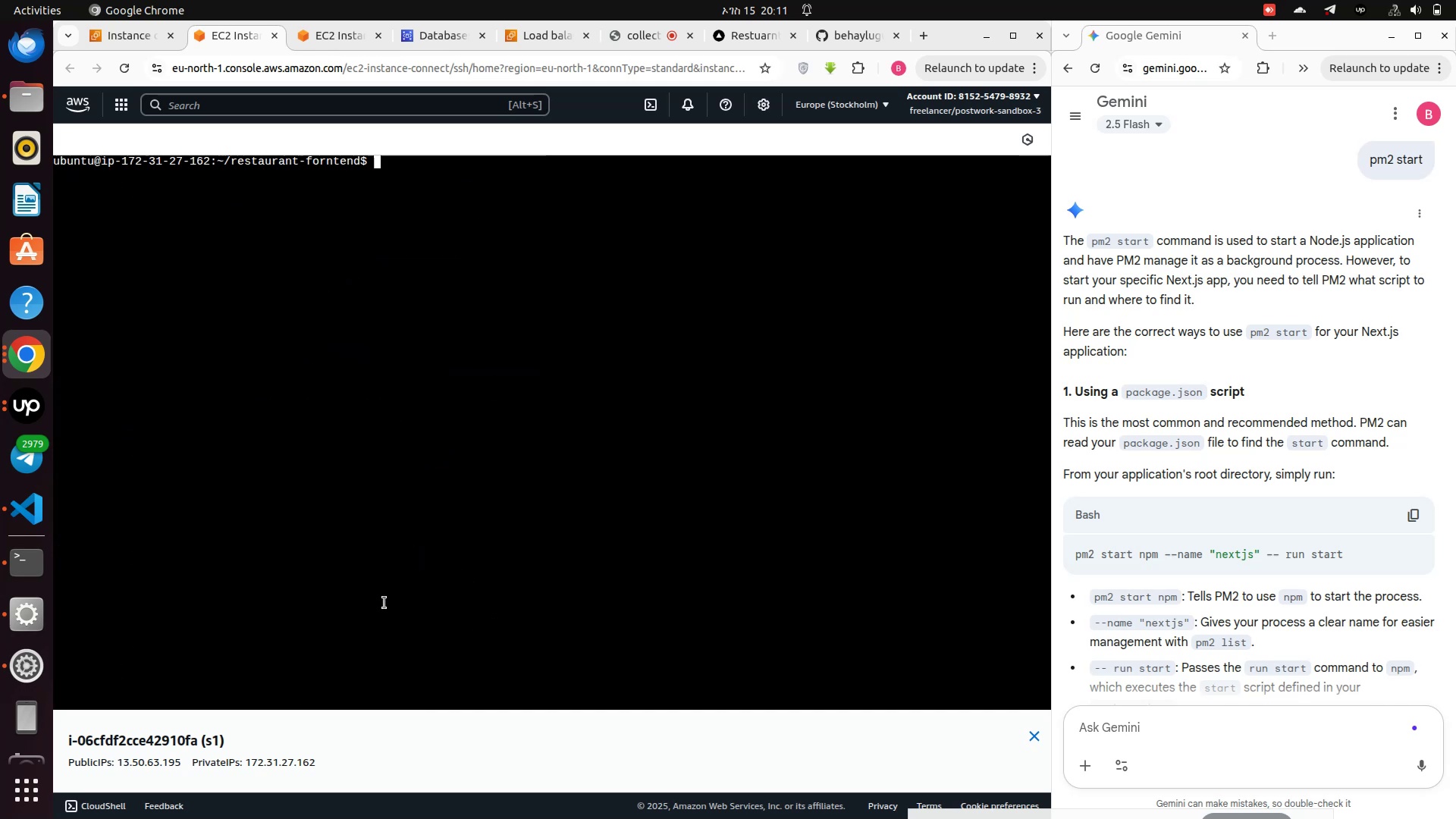 
type(ll)
 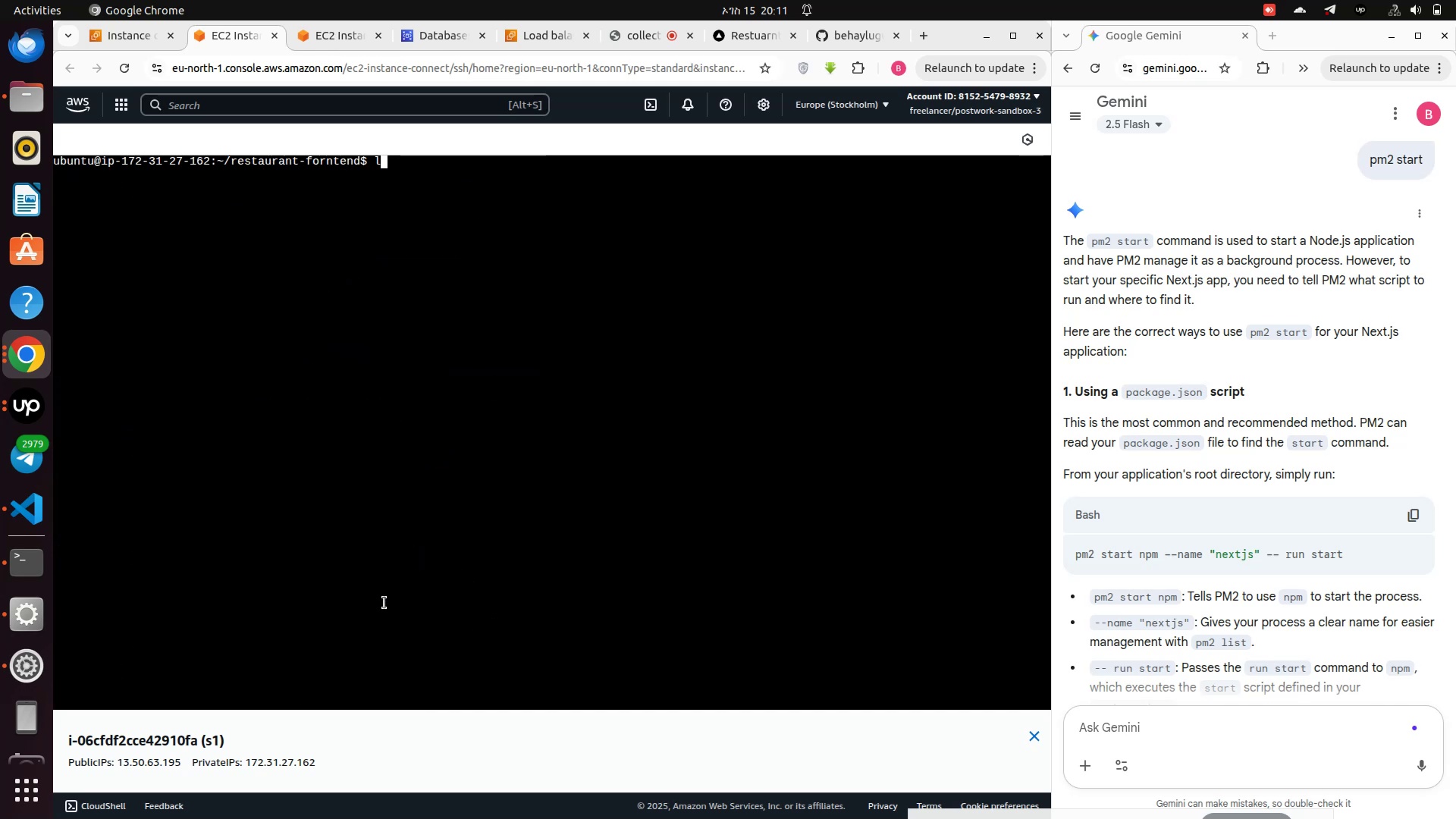 
key(Enter)
 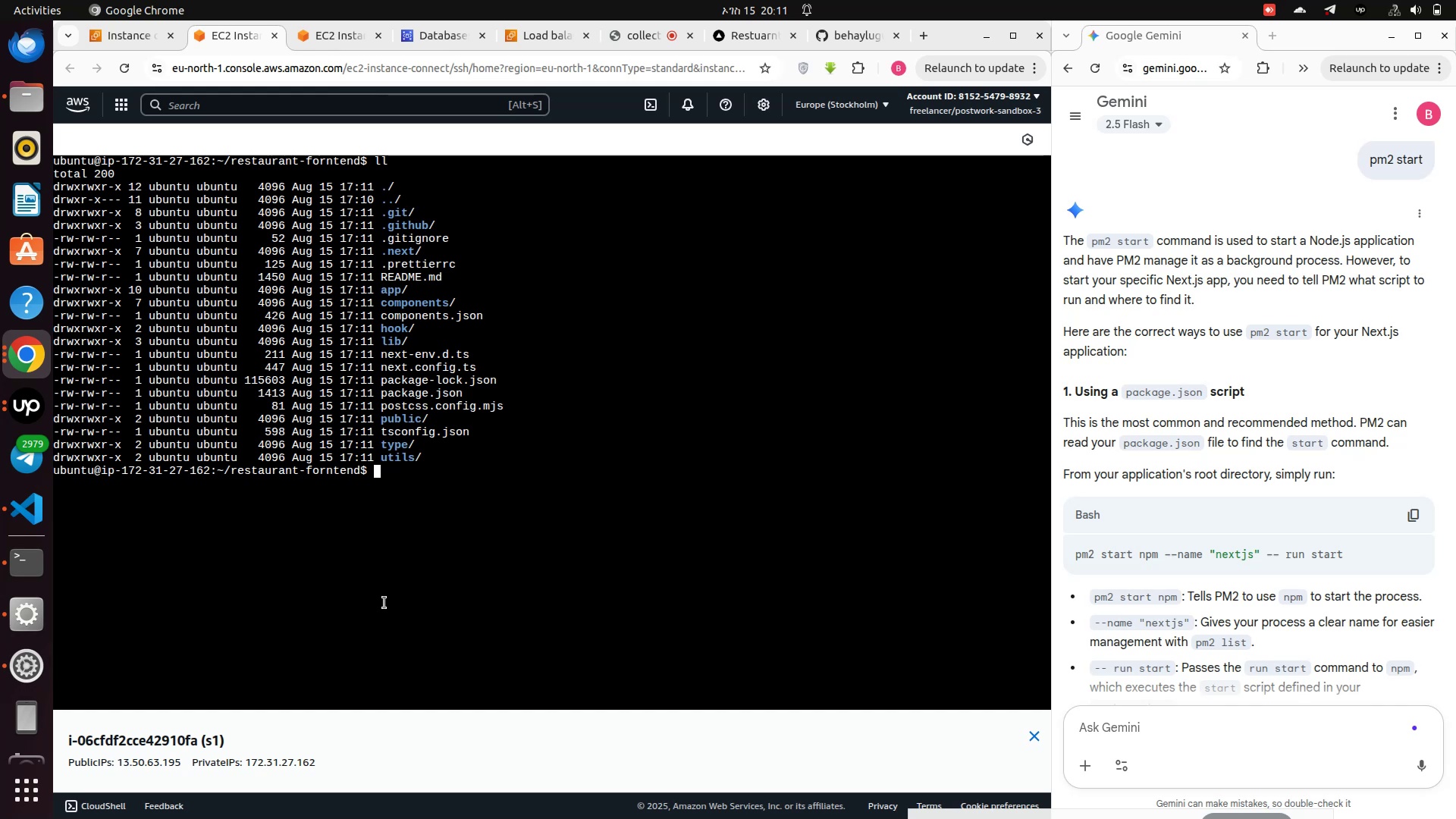 
type(npm install)
 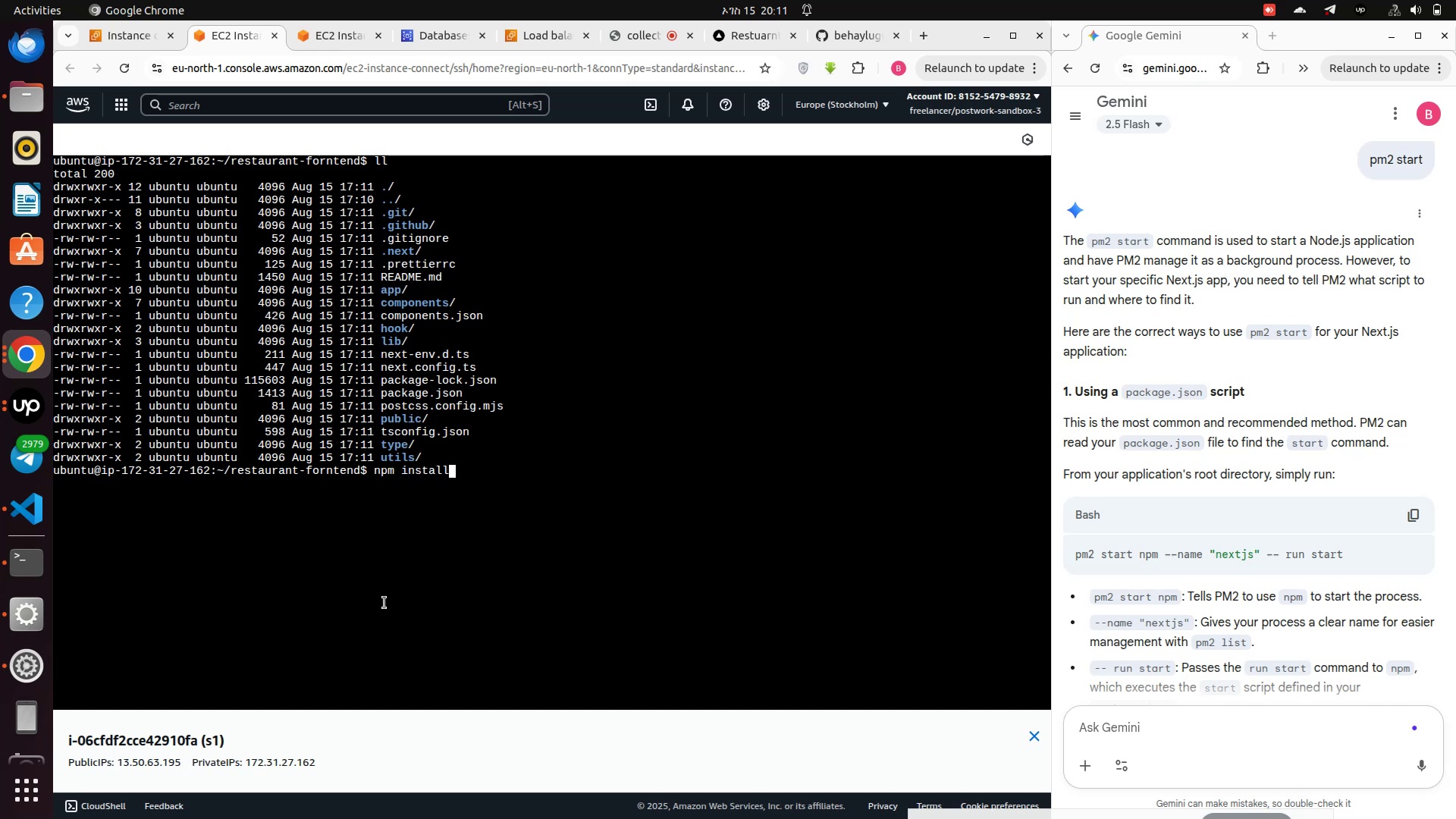 
key(Enter)
 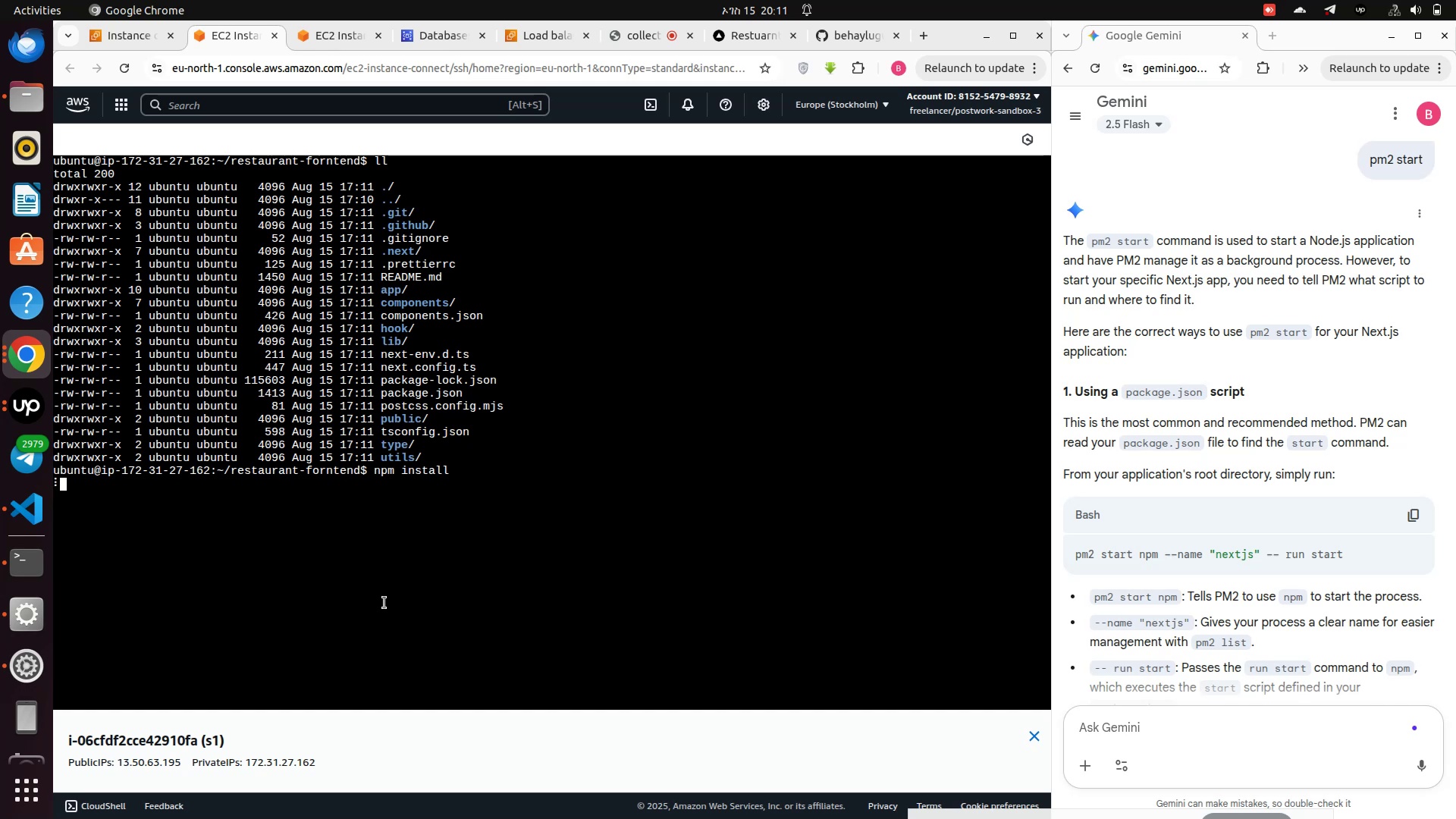 
wait(17.48)
 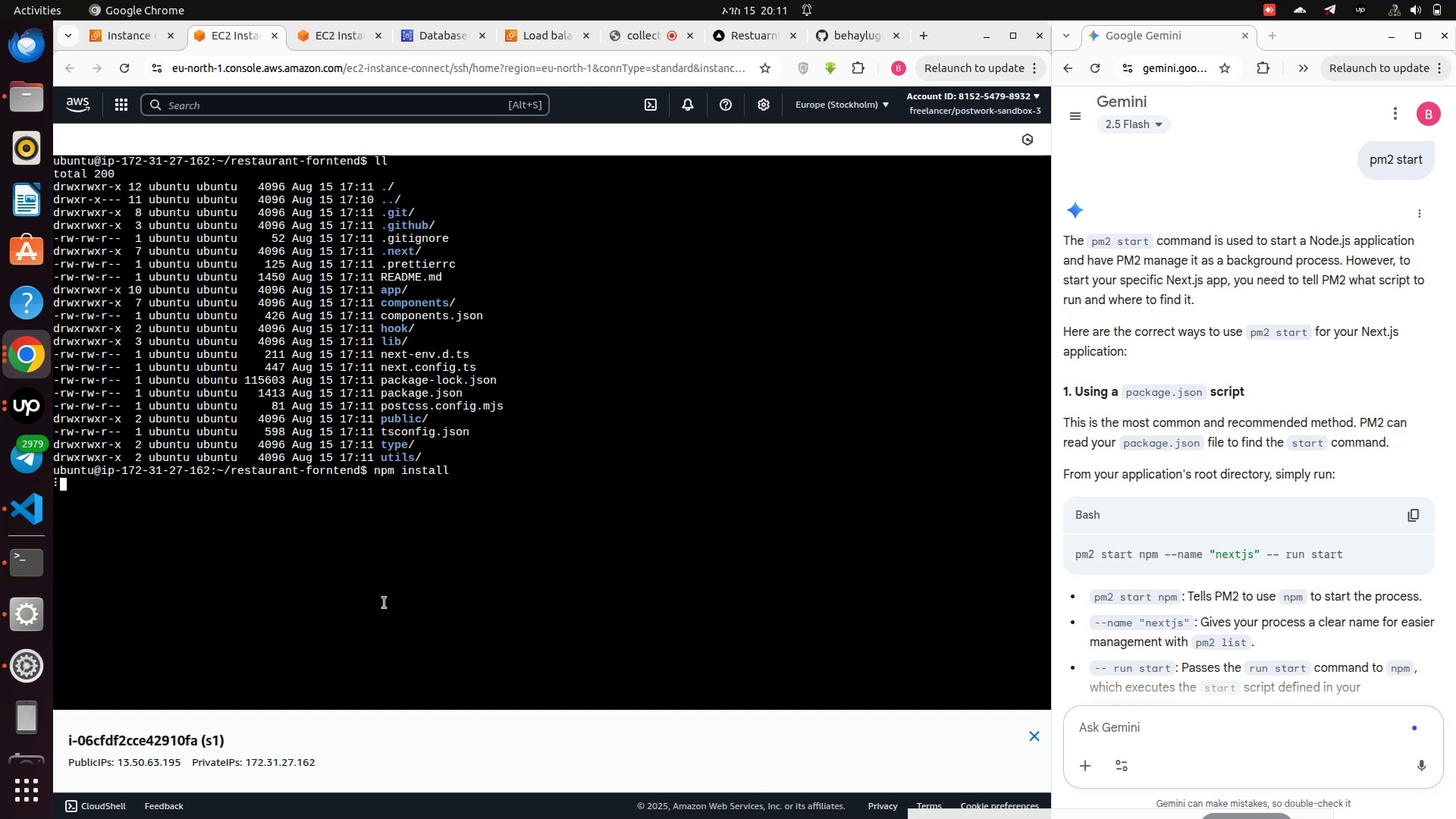 
type(pm2 start npm --name "nextjs" -- run start)
 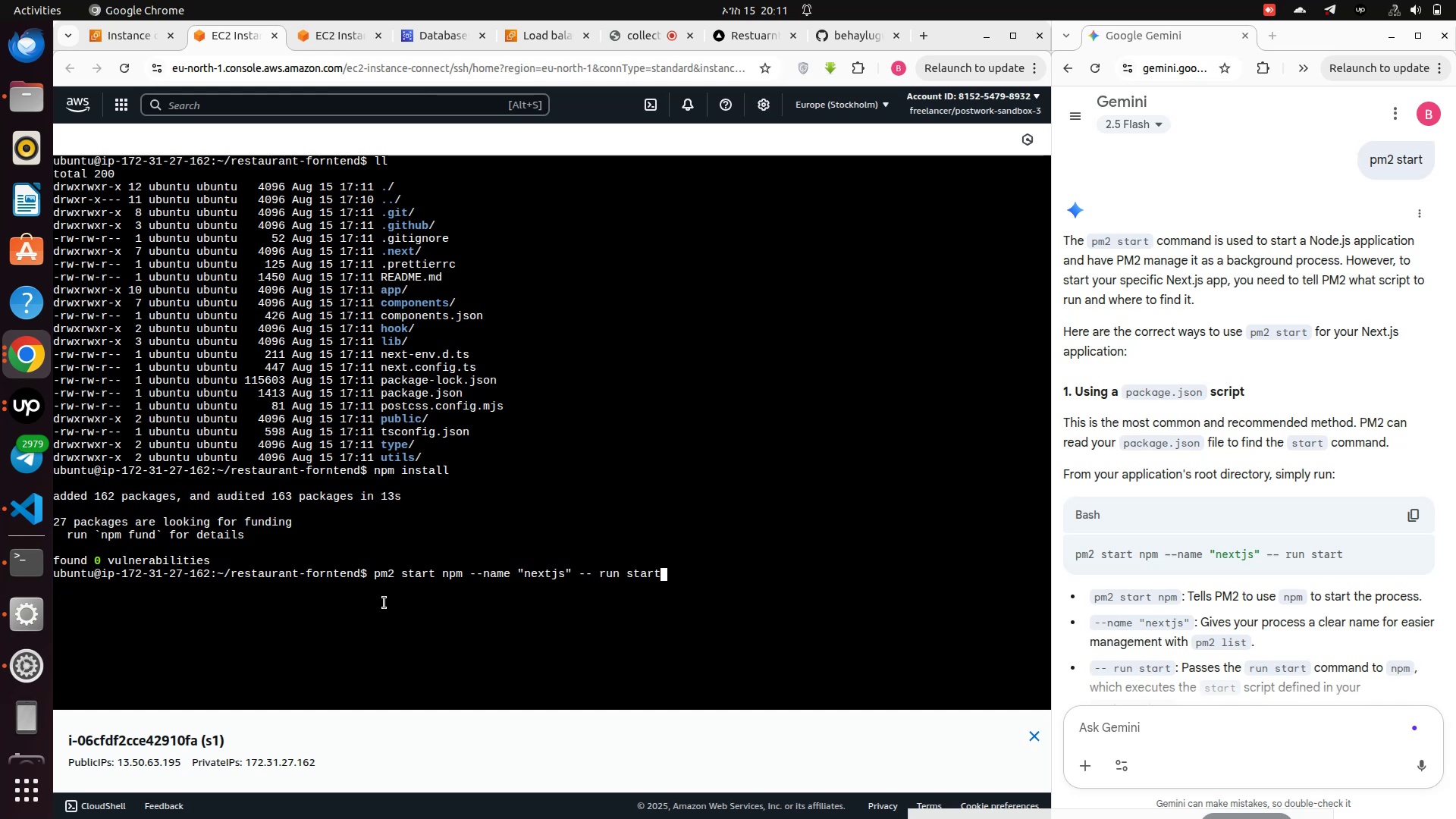 
key(Enter)
 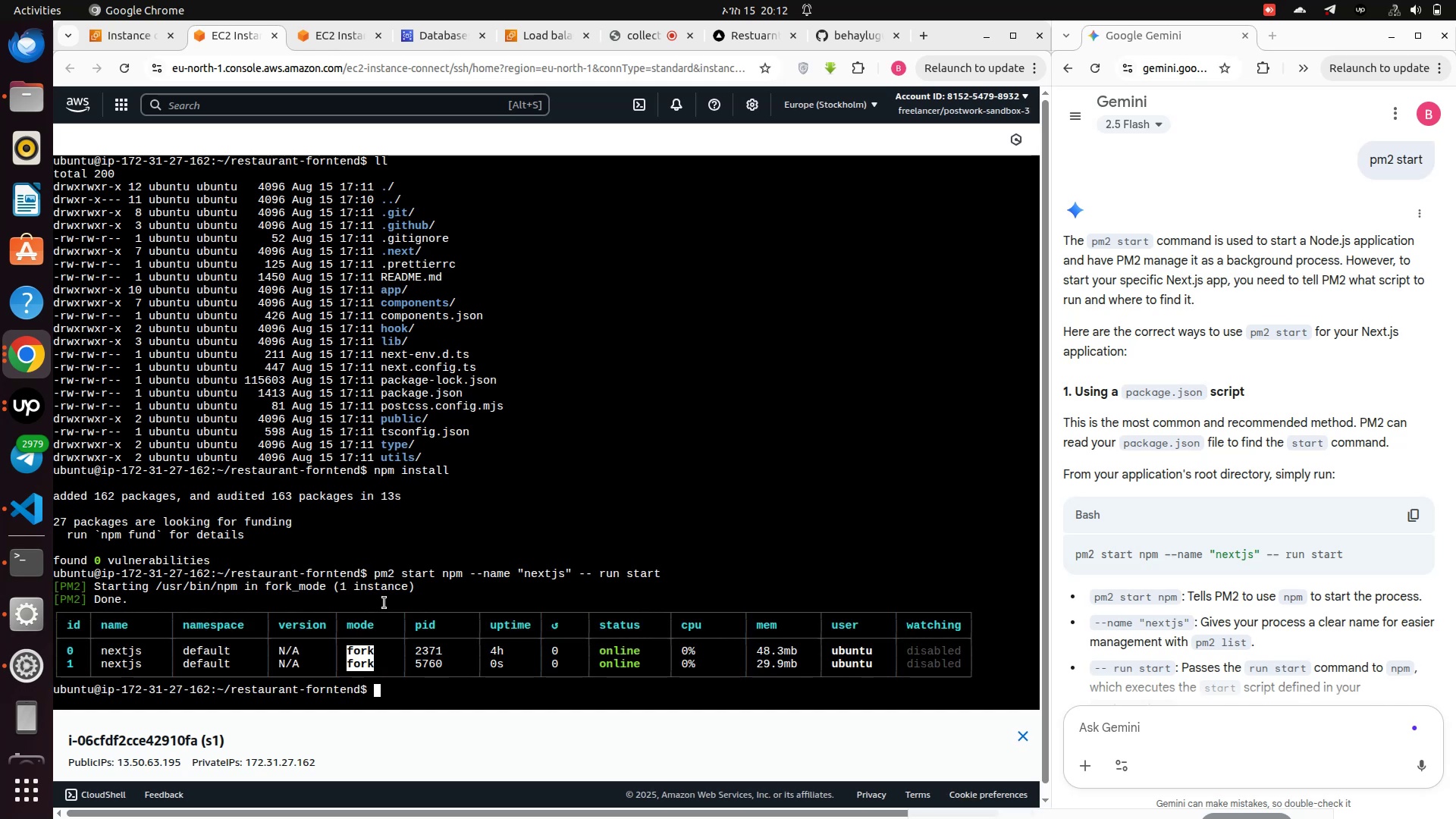 
wait(8.36)
 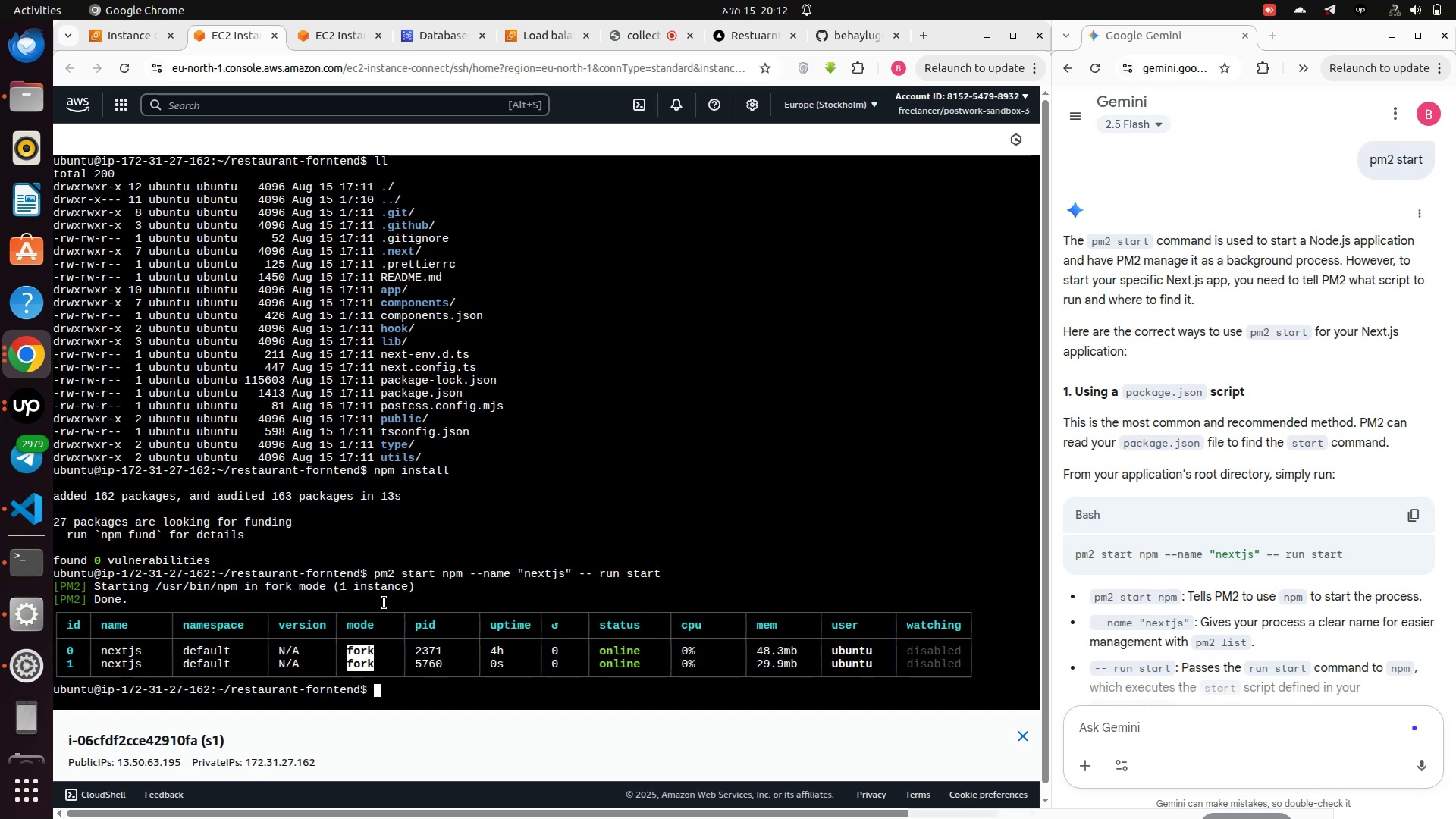 
type(npm )
 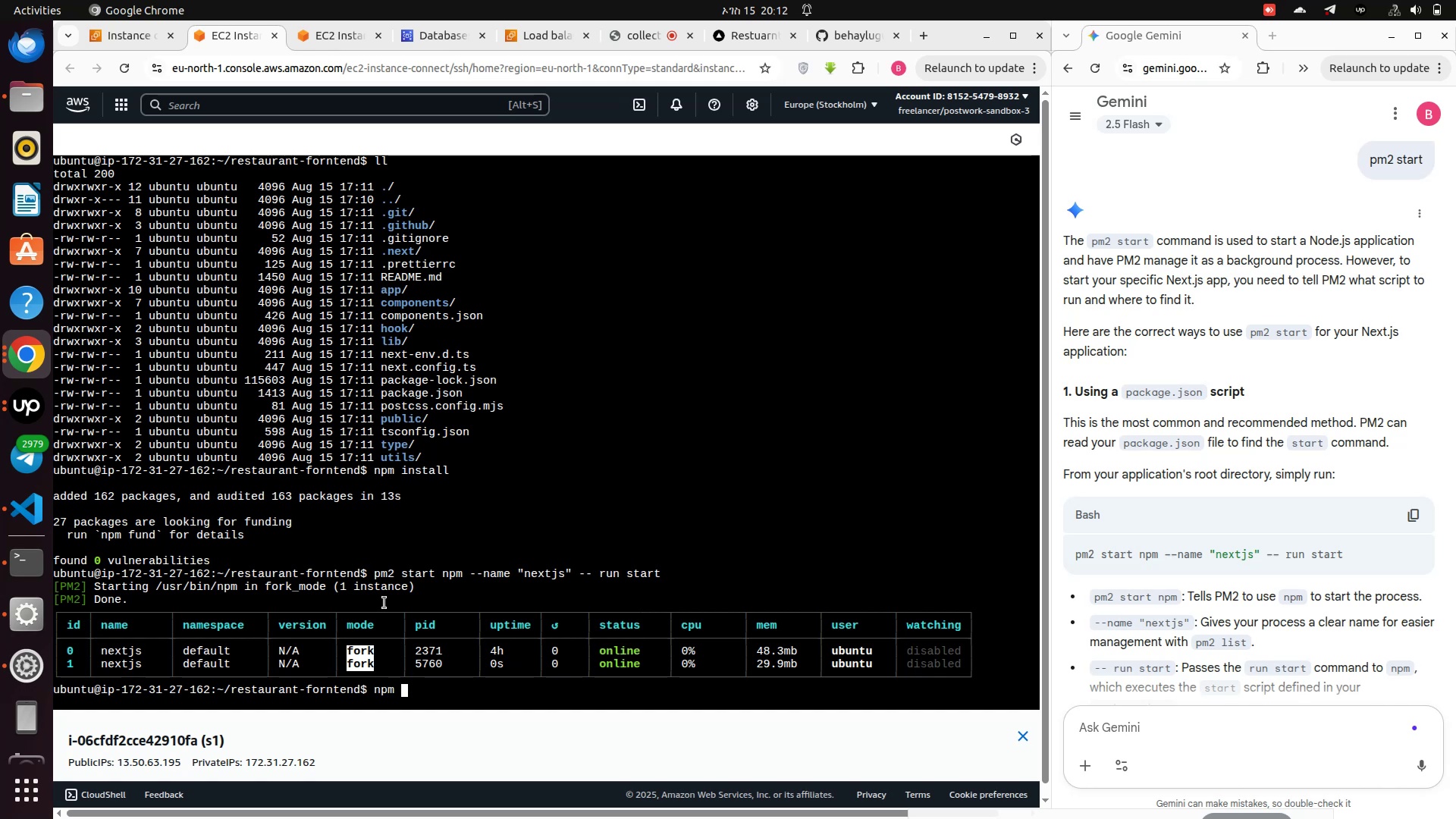 
wait(8.13)
 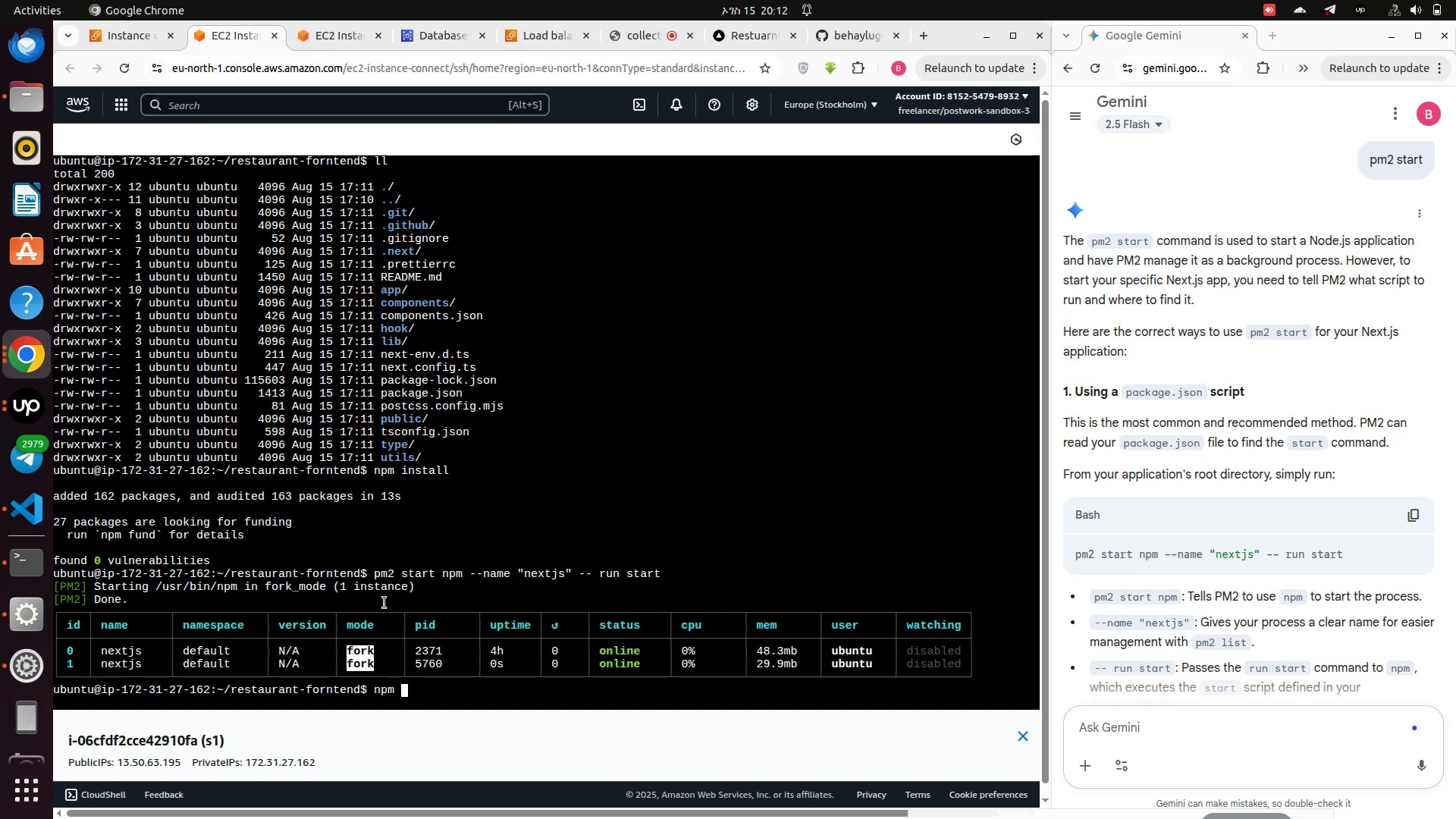 
hold_key(key=Backspace, duration=0.89)
 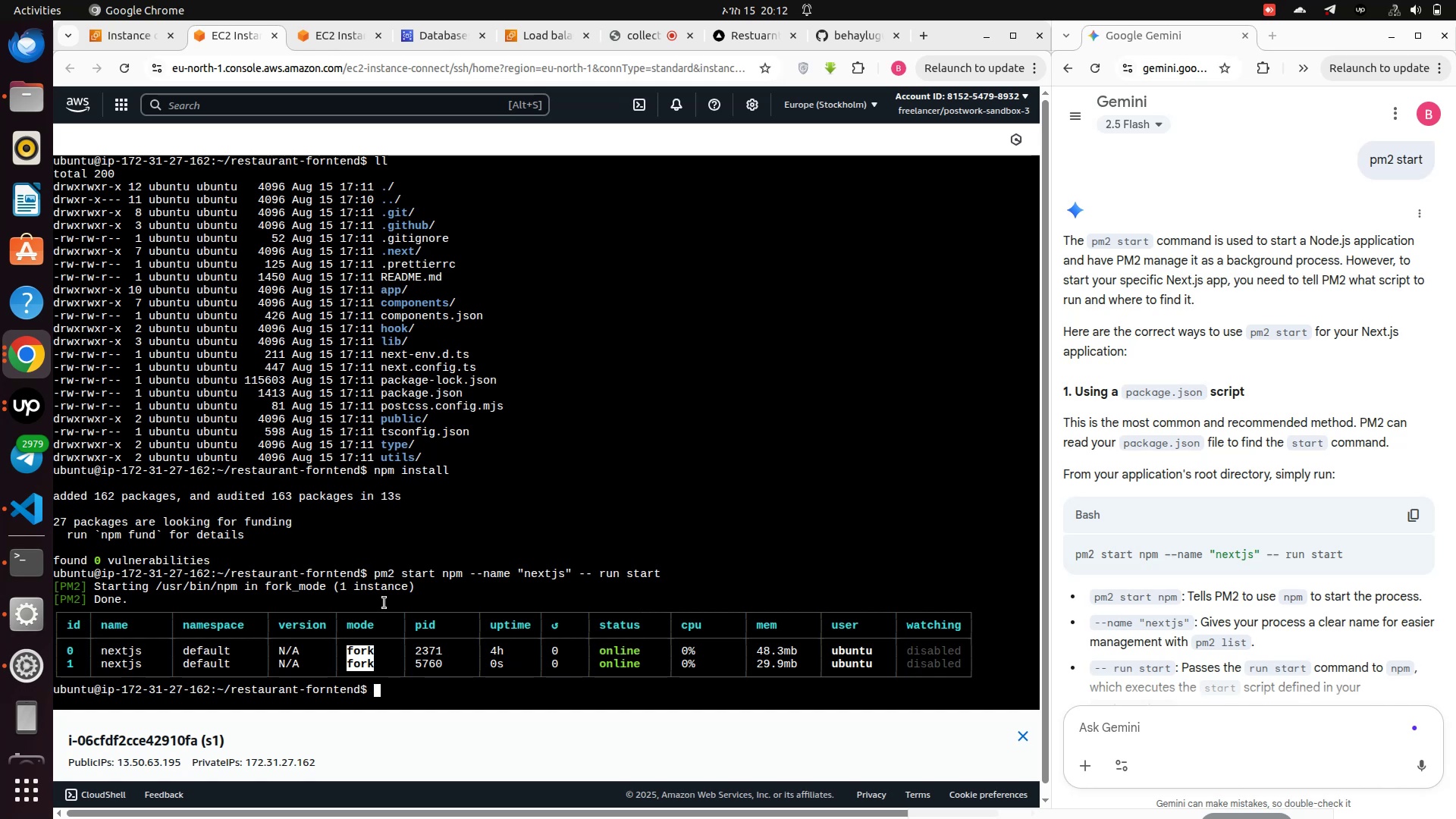 
type(pm2 remove -)
key(Backspace)
type(0)
 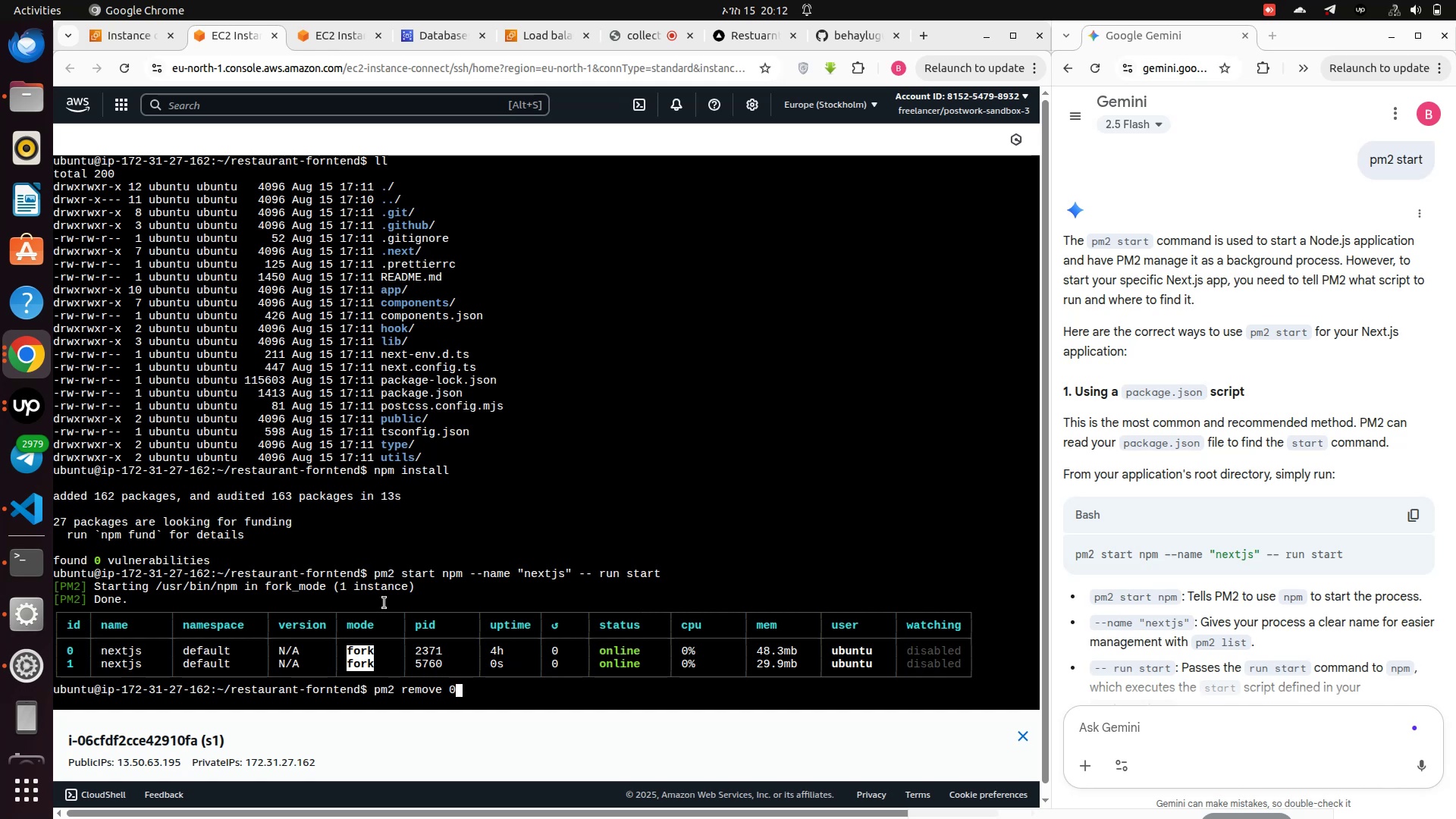 
key(Enter)
 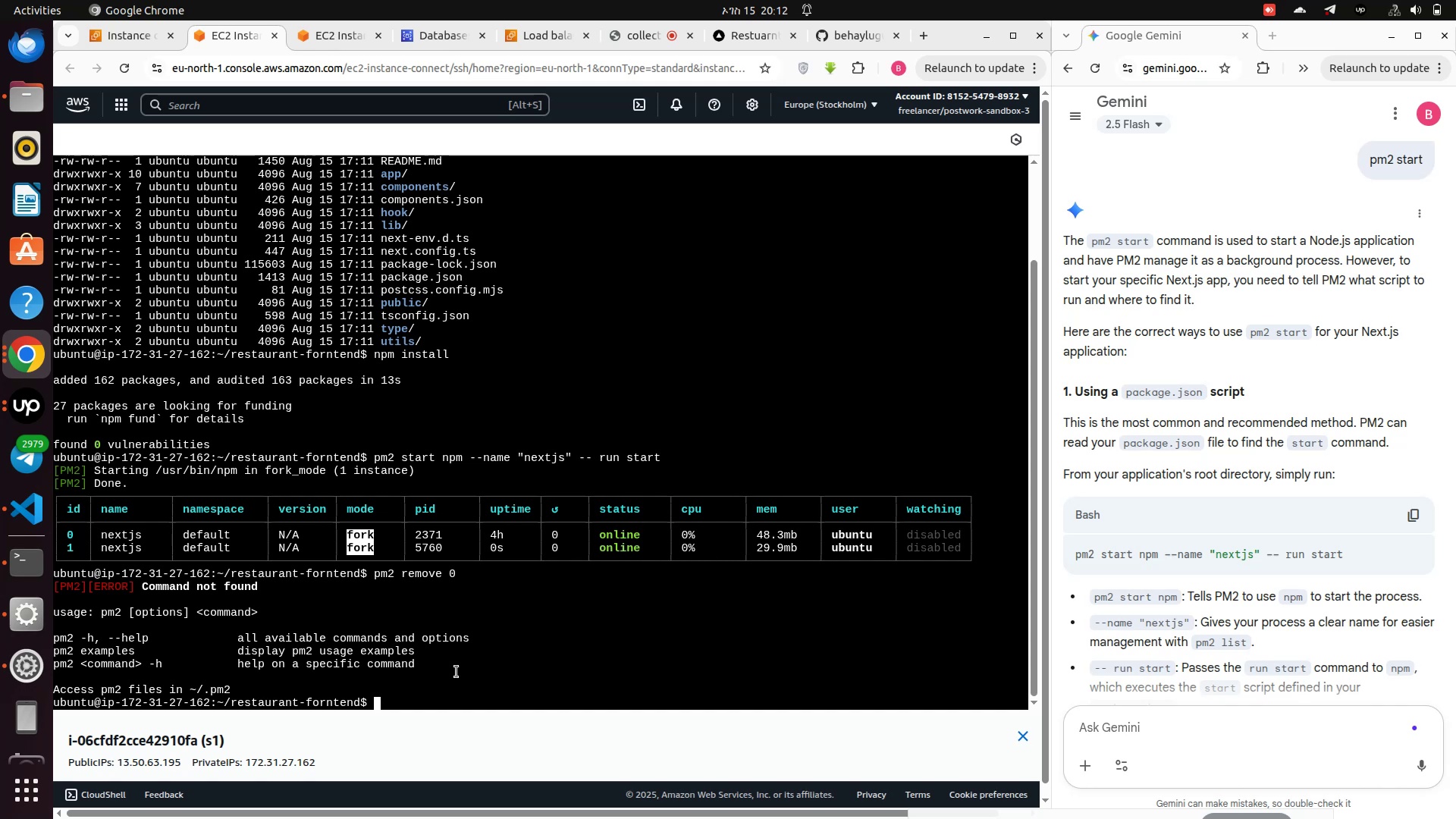 
left_click([1166, 730])
 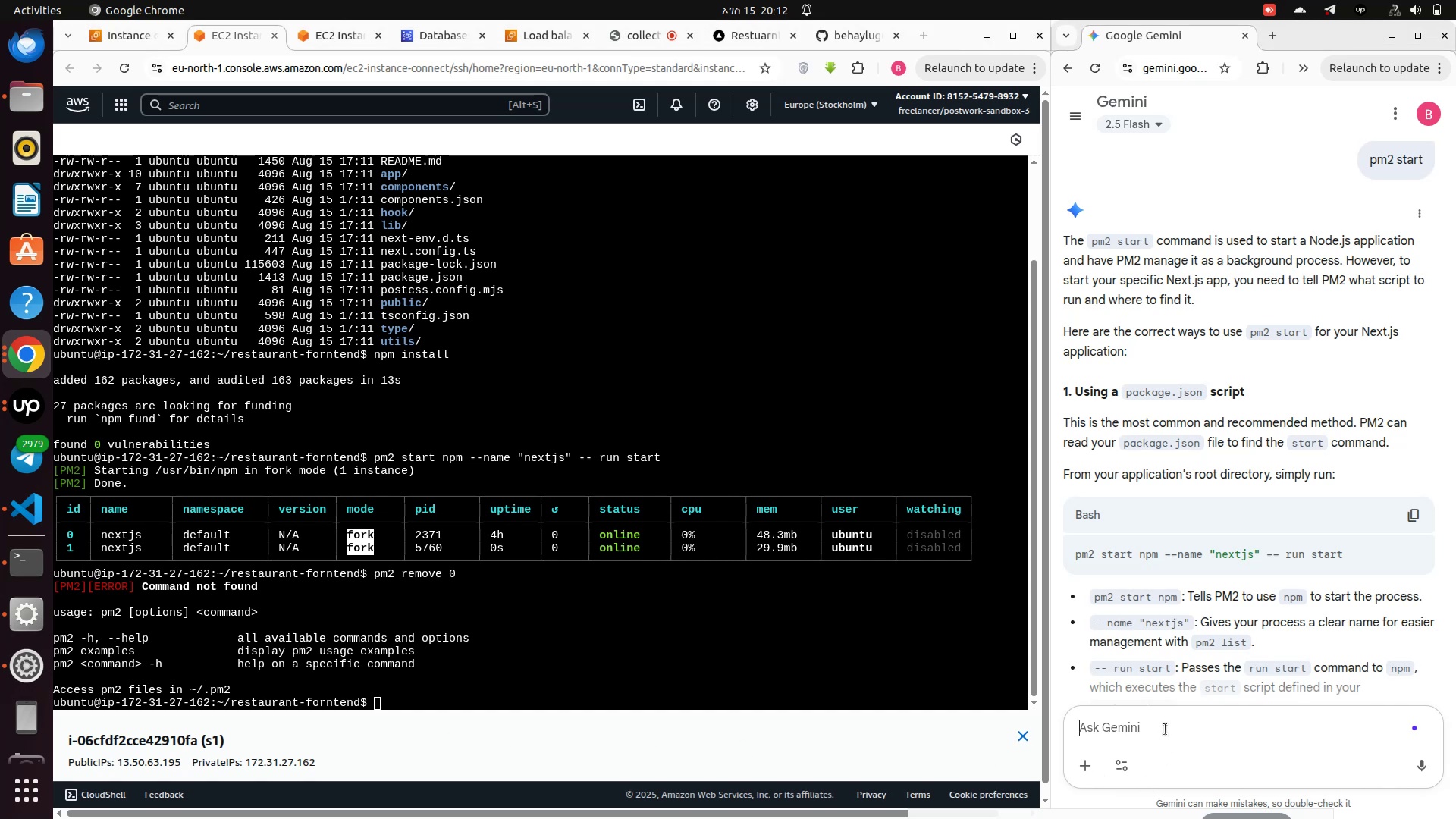 
type(how to remove pm )
 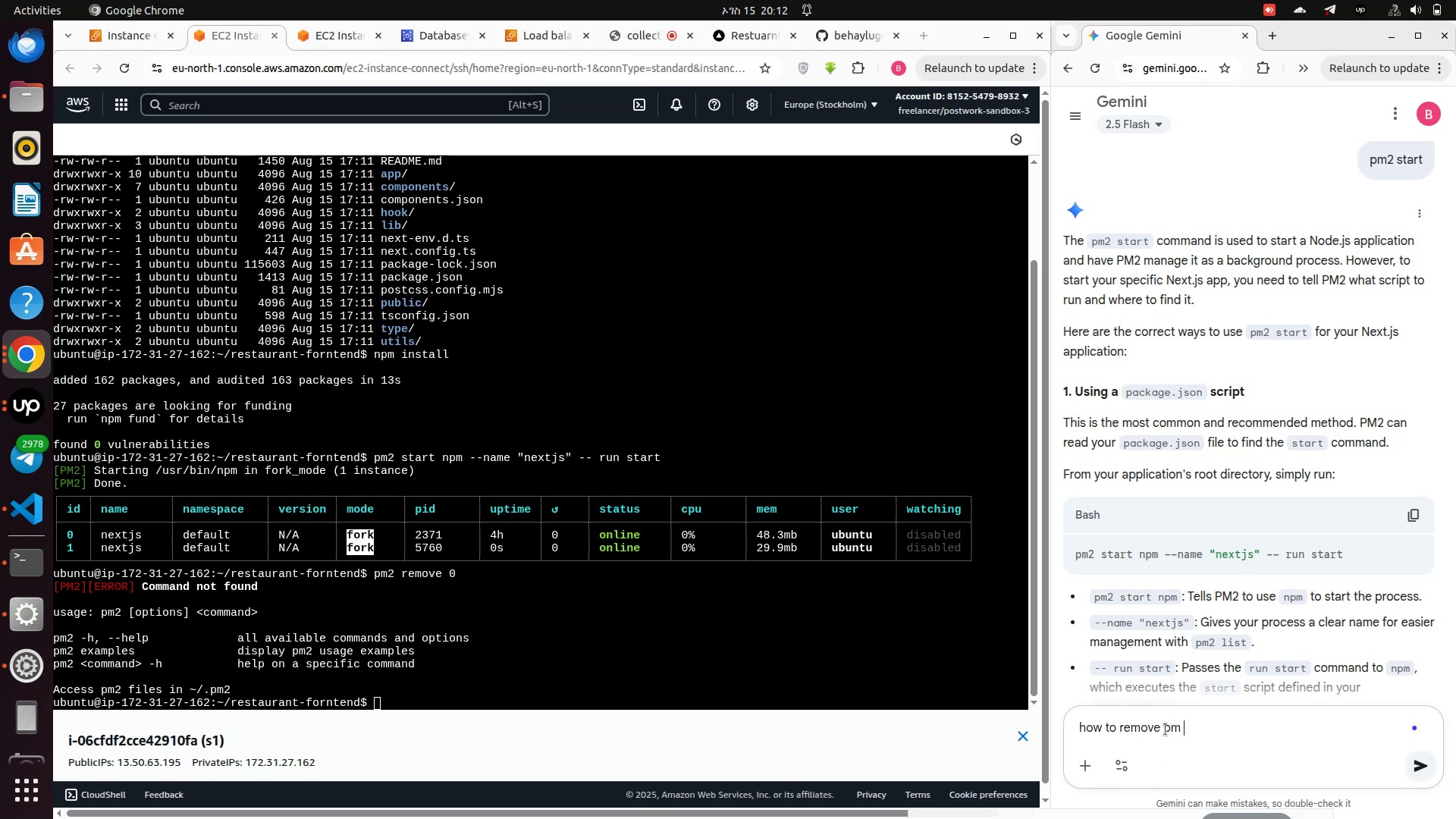 
key(Enter)
 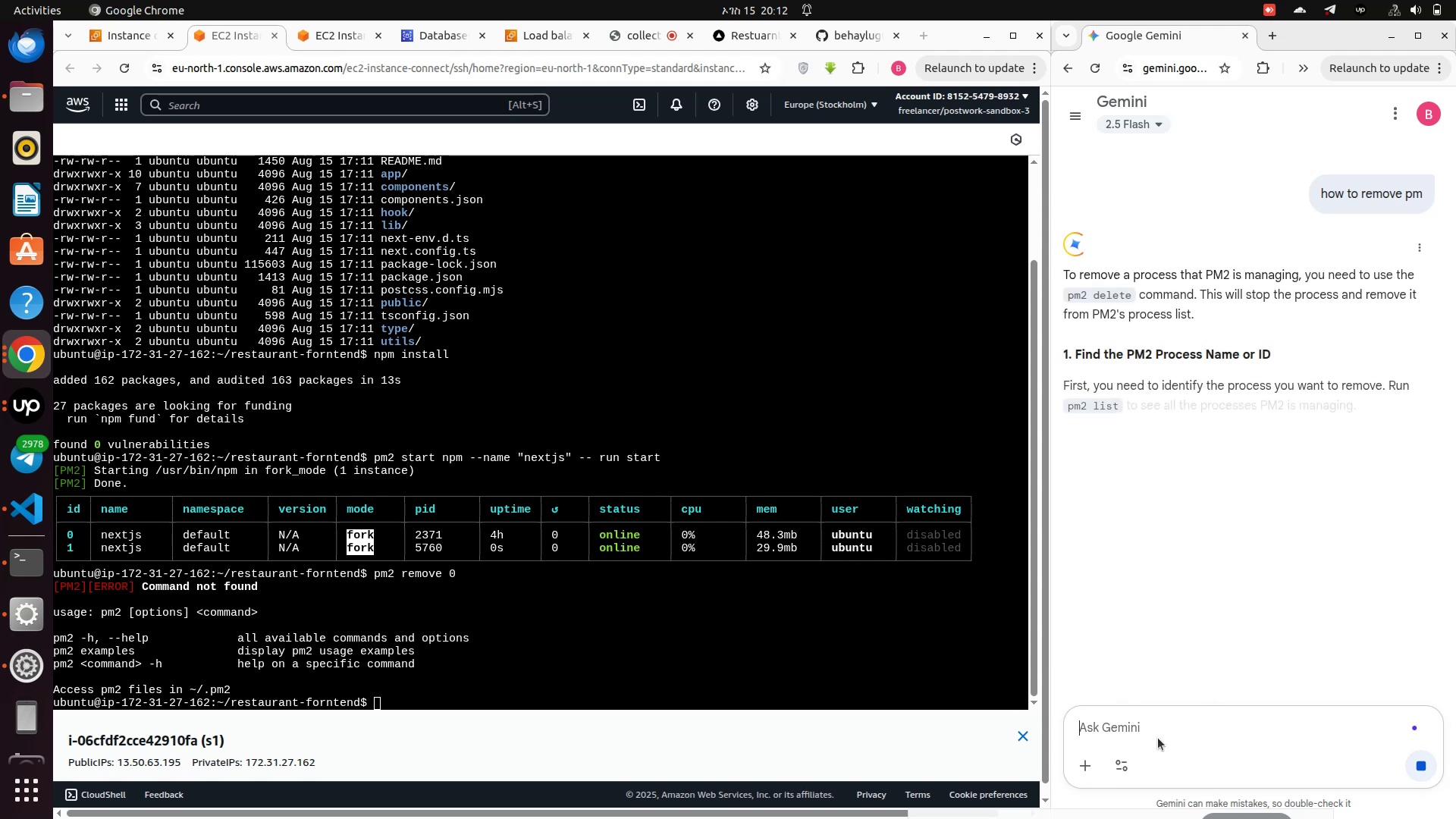 
scroll: coordinate [1153, 700], scroll_direction: down, amount: 2.0
 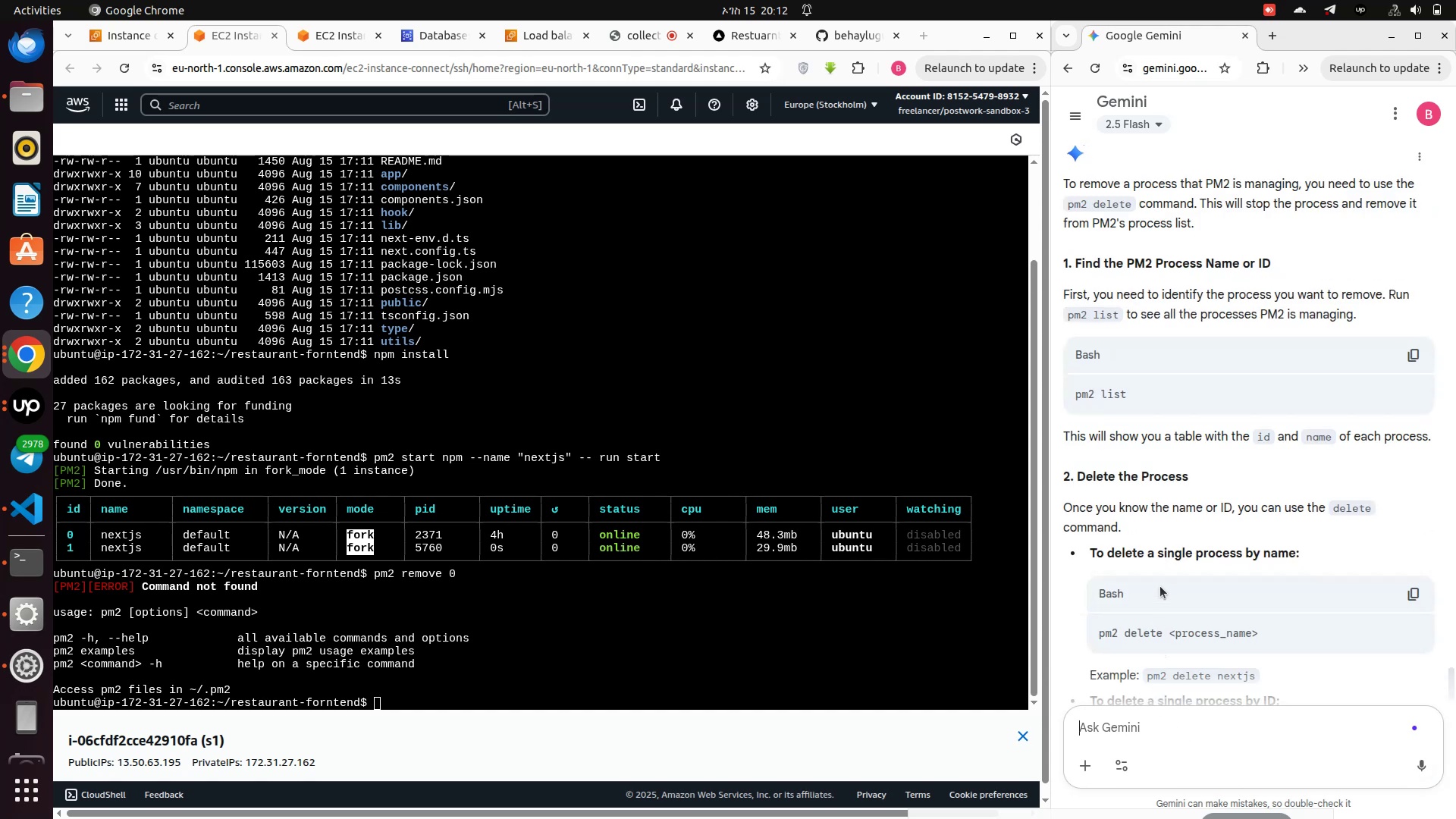 
left_click([425, 682])
 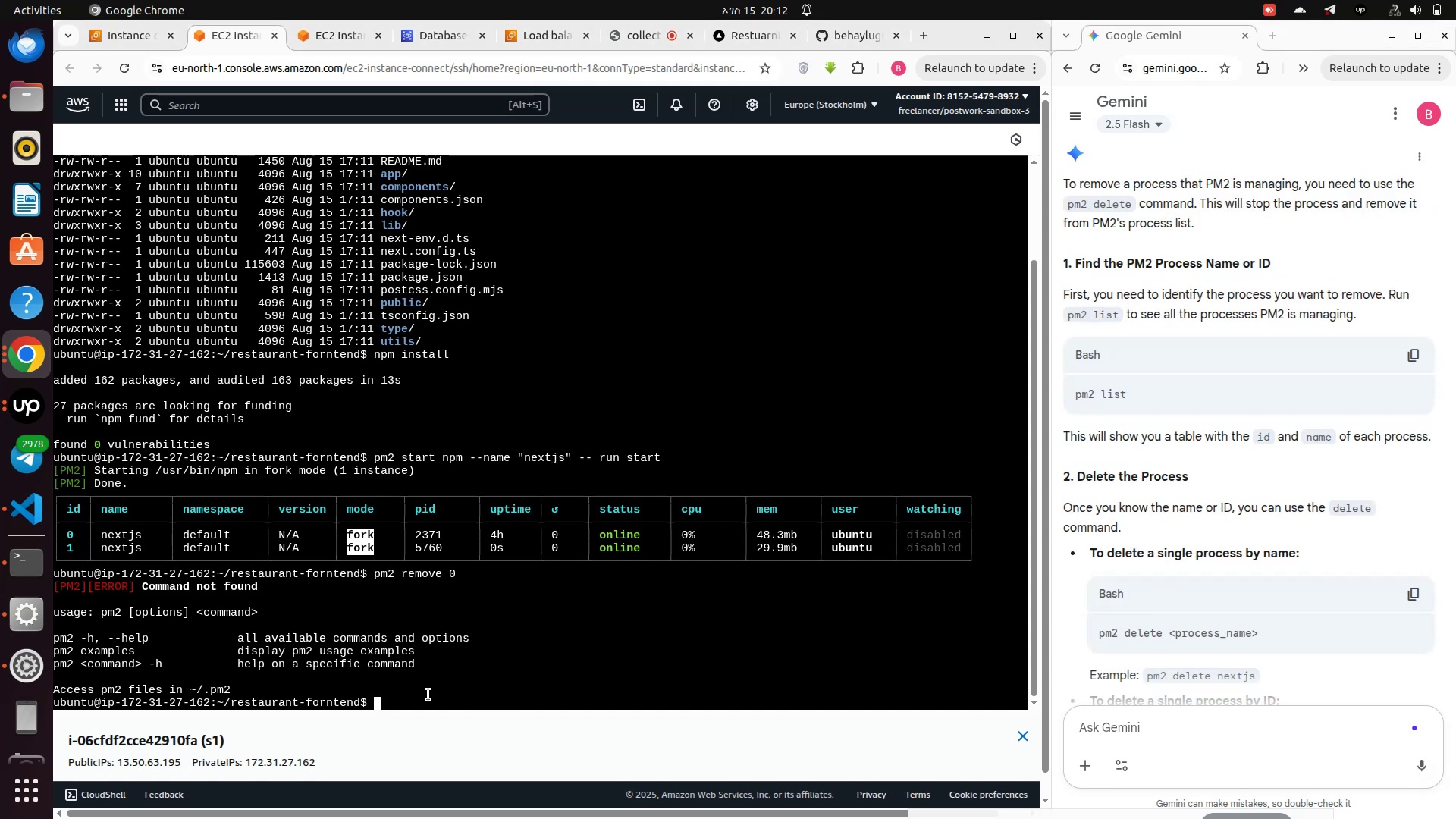 
type(pm2 delete 0)
 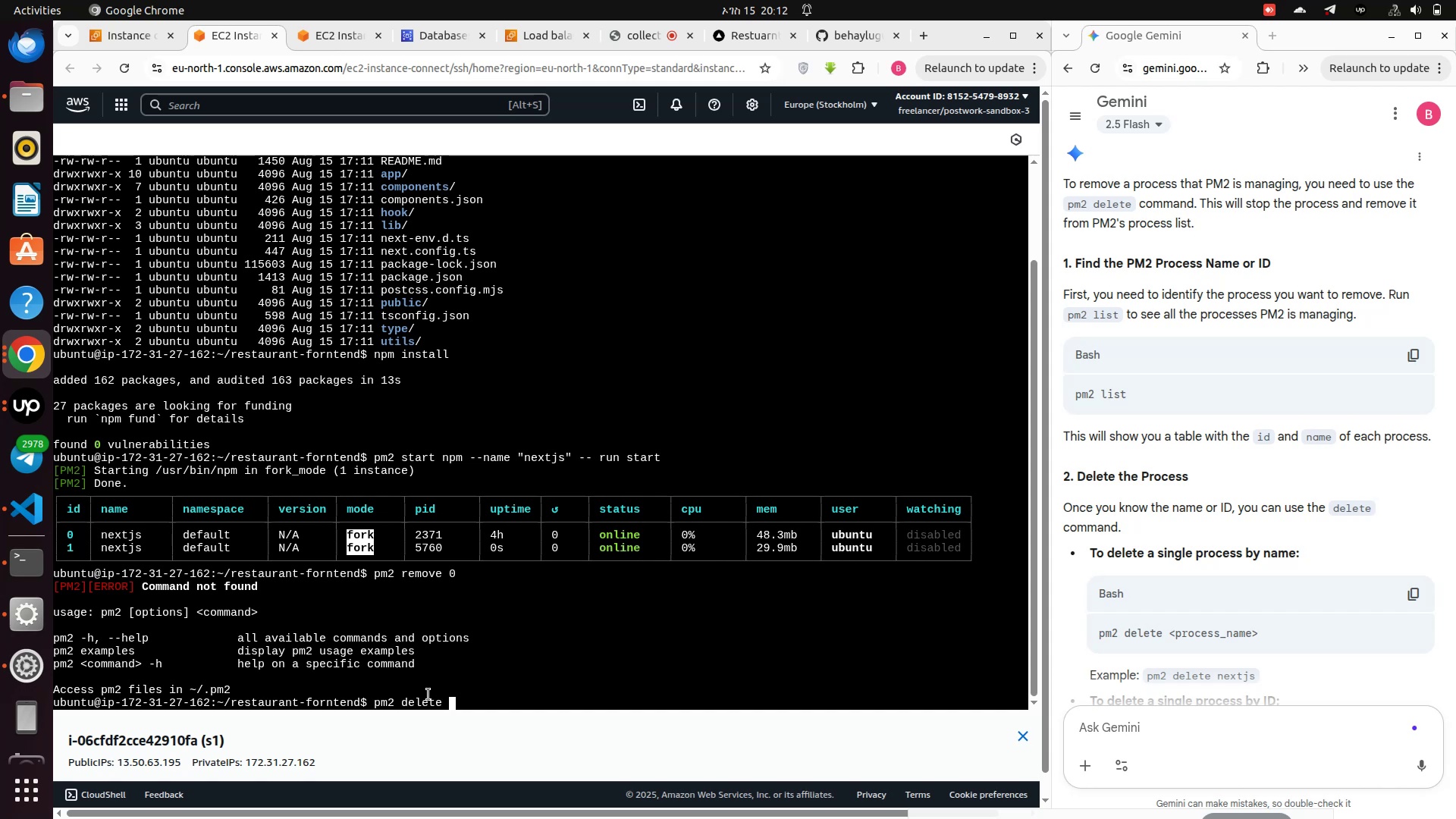 
key(Enter)
 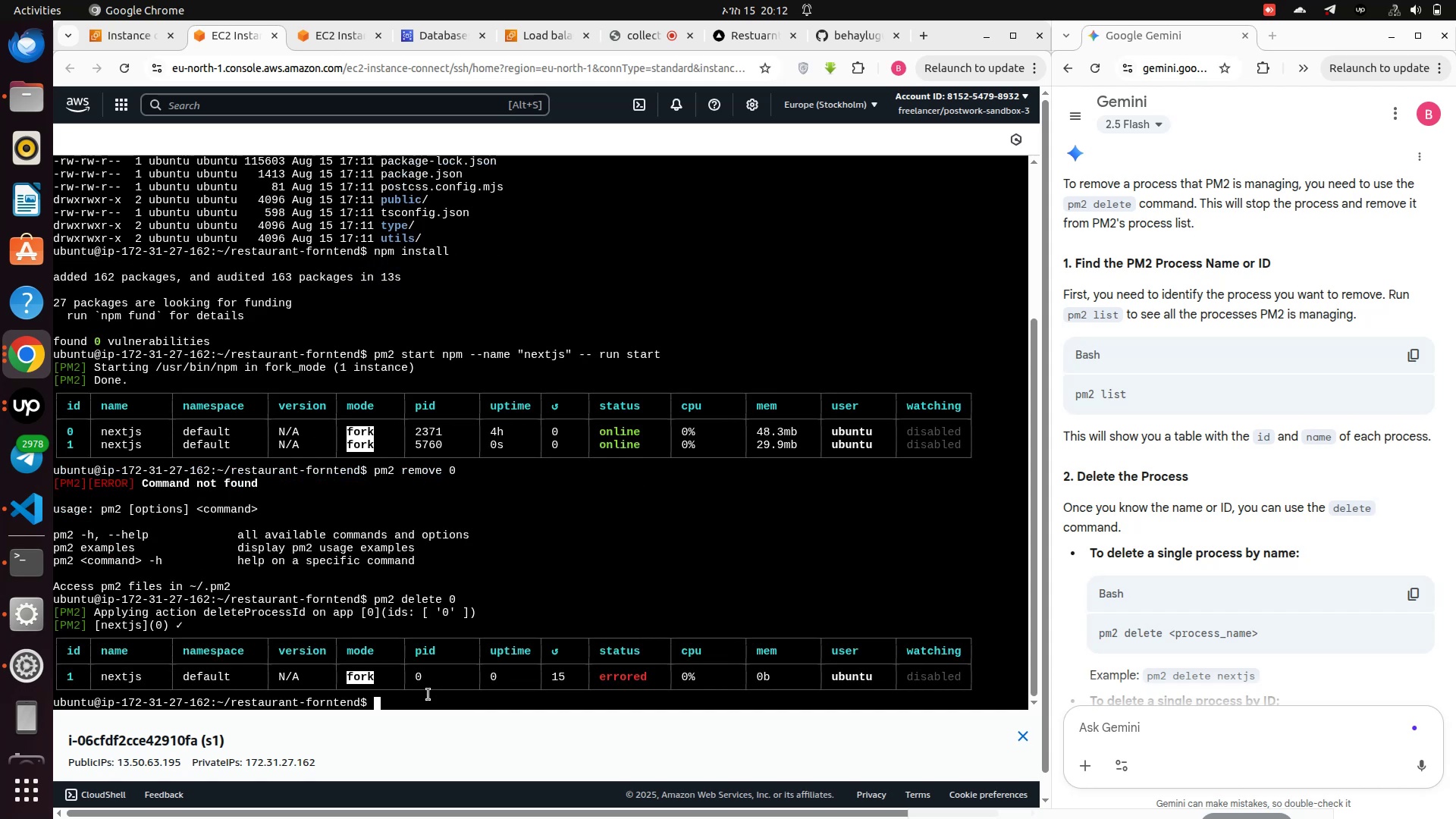 
type(pm2 remo)
key(Backspace)
key(Backspace)
key(Backspace)
key(Backspace)
type(delete 1)
 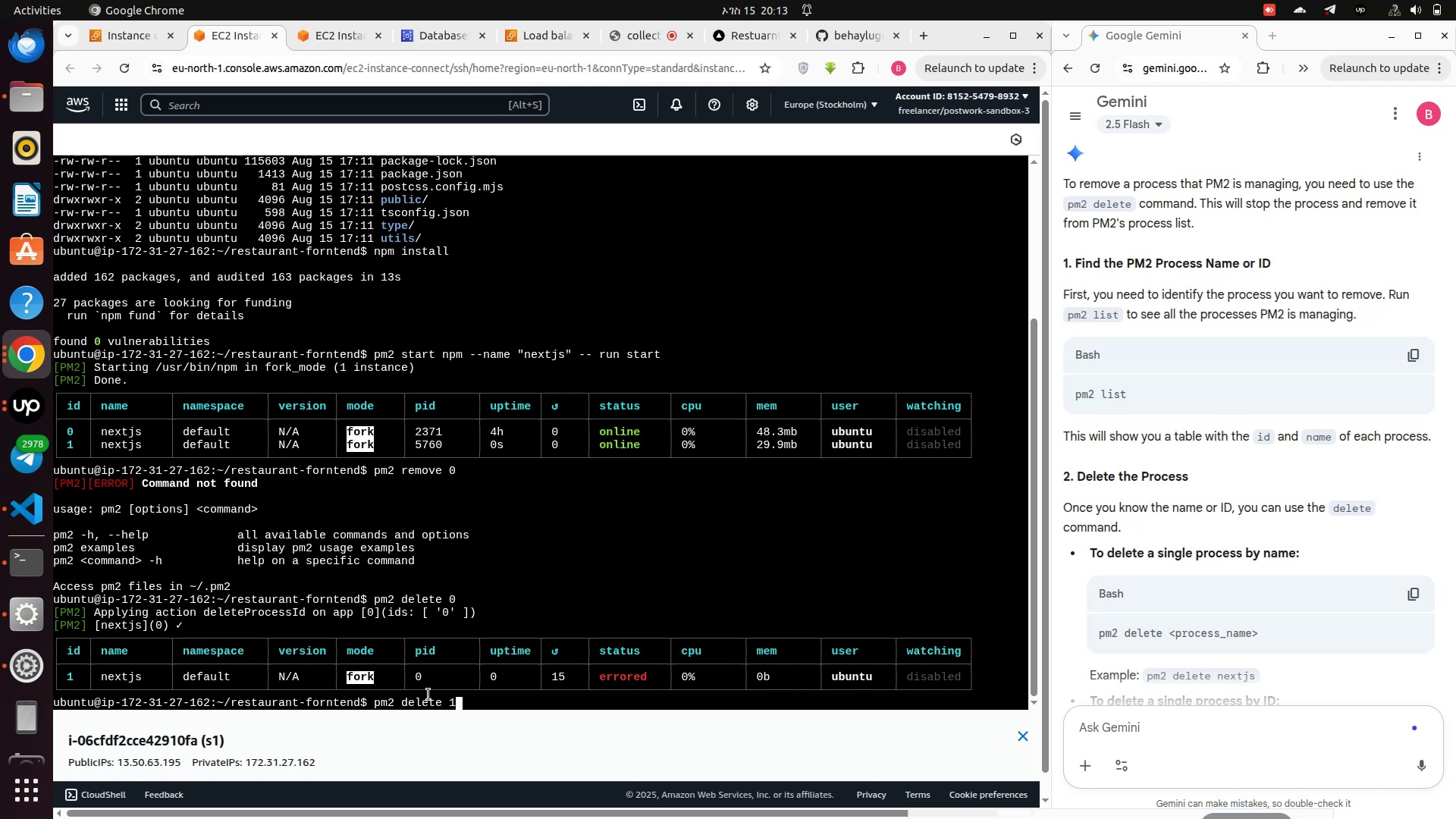 
key(Enter)
 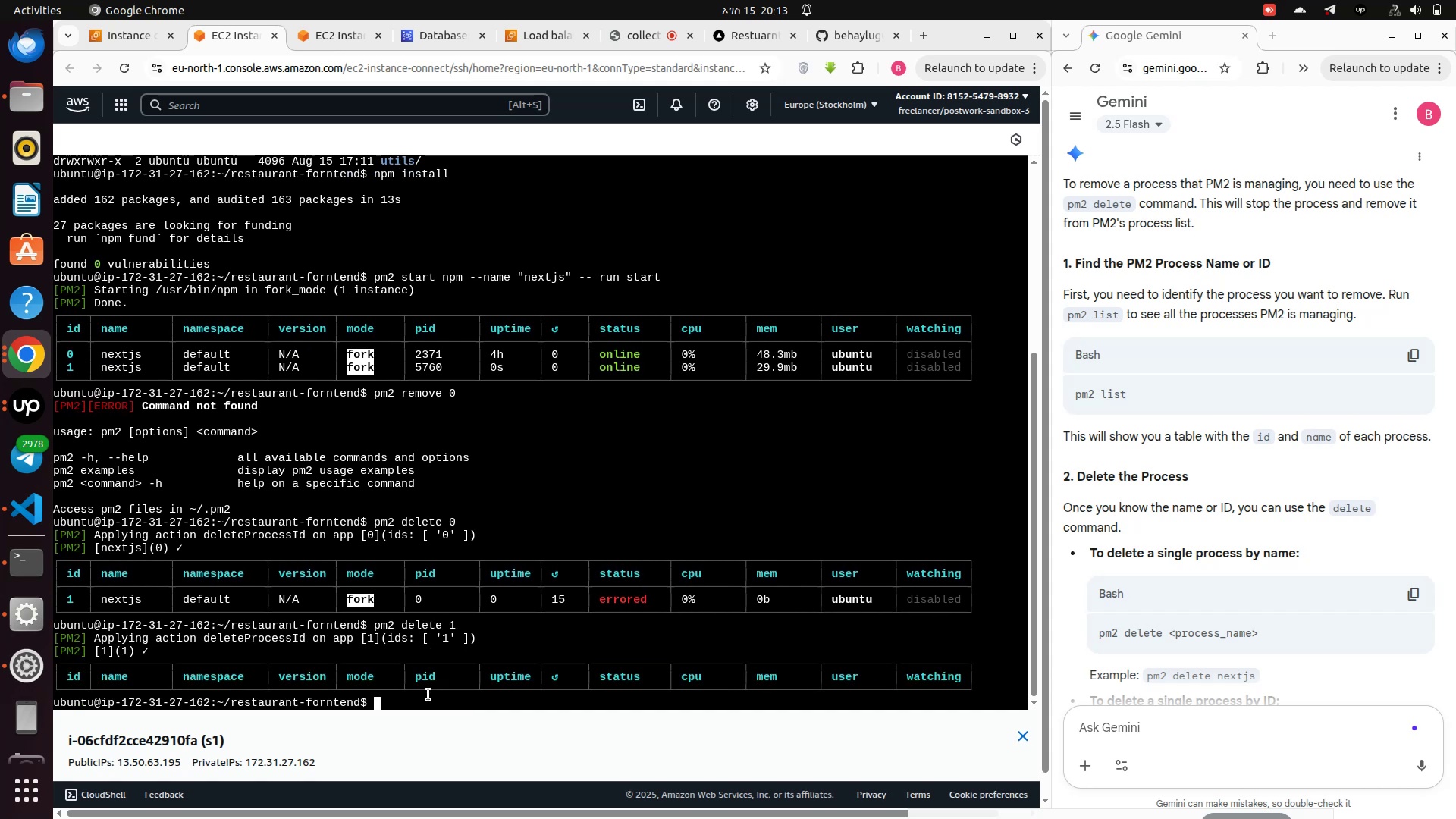 
type(npm run )
 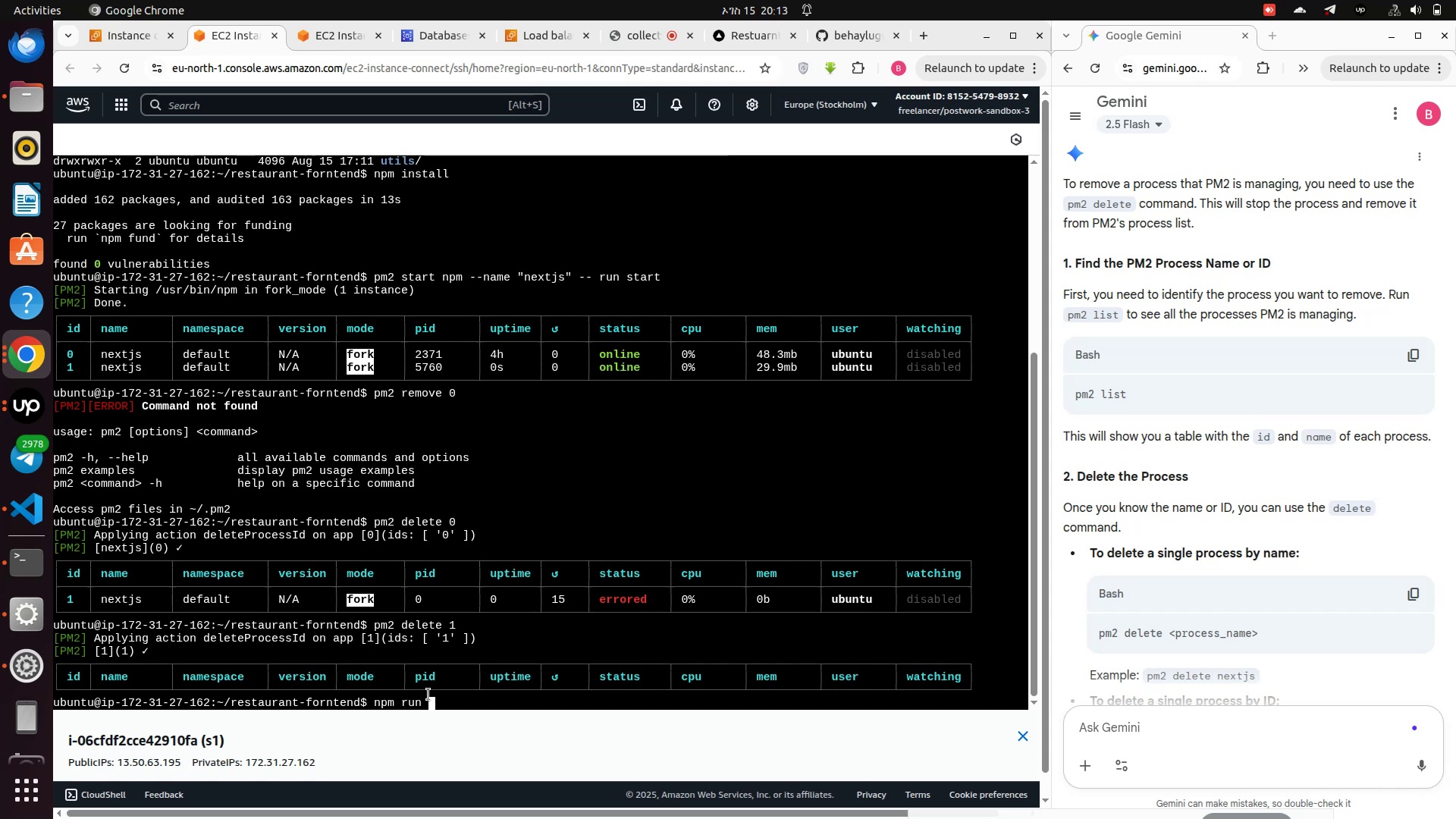 
wait(6.53)
 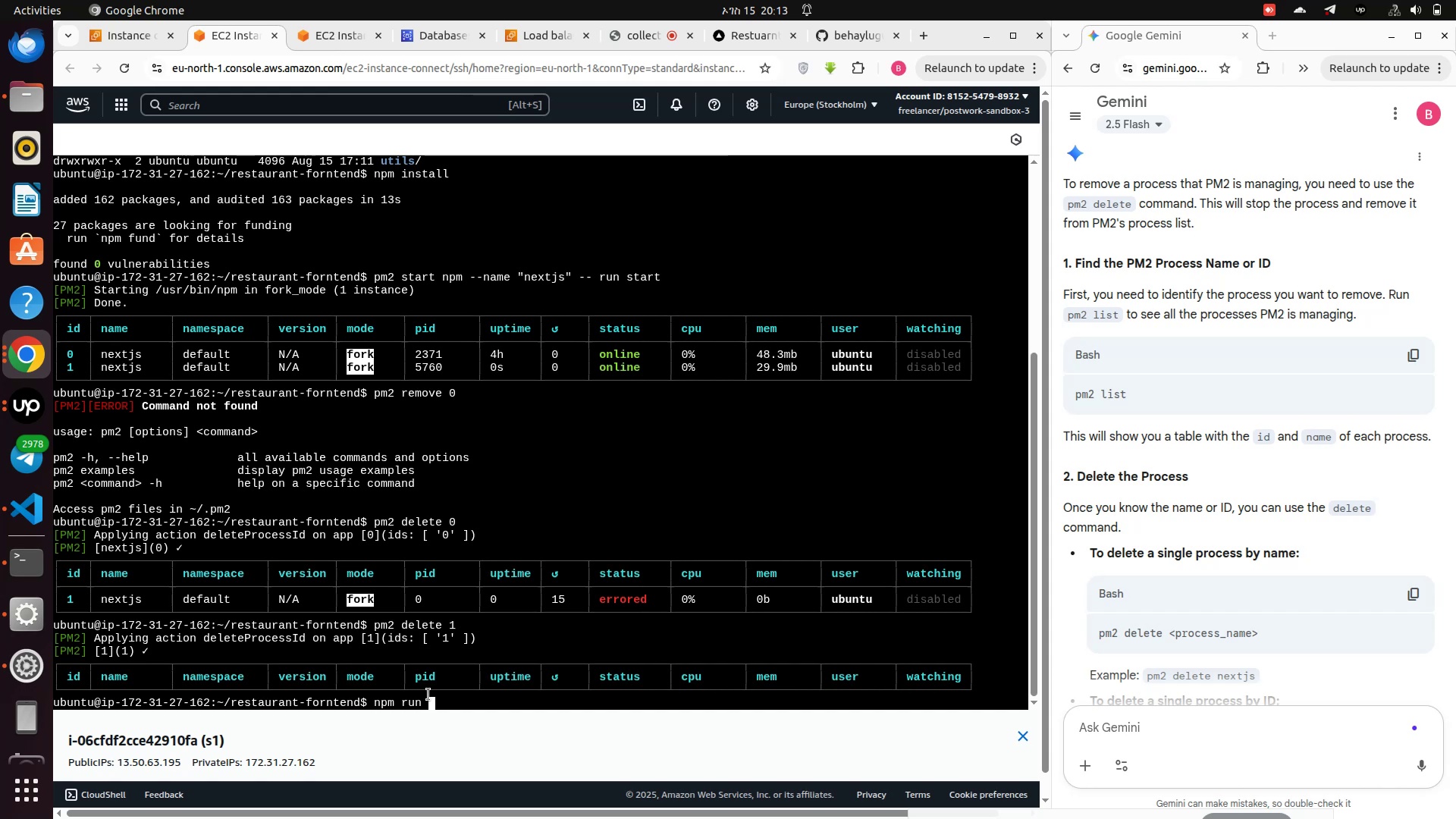 
type(install)
key(Backspace)
key(Backspace)
key(Backspace)
key(Backspace)
key(Backspace)
key(Backspace)
key(Backspace)
type(npm run build)
 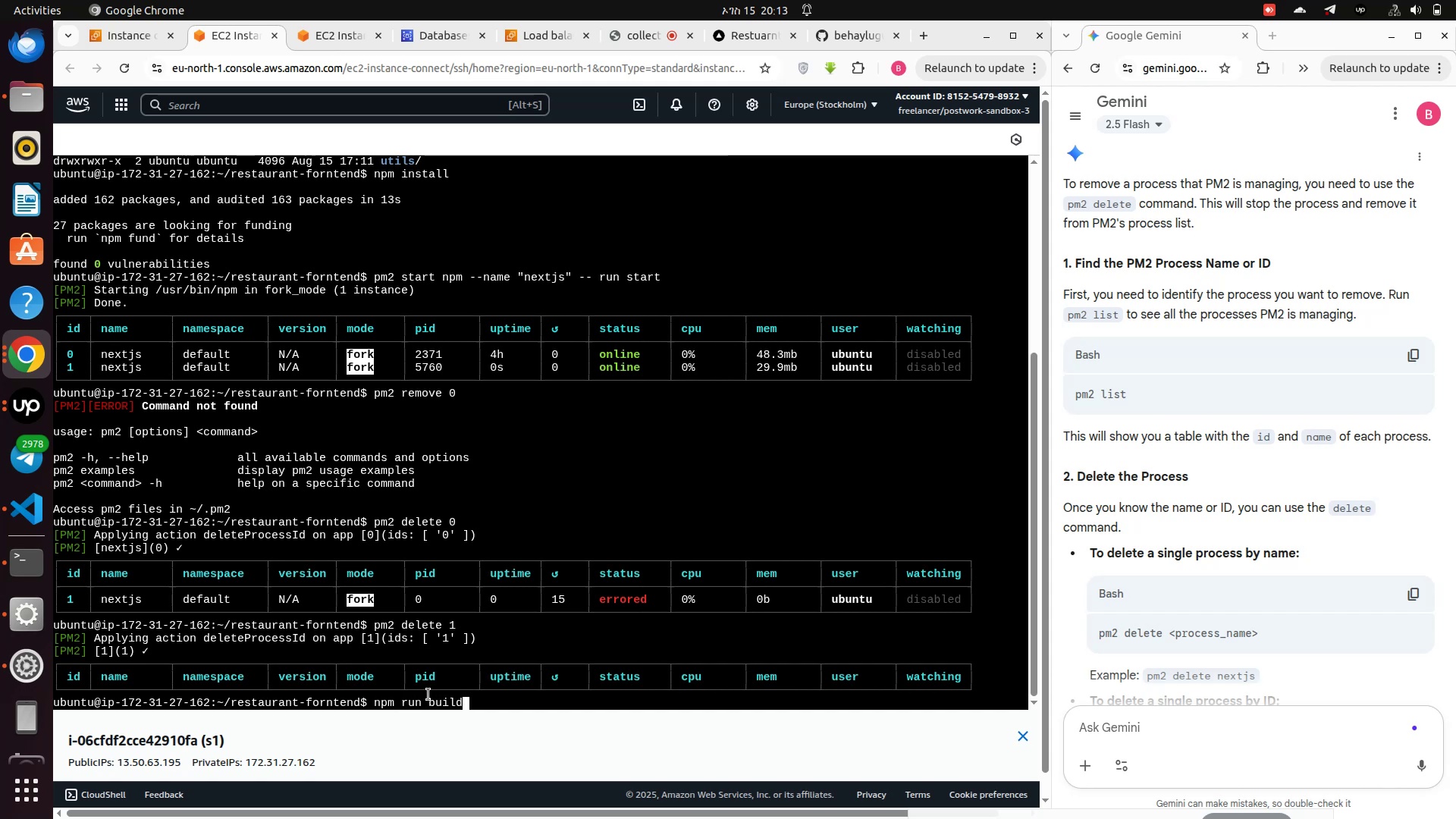 
key(Enter)
 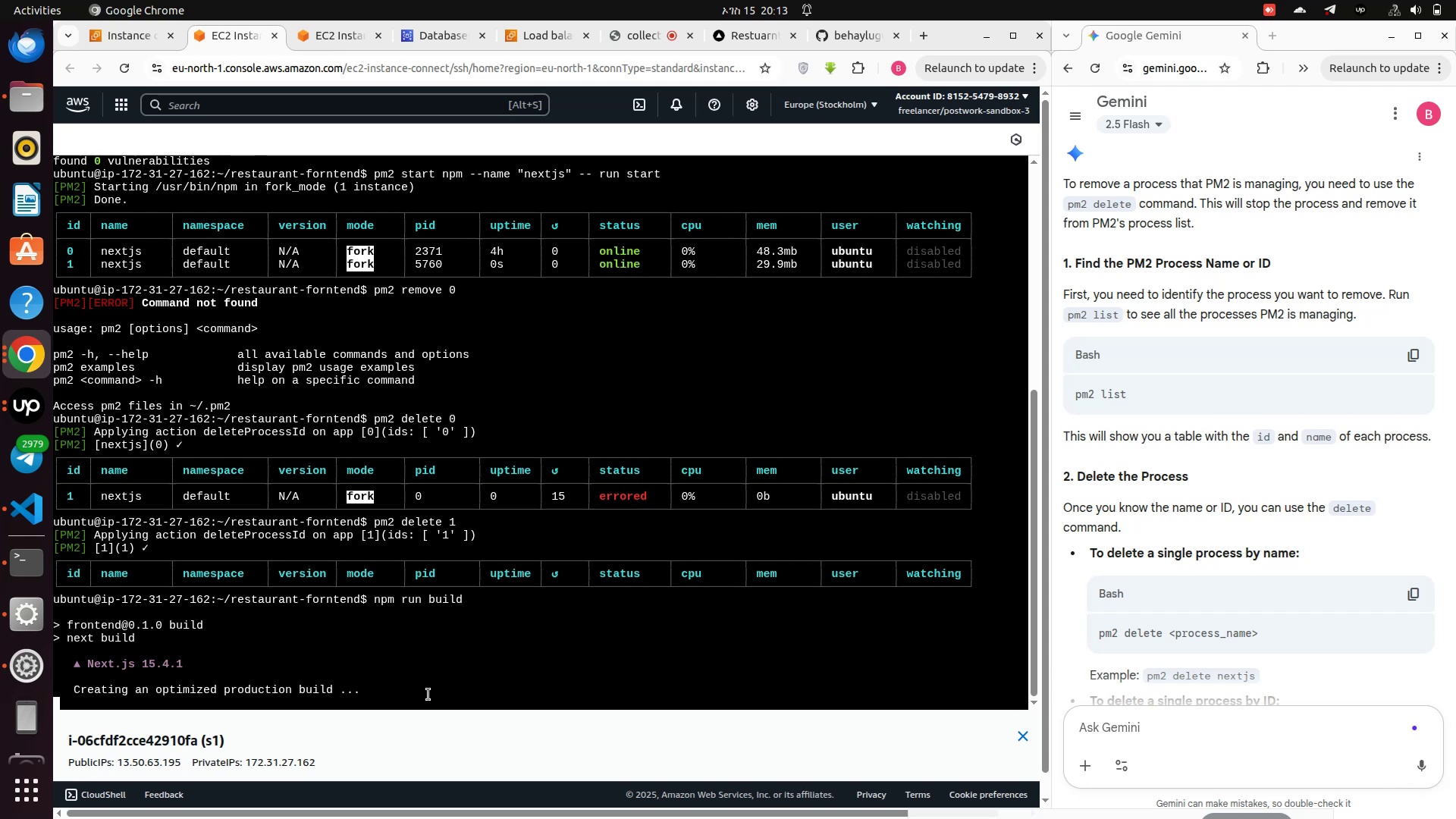 
wait(27.04)
 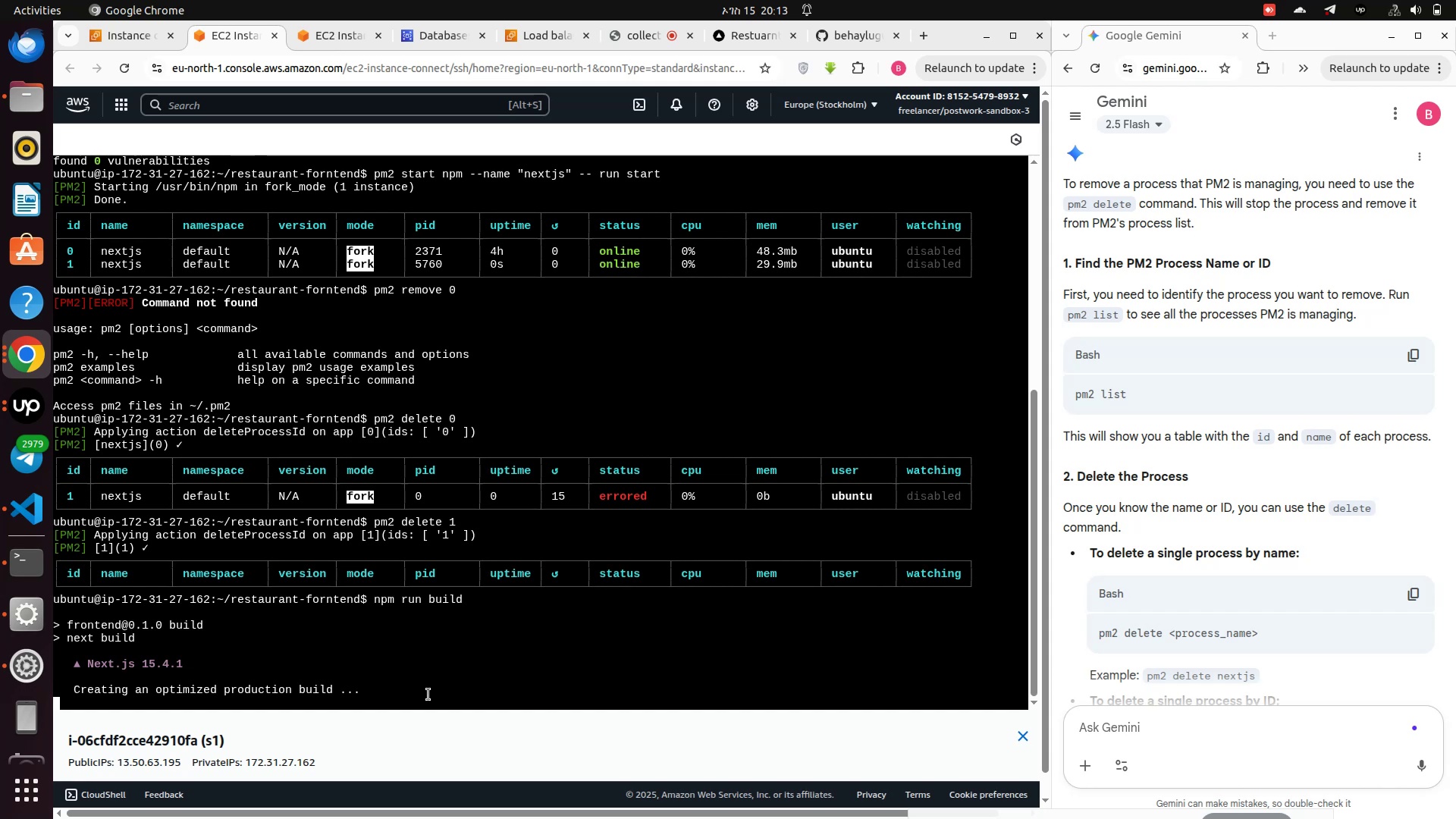 
scroll: coordinate [1122, 570], scroll_direction: down, amount: 3.0
 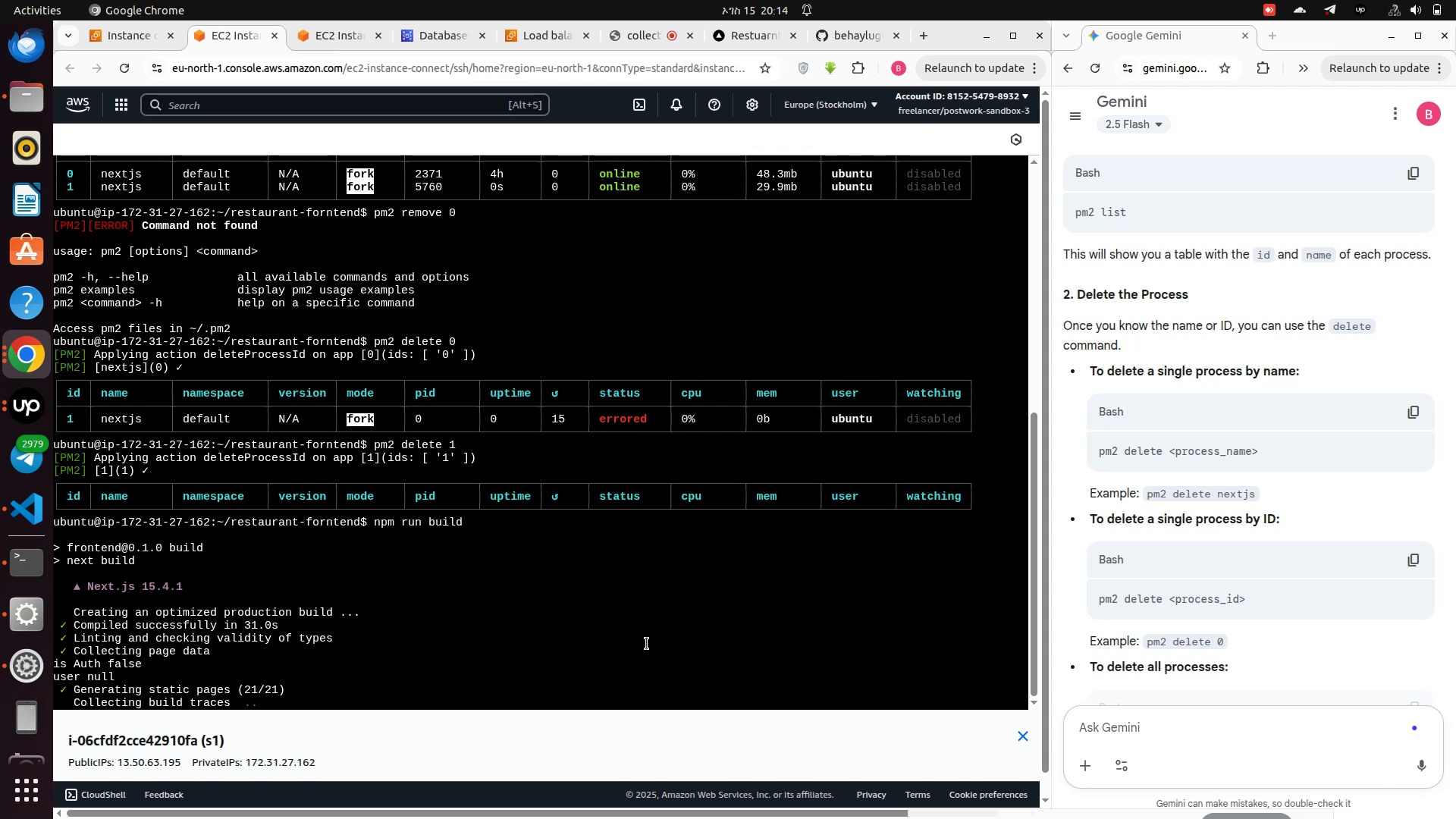 
wait(40.25)
 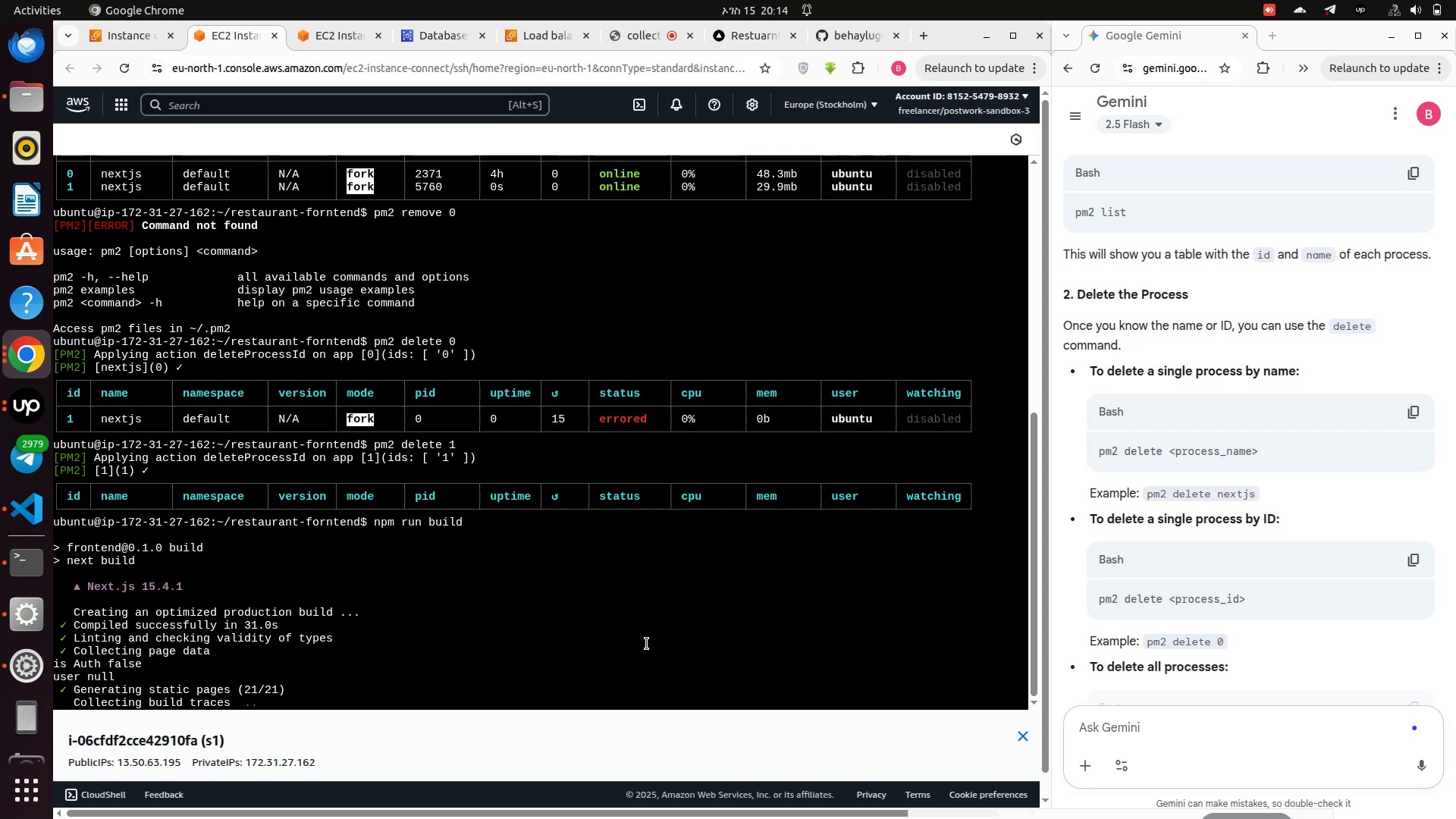 
scroll: coordinate [1259, 453], scroll_direction: up, amount: 16.0
 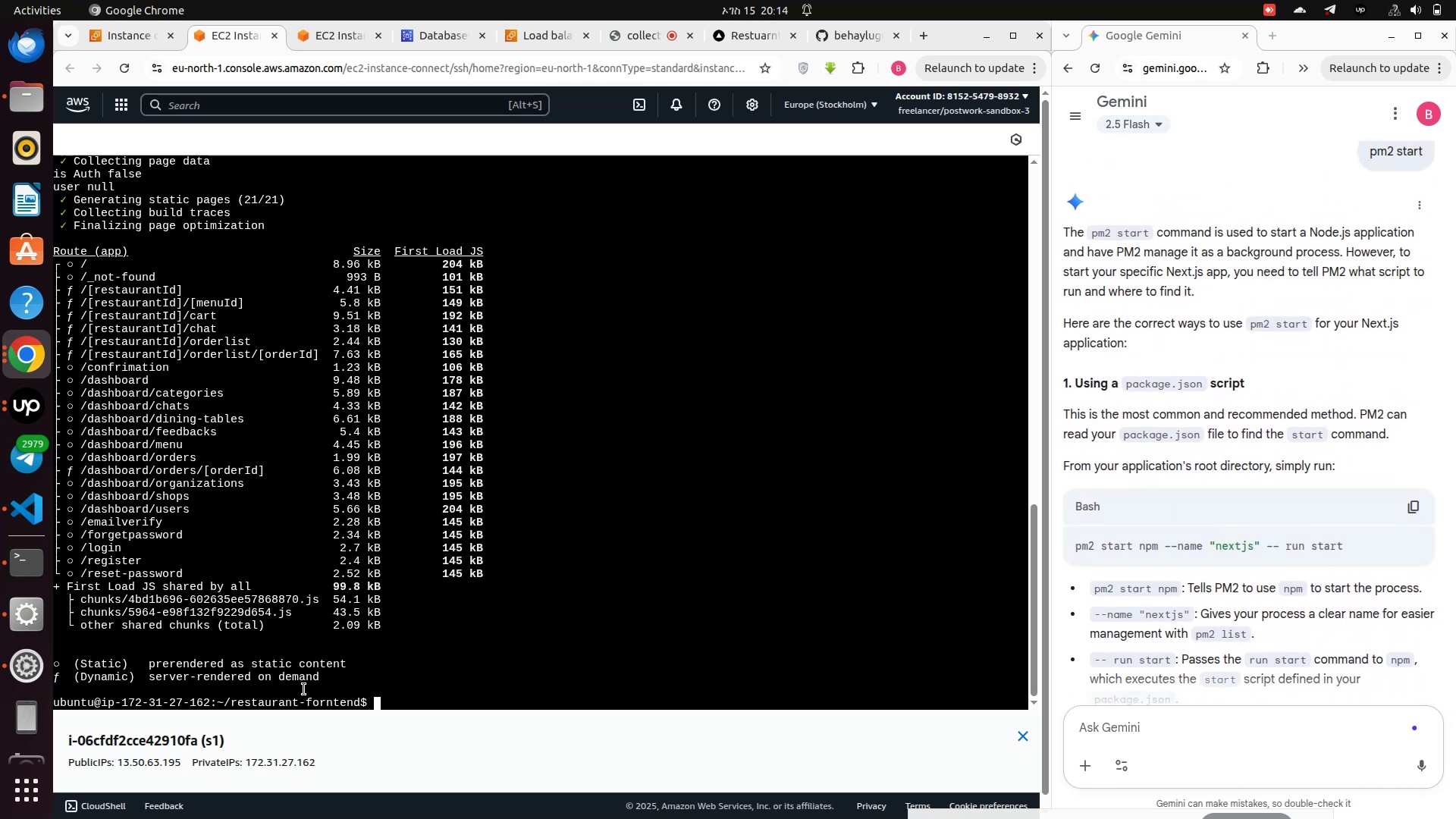 
left_click([400, 705])
 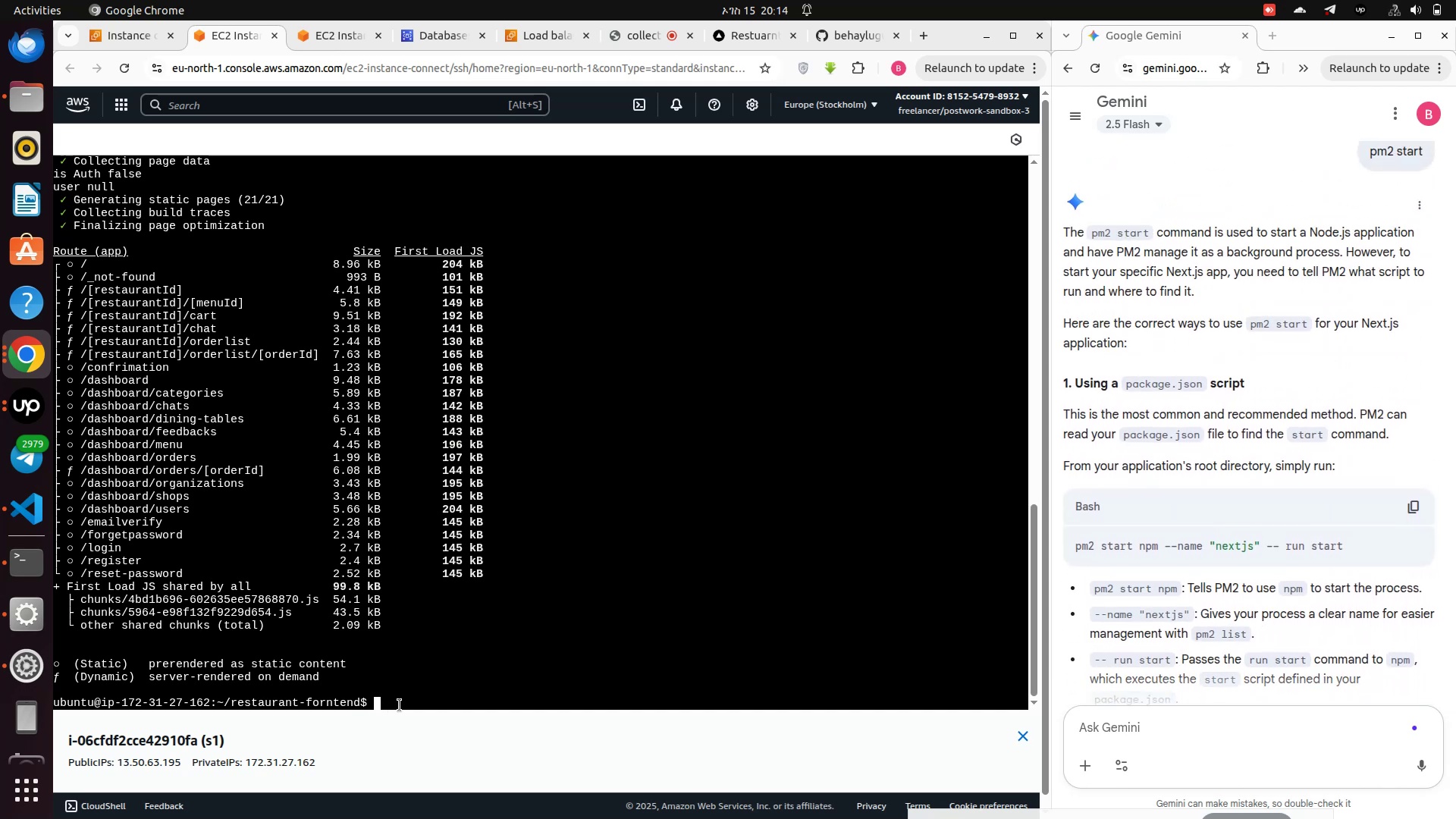 
type(clear)
 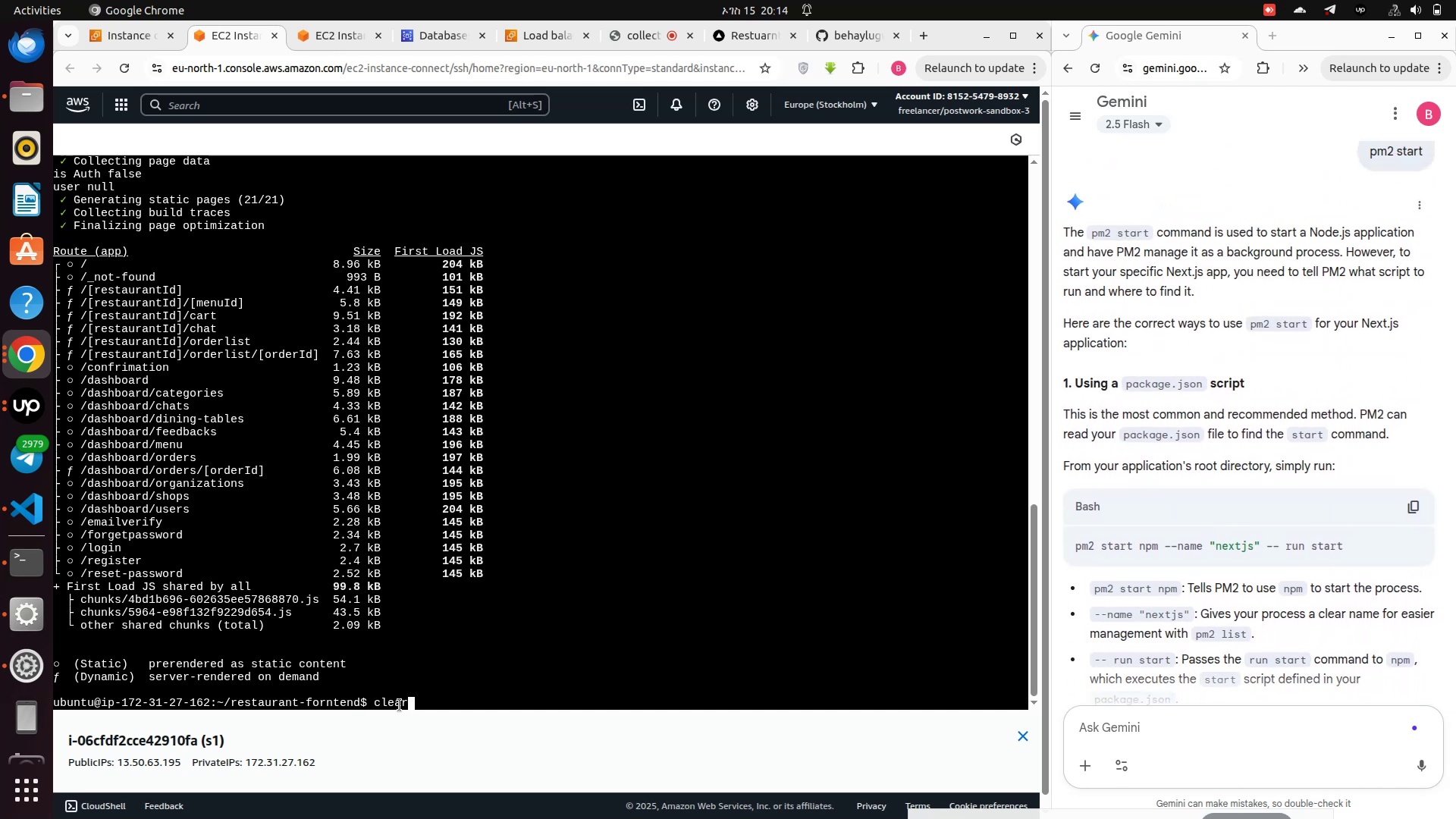 
key(Enter)
 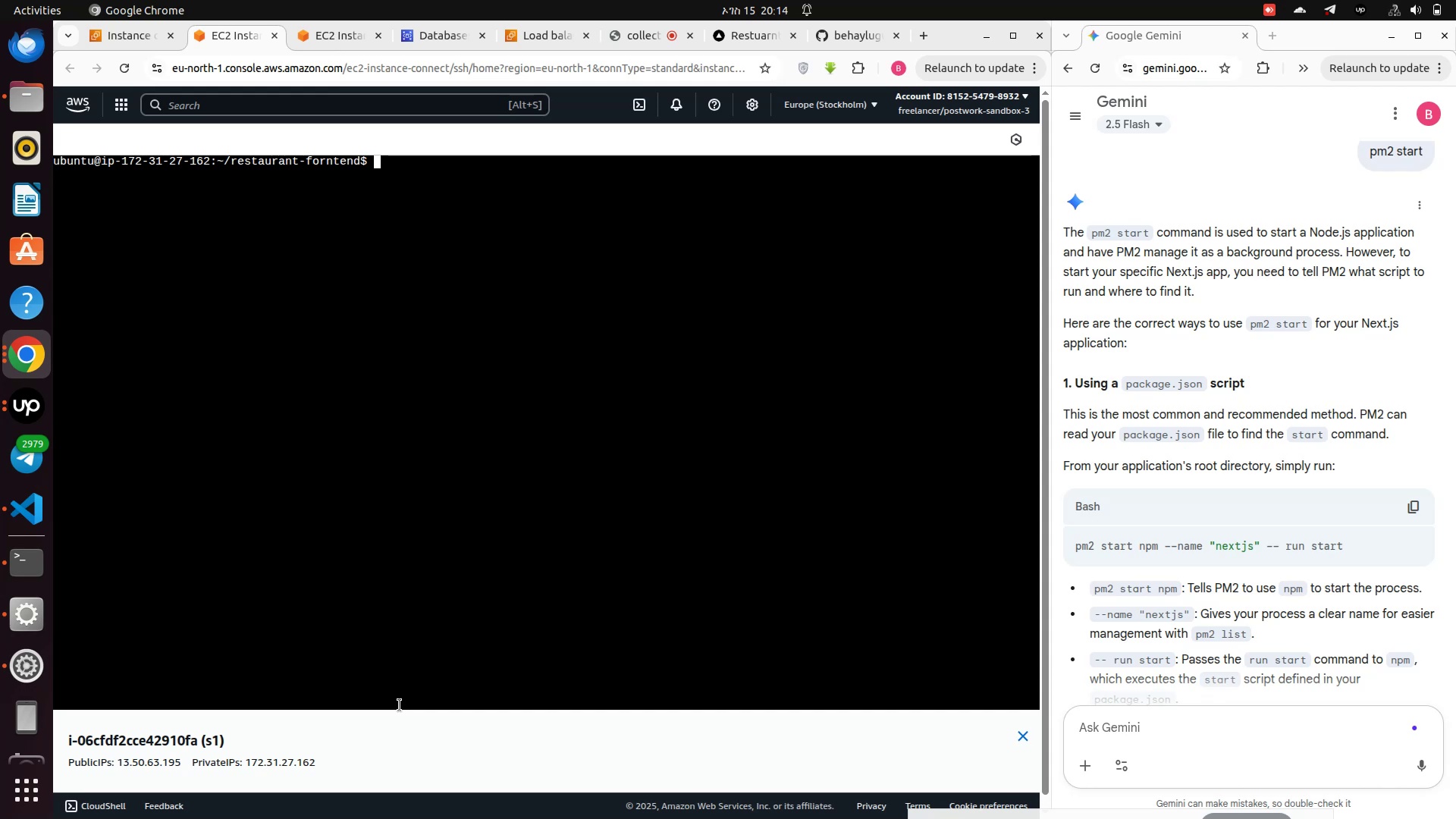 
type(pm2 start npm --name "nextjs" -- run start)
 